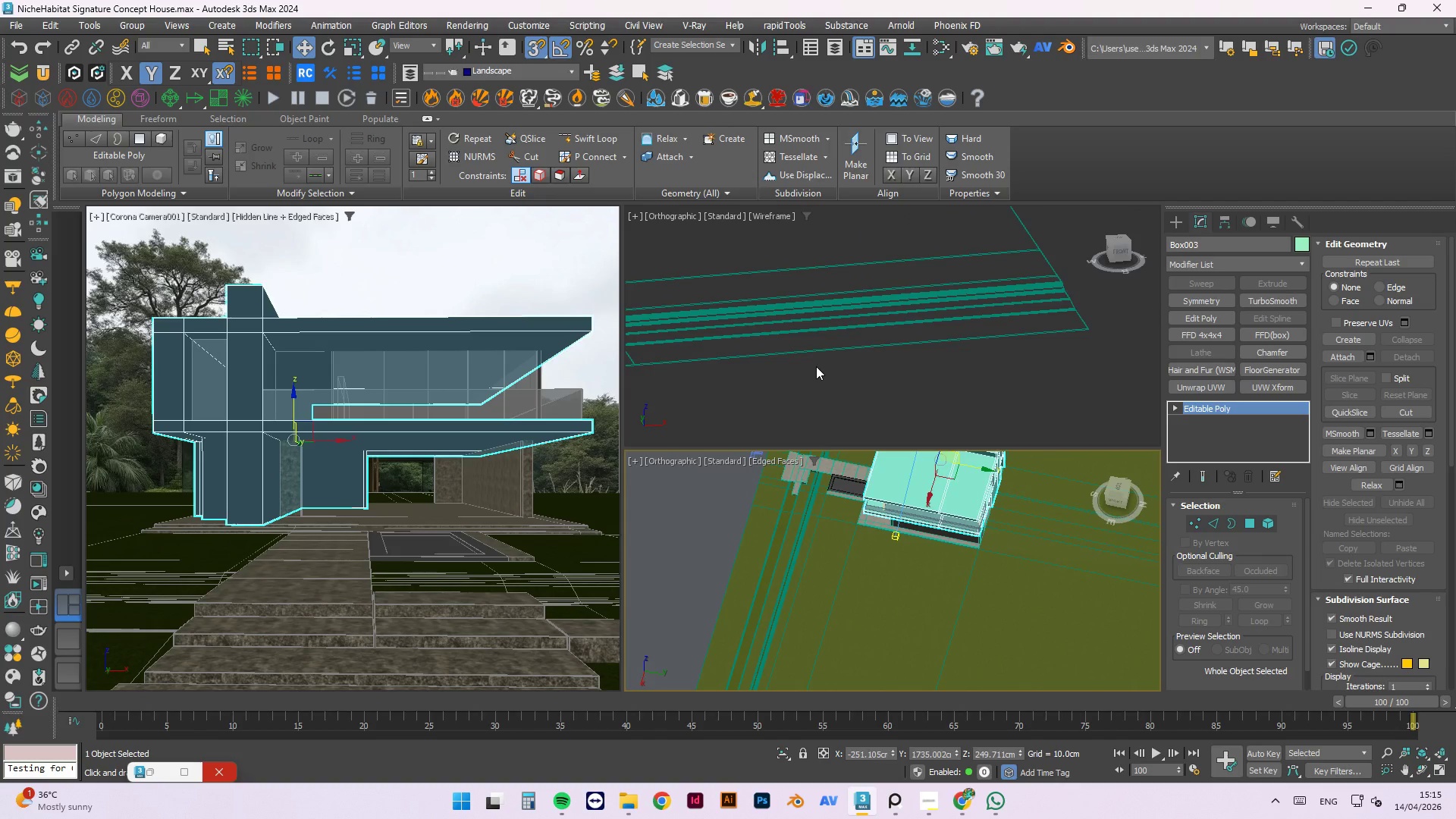 
scroll: coordinate [816, 366], scroll_direction: up, amount: 1.0
 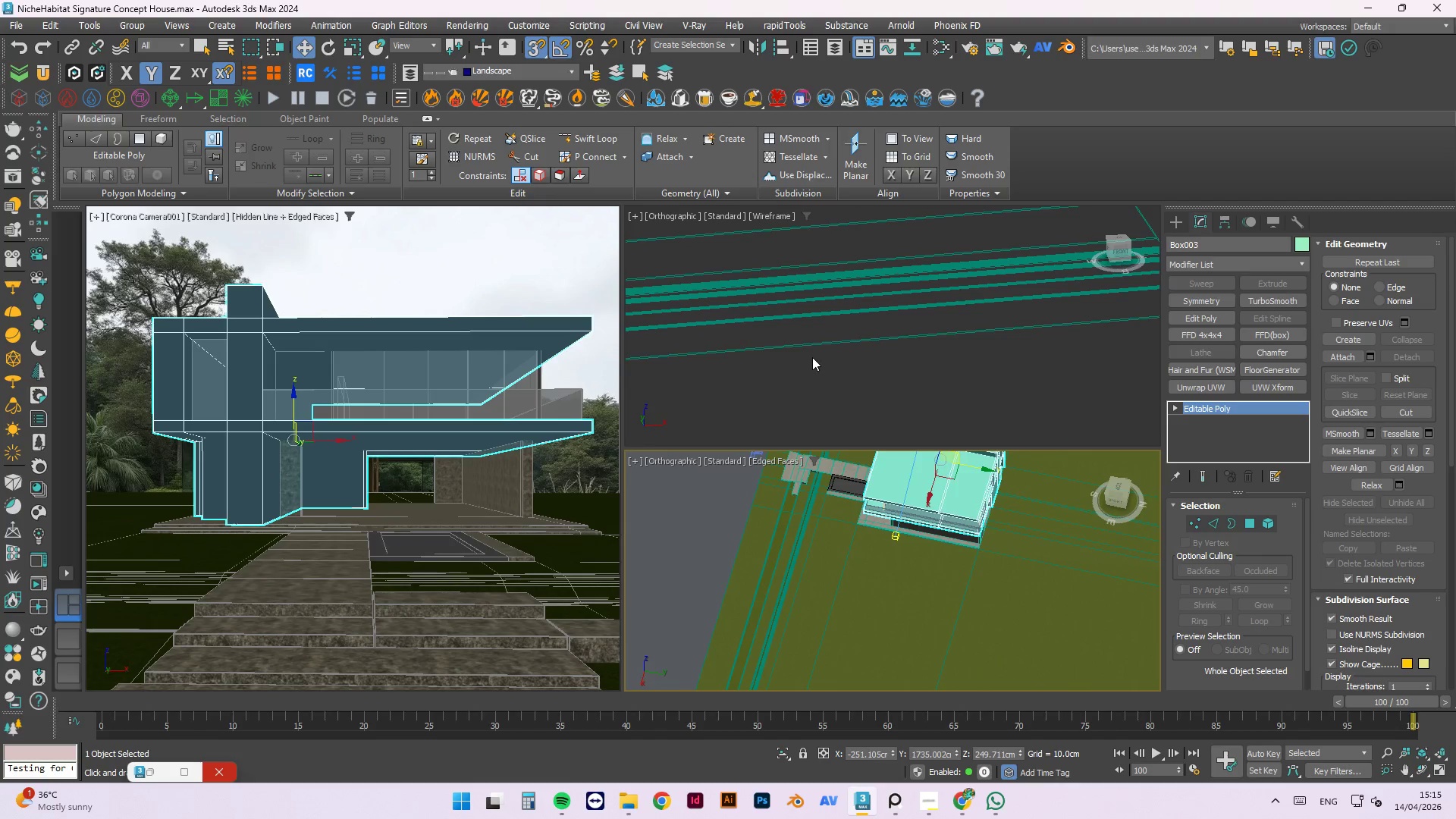 
scroll: coordinate [802, 342], scroll_direction: down, amount: 6.0
 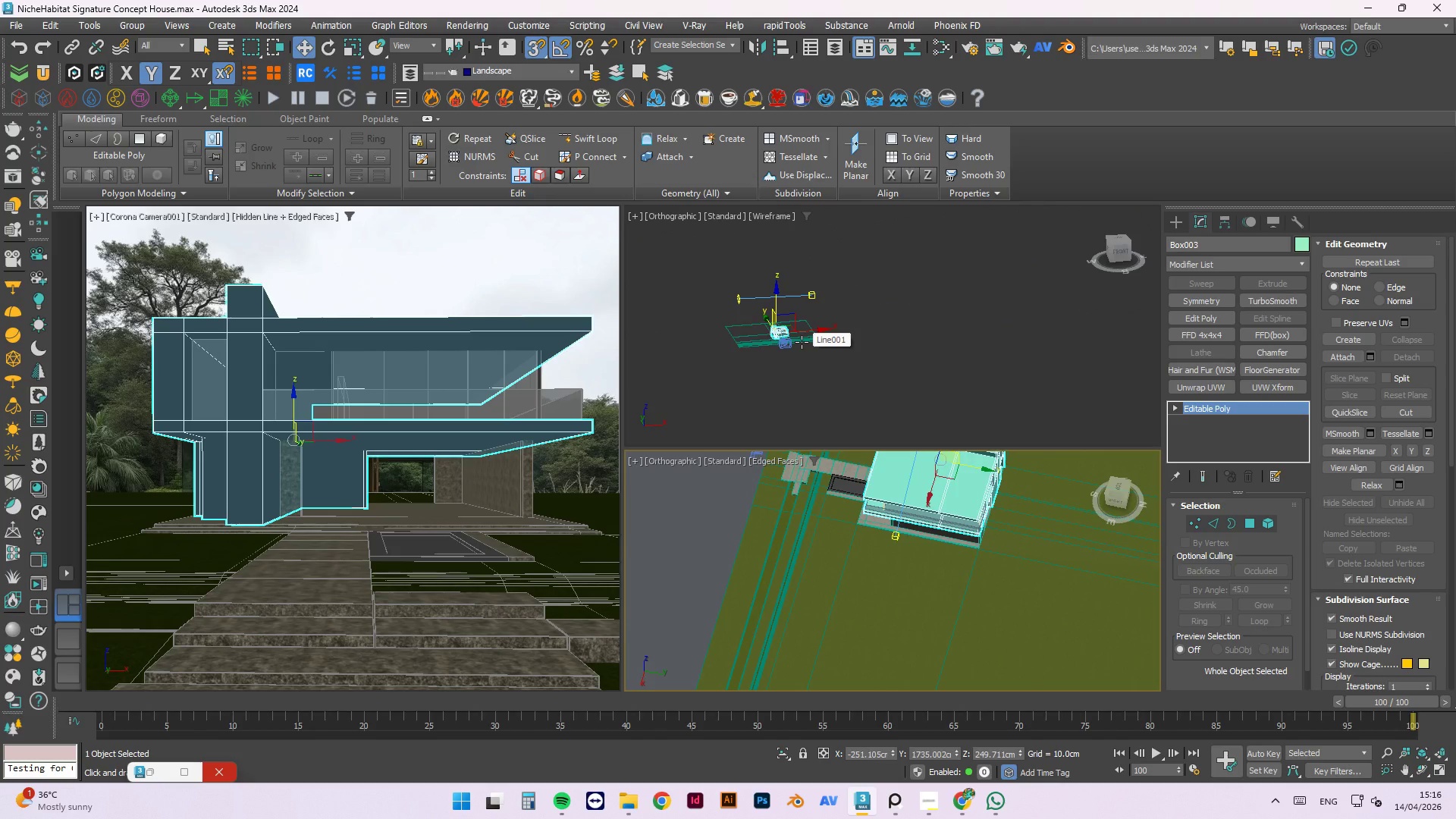 
scroll: coordinate [802, 342], scroll_direction: up, amount: 2.0
 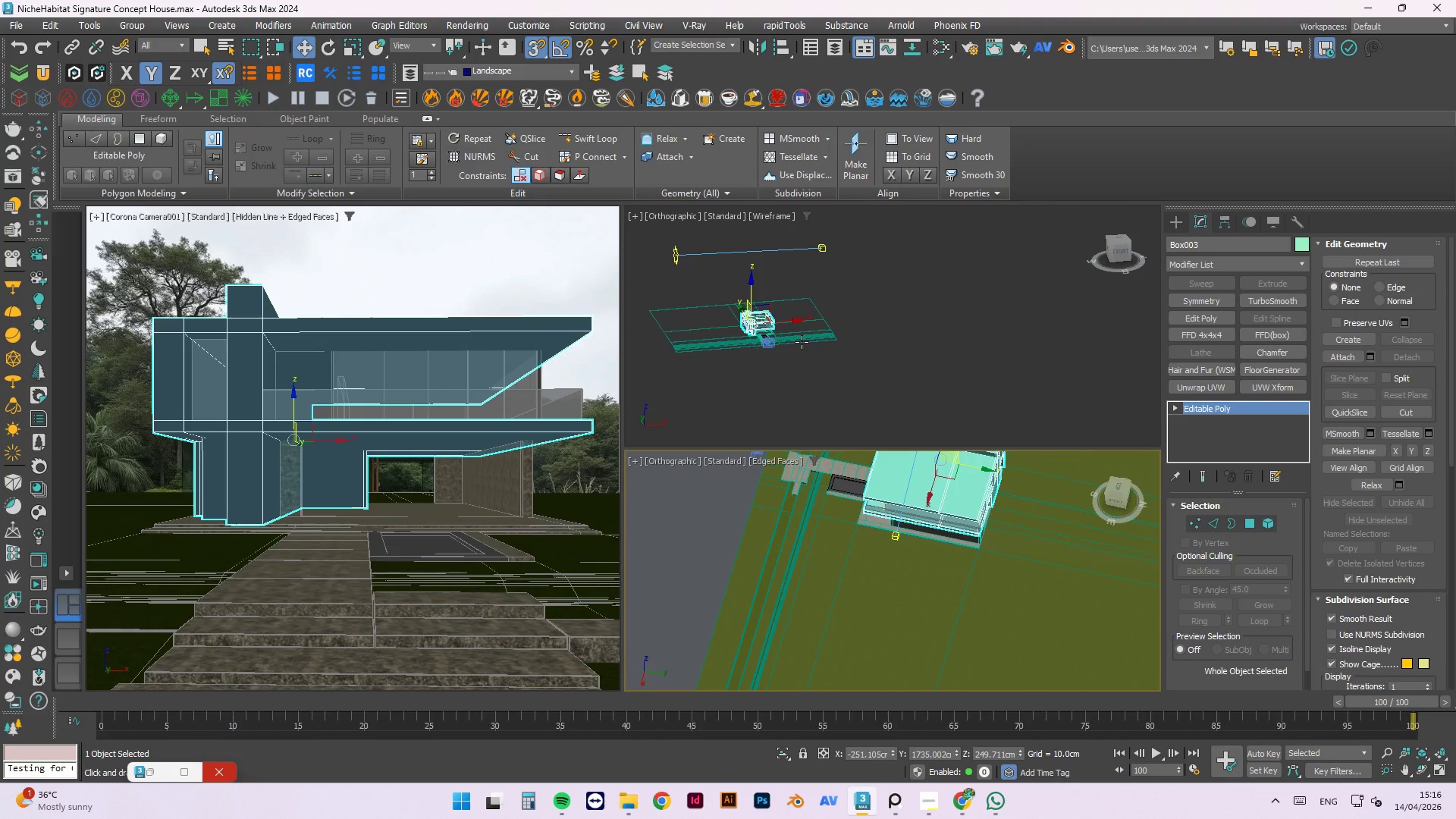 
scroll: coordinate [802, 342], scroll_direction: down, amount: 2.0
 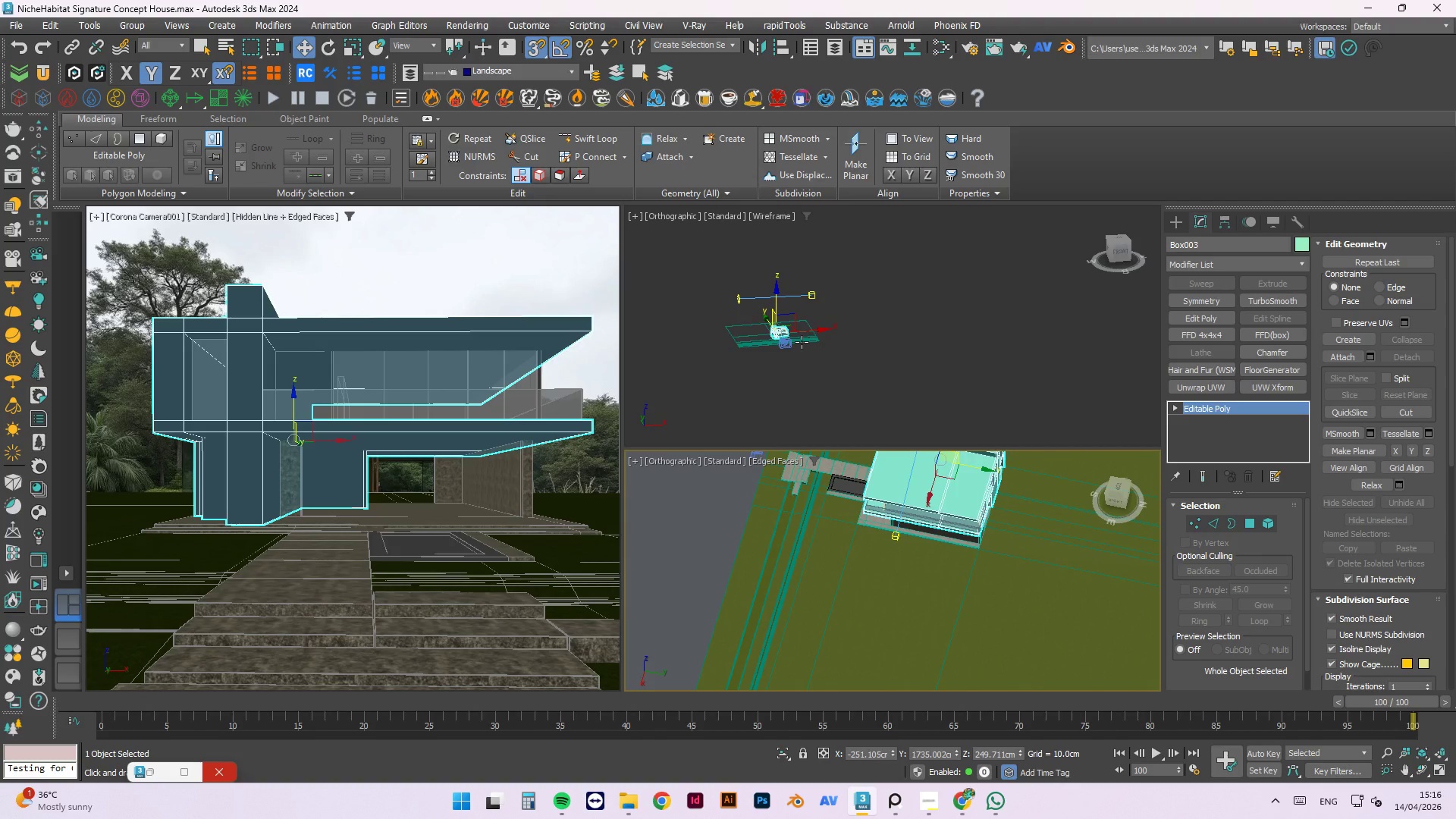 
scroll: coordinate [802, 342], scroll_direction: up, amount: 3.0
 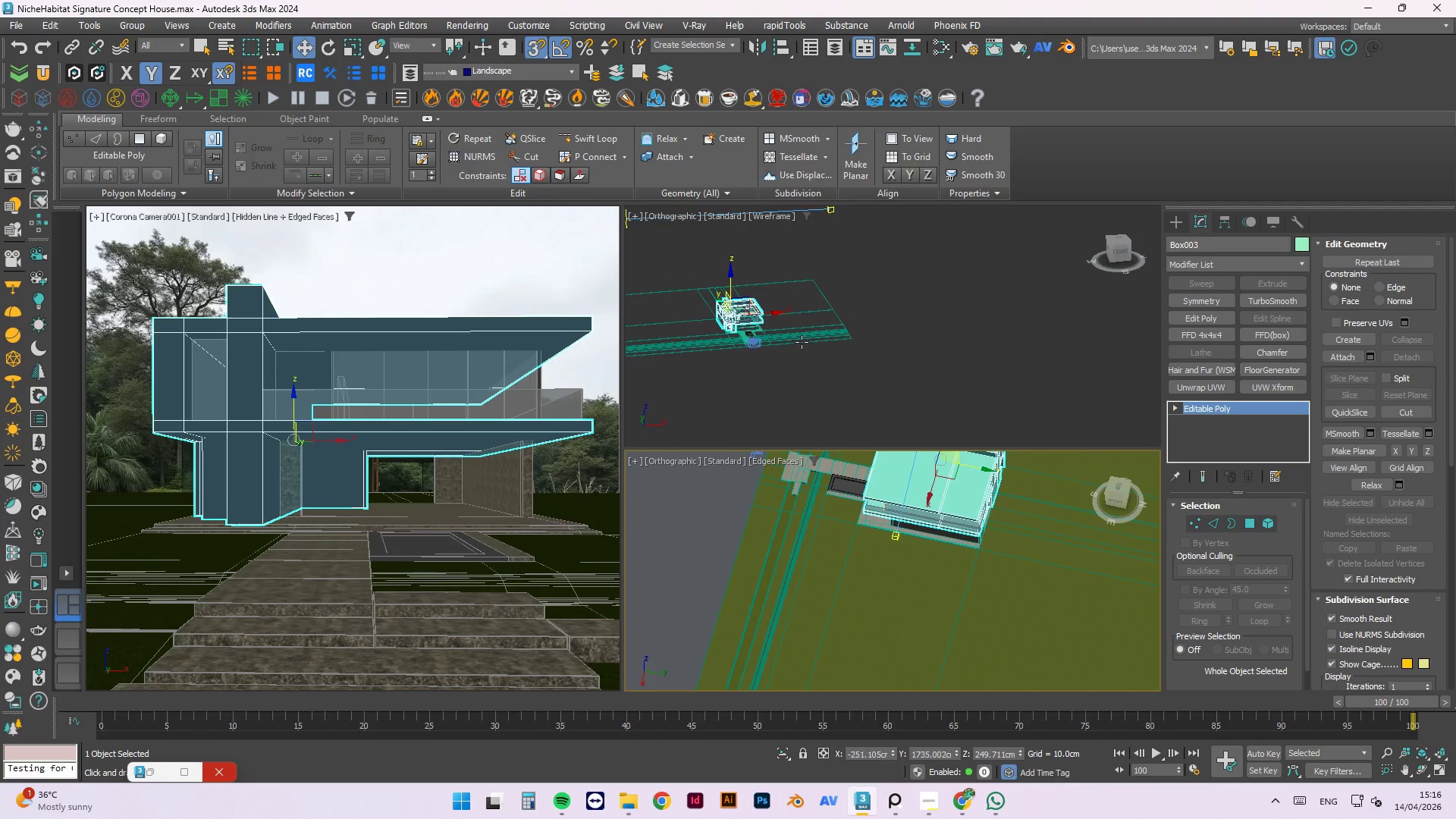 
scroll: coordinate [802, 342], scroll_direction: down, amount: 5.0
 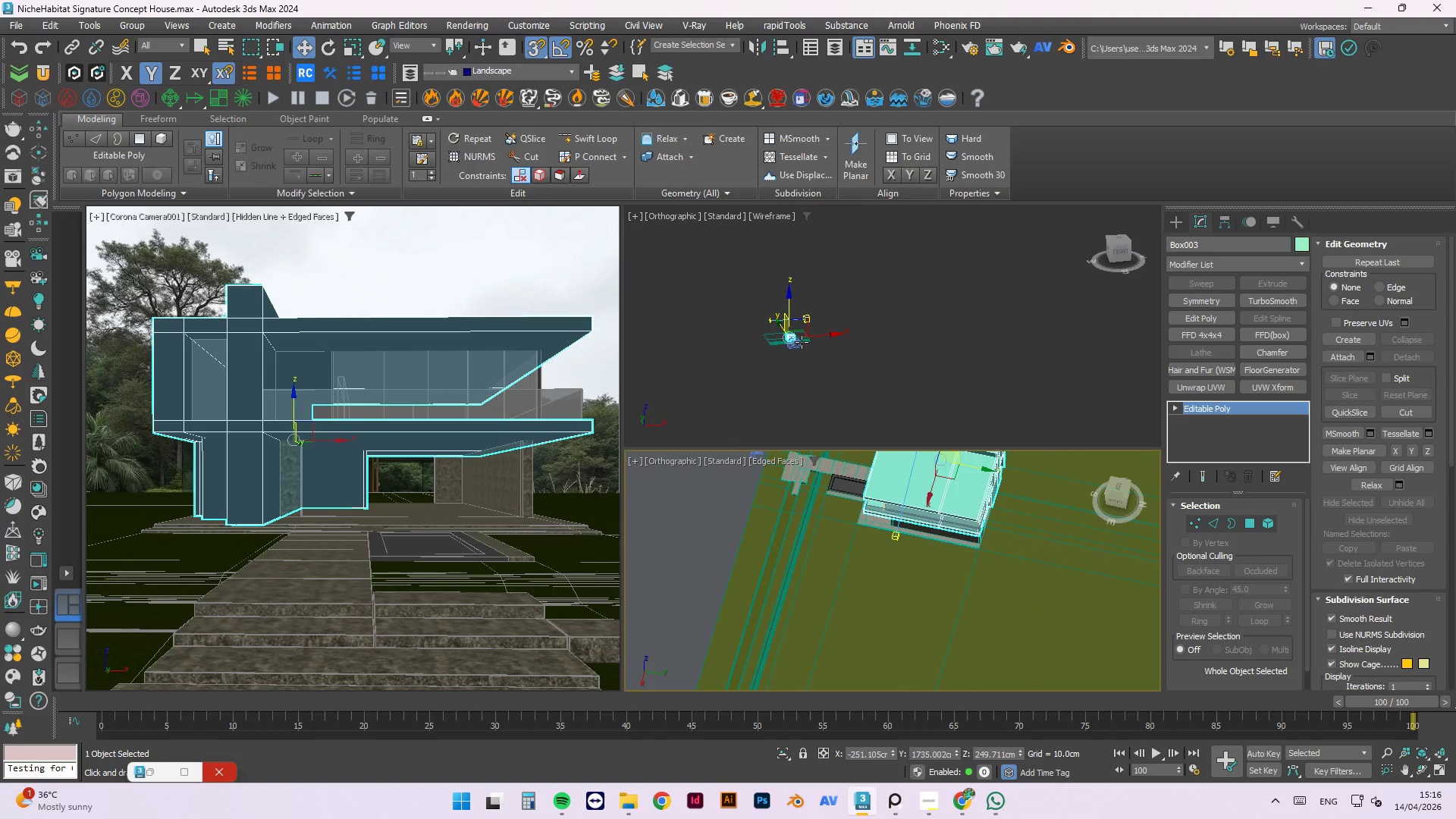 
scroll: coordinate [802, 342], scroll_direction: up, amount: 2.0
 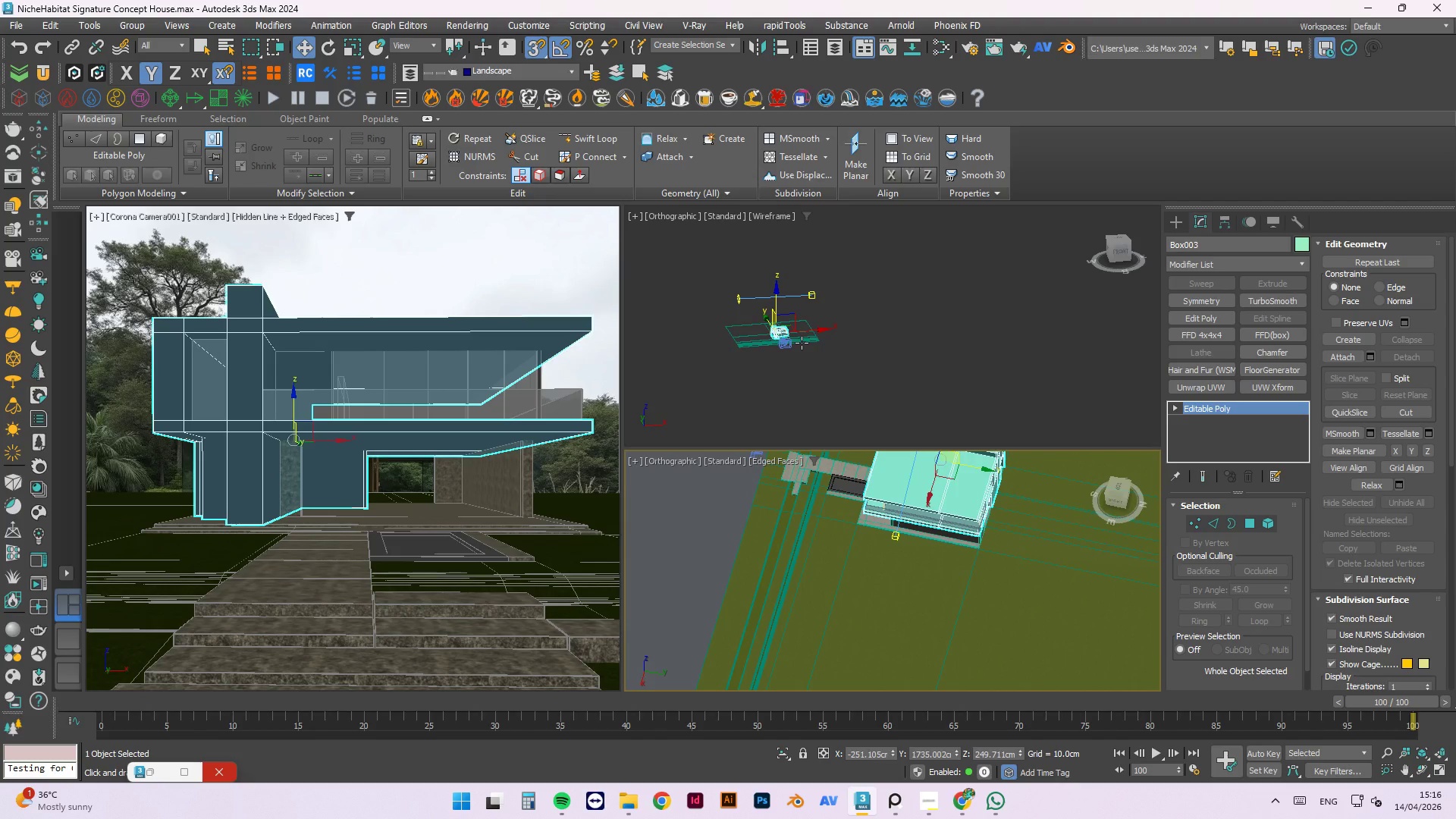 
wait(5.94)
 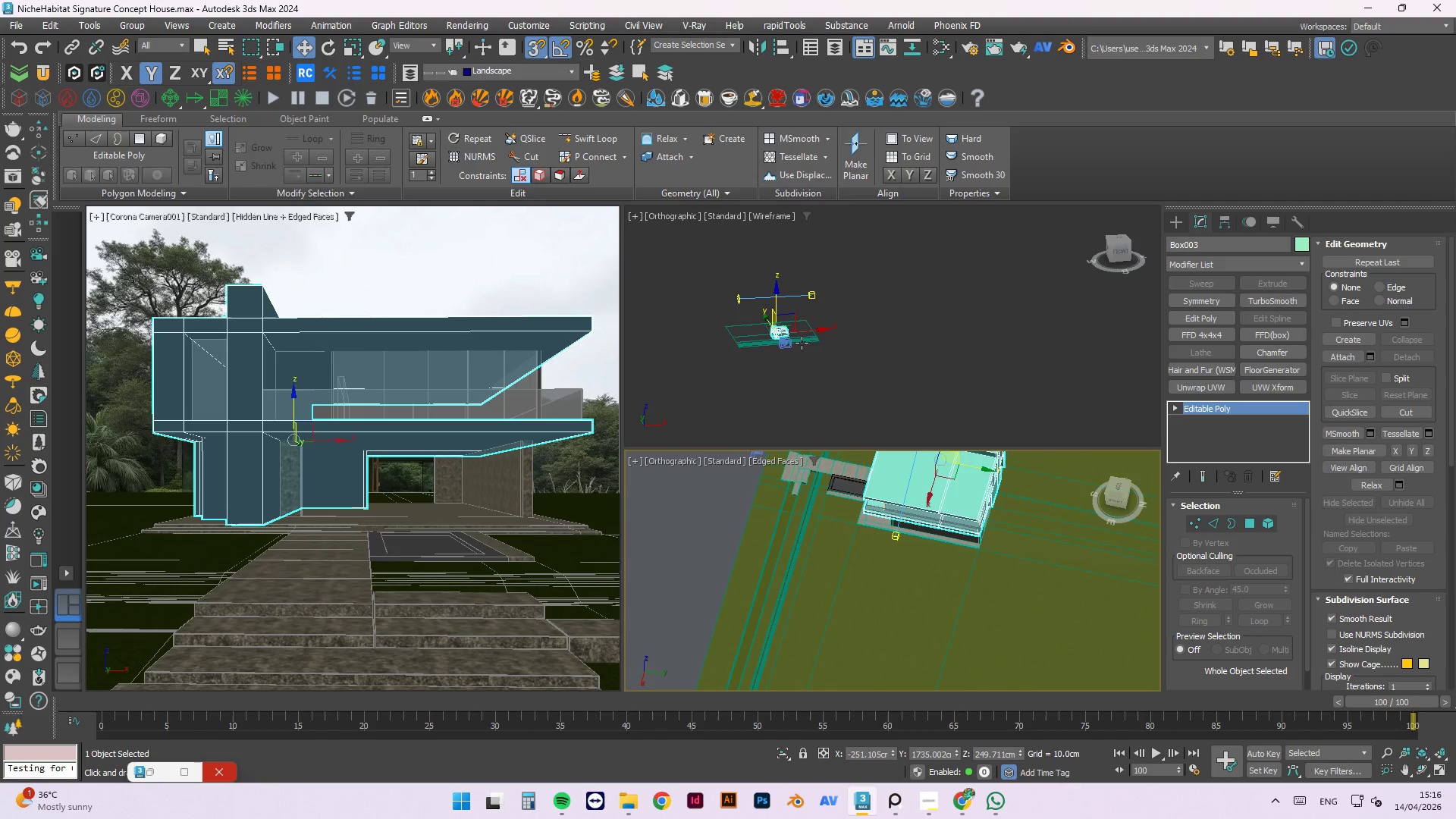 
scroll: coordinate [802, 343], scroll_direction: down, amount: 4.0
 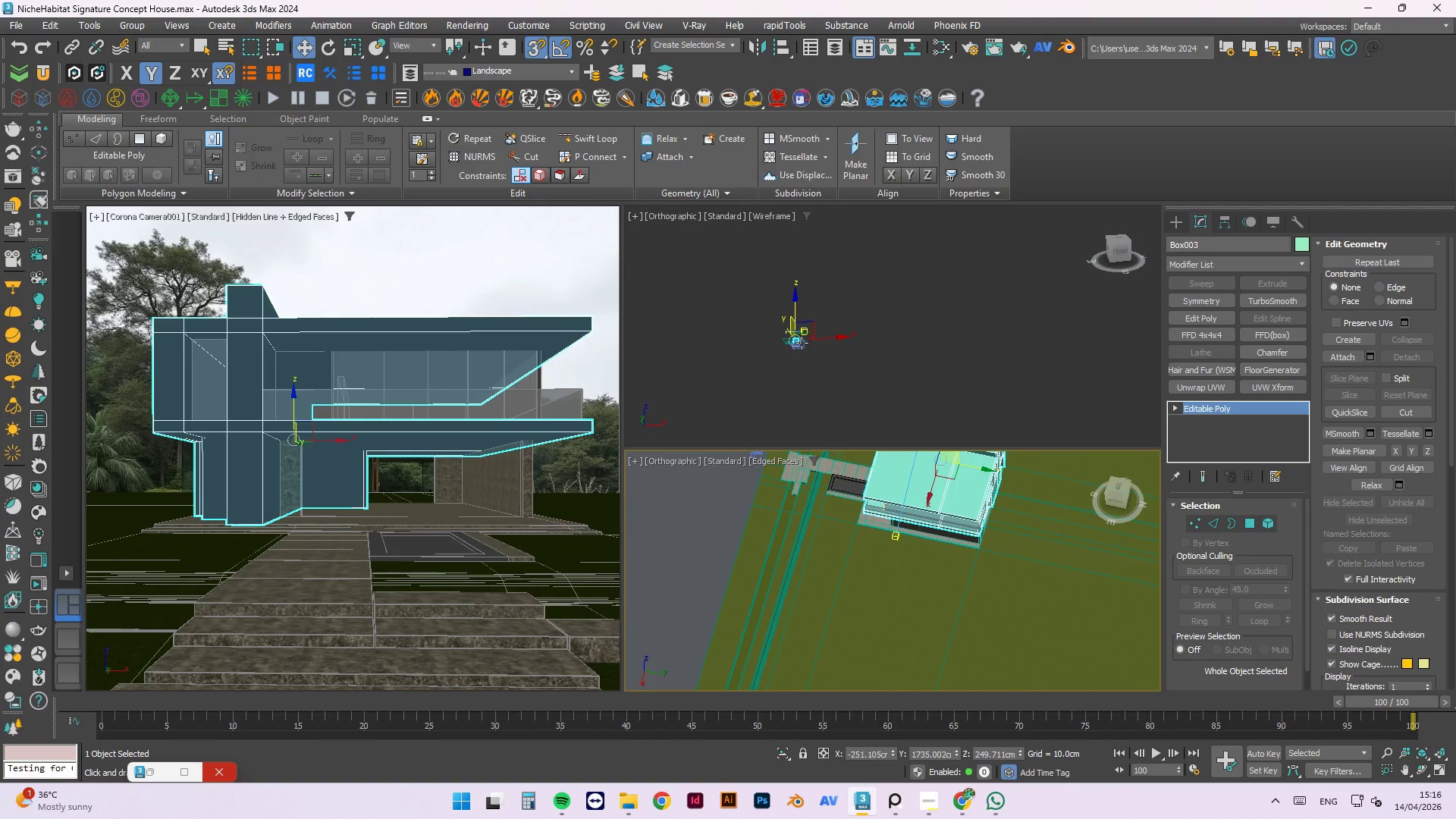 
wait(9.62)
 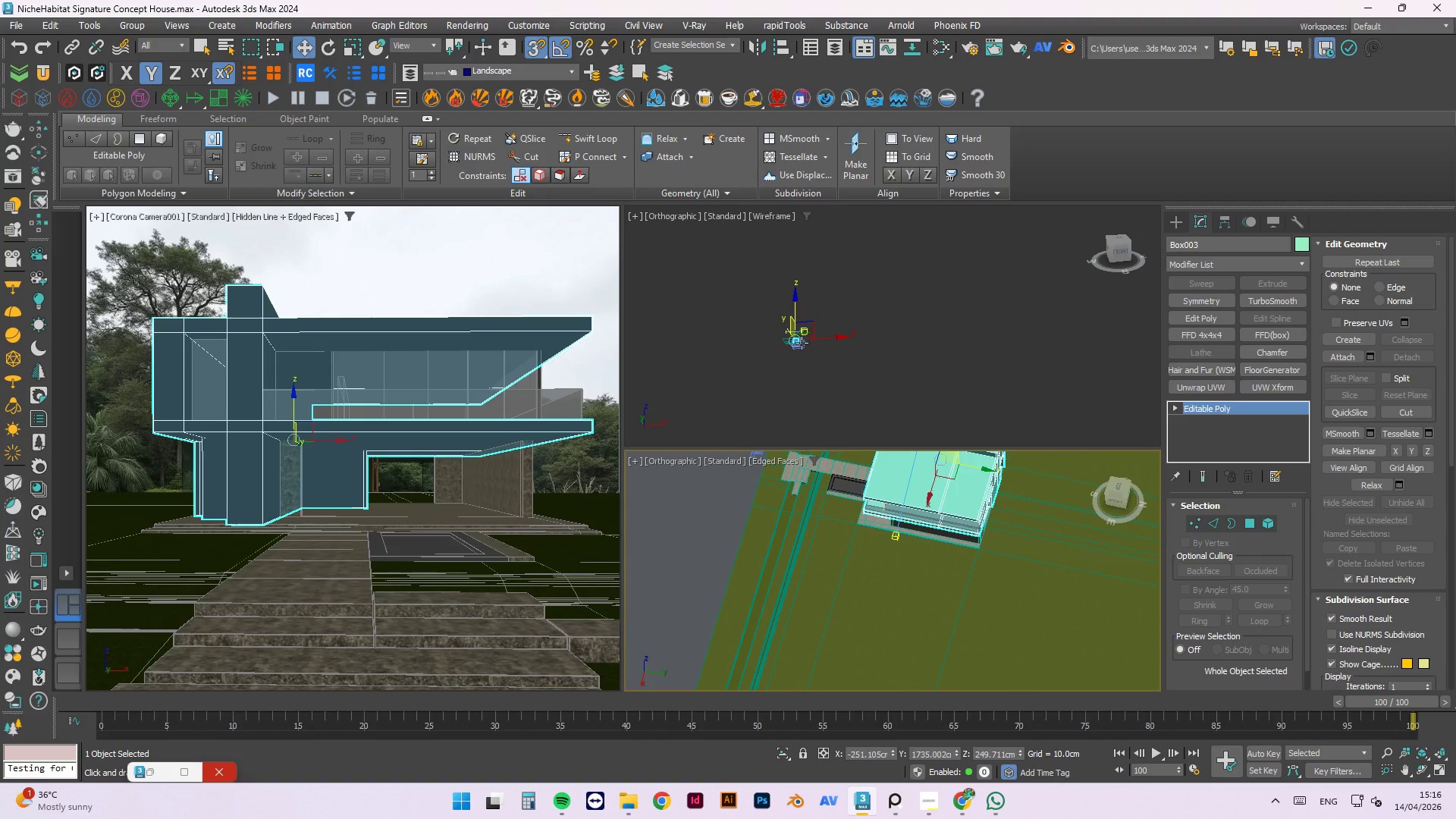 
scroll: coordinate [802, 343], scroll_direction: up, amount: 10.0
 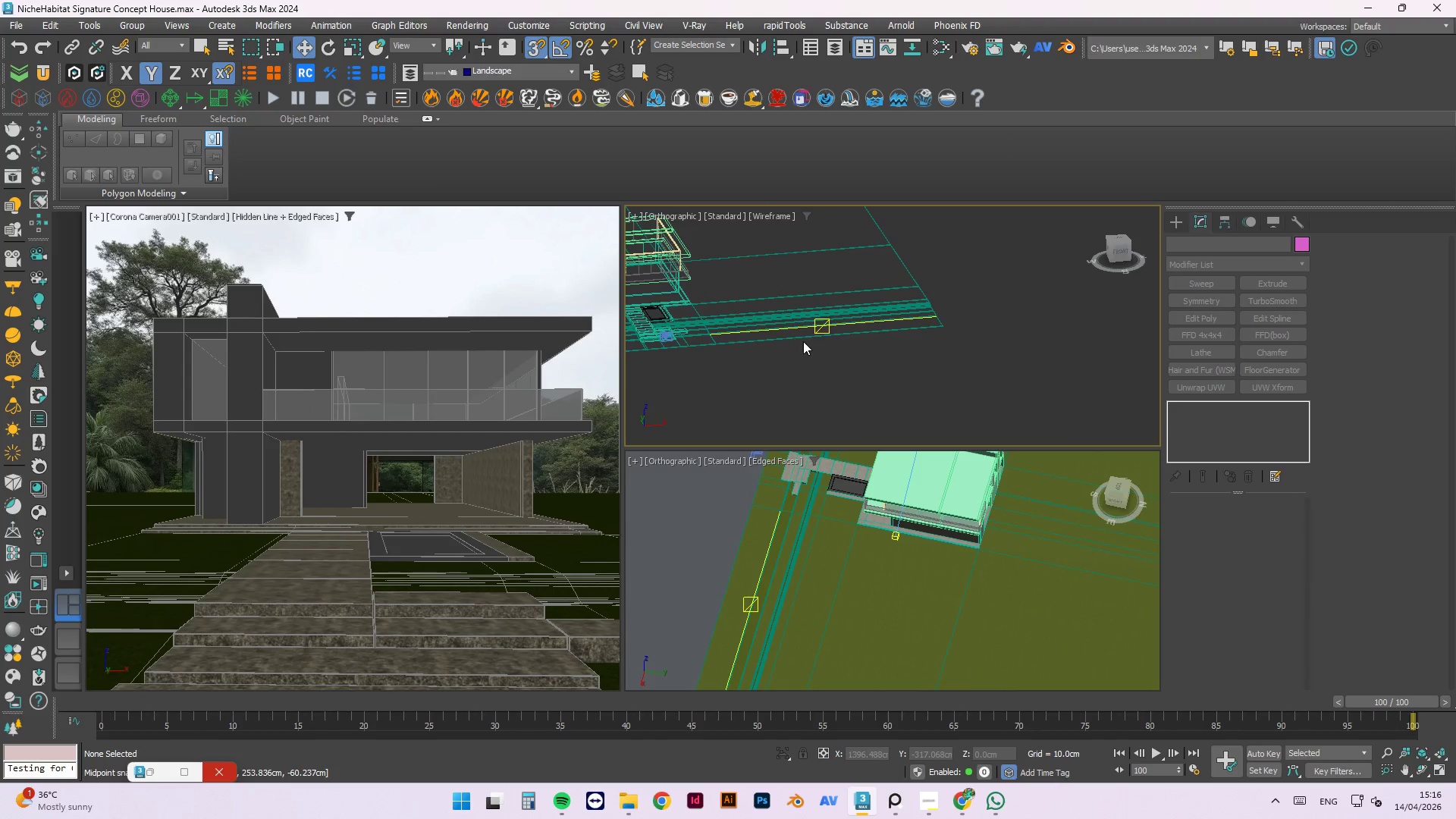 
scroll: coordinate [793, 344], scroll_direction: down, amount: 3.0
 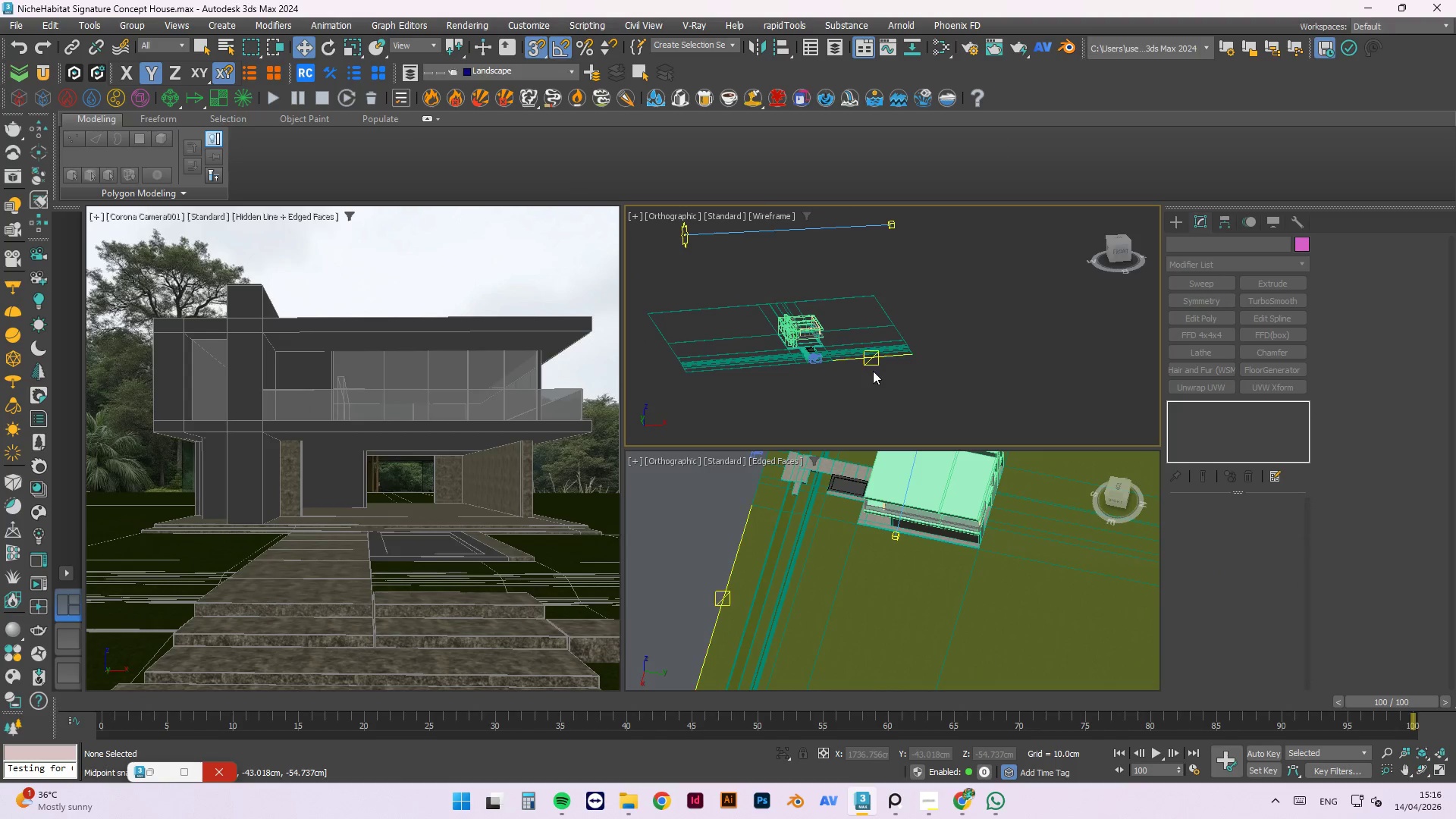 
mouse_move([972, 479])
 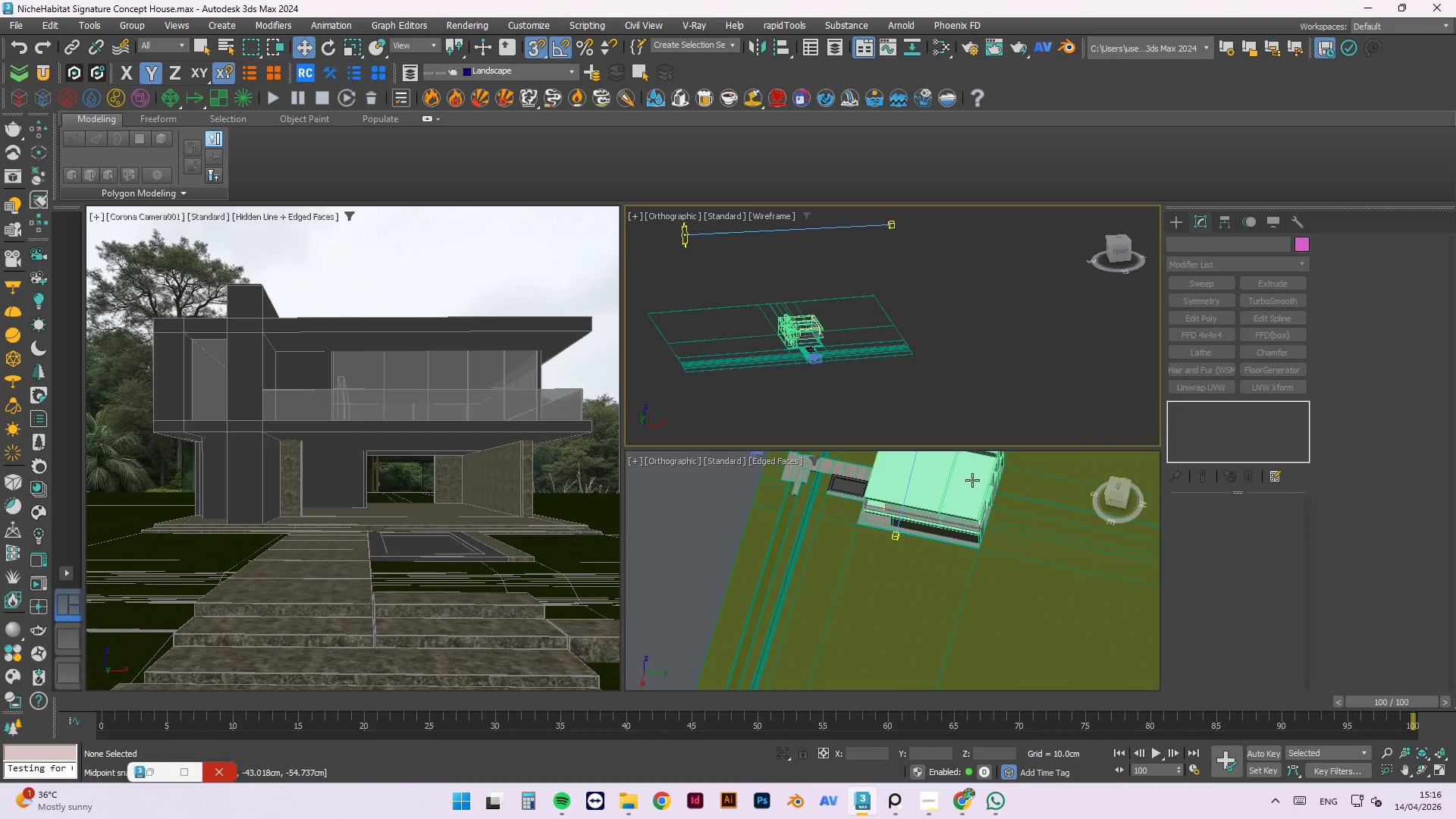 
scroll: coordinate [973, 480], scroll_direction: down, amount: 2.0
 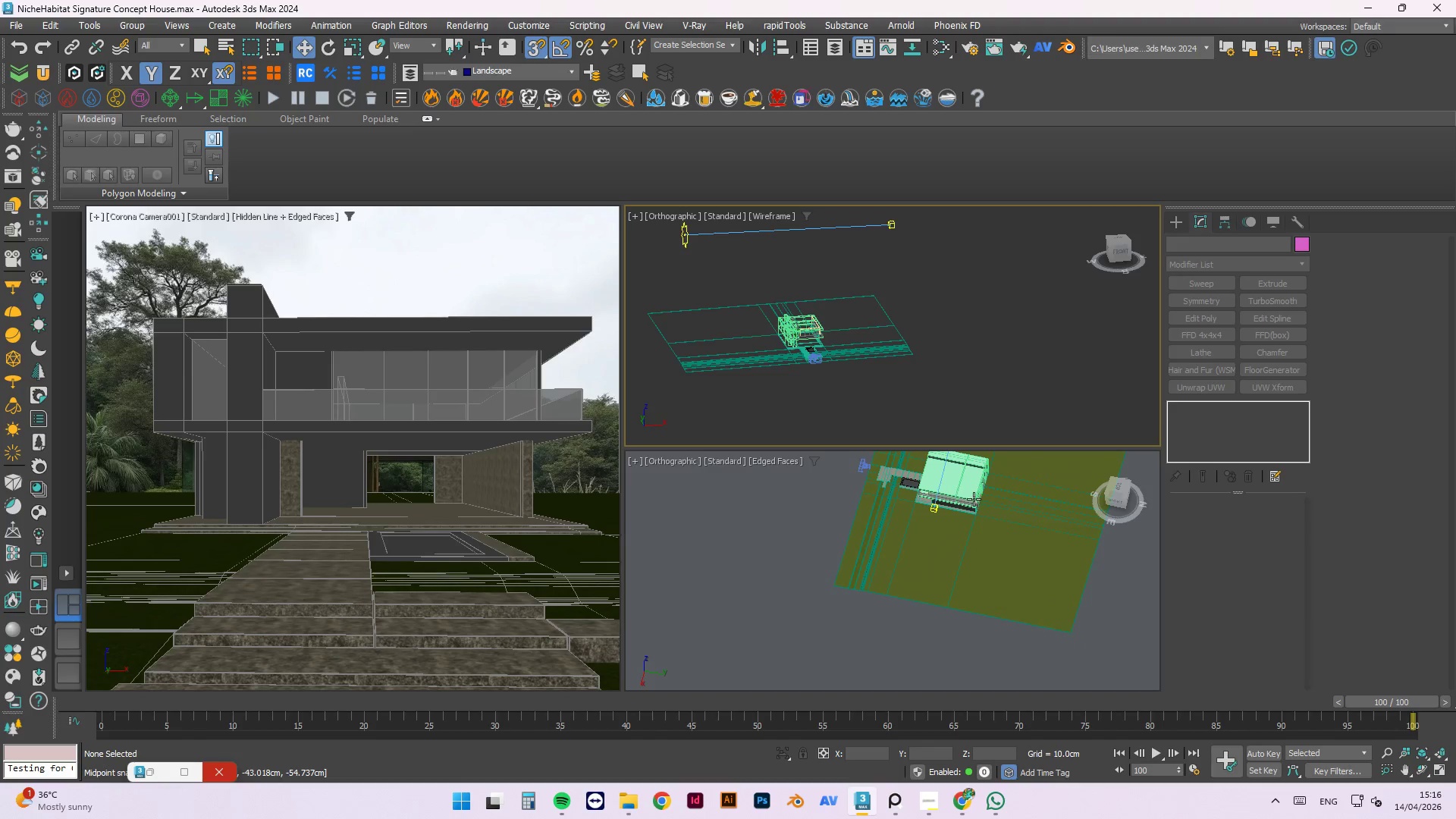 
scroll: coordinate [974, 499], scroll_direction: up, amount: 3.0
 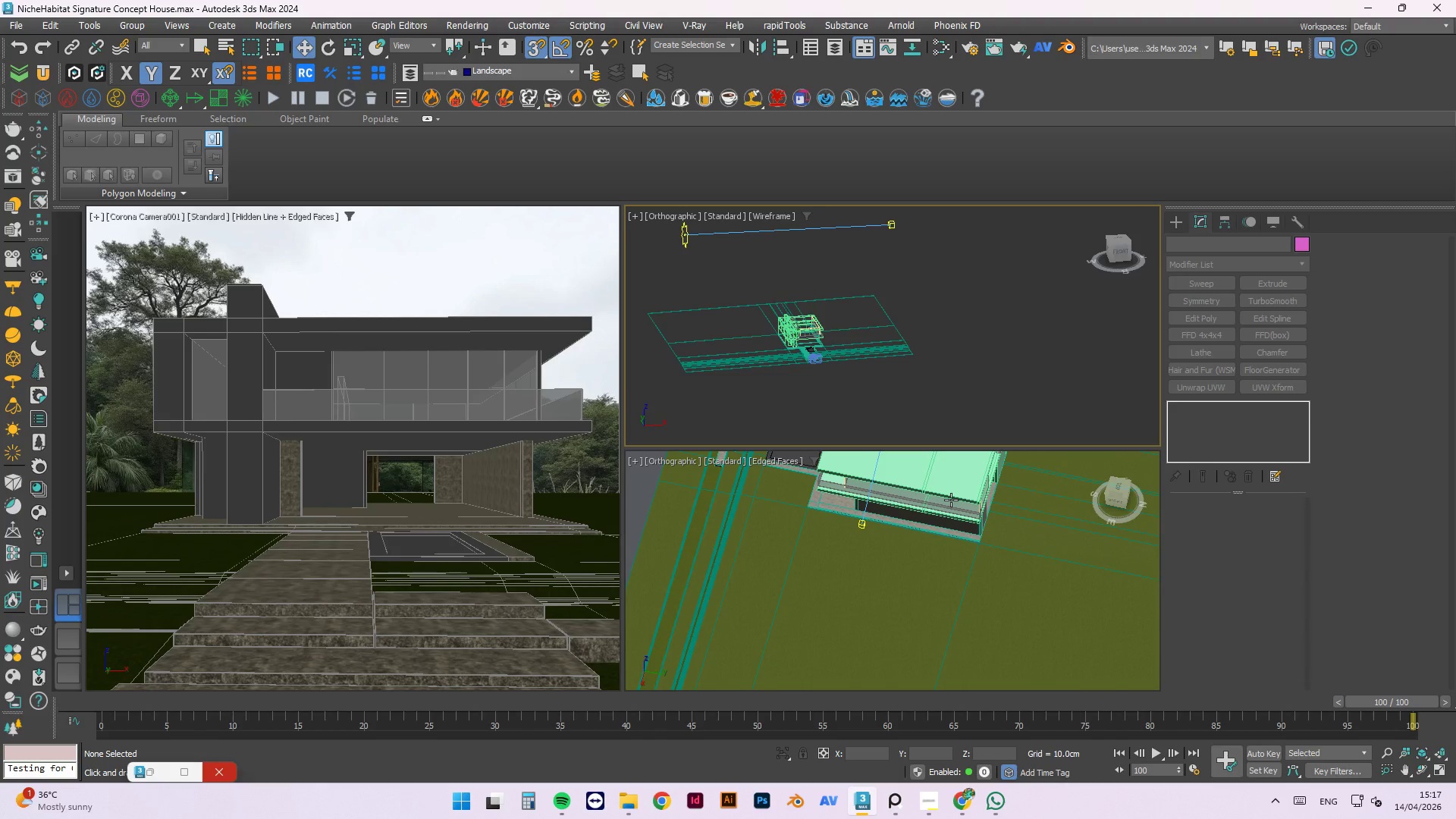 
left_click([951, 500])
 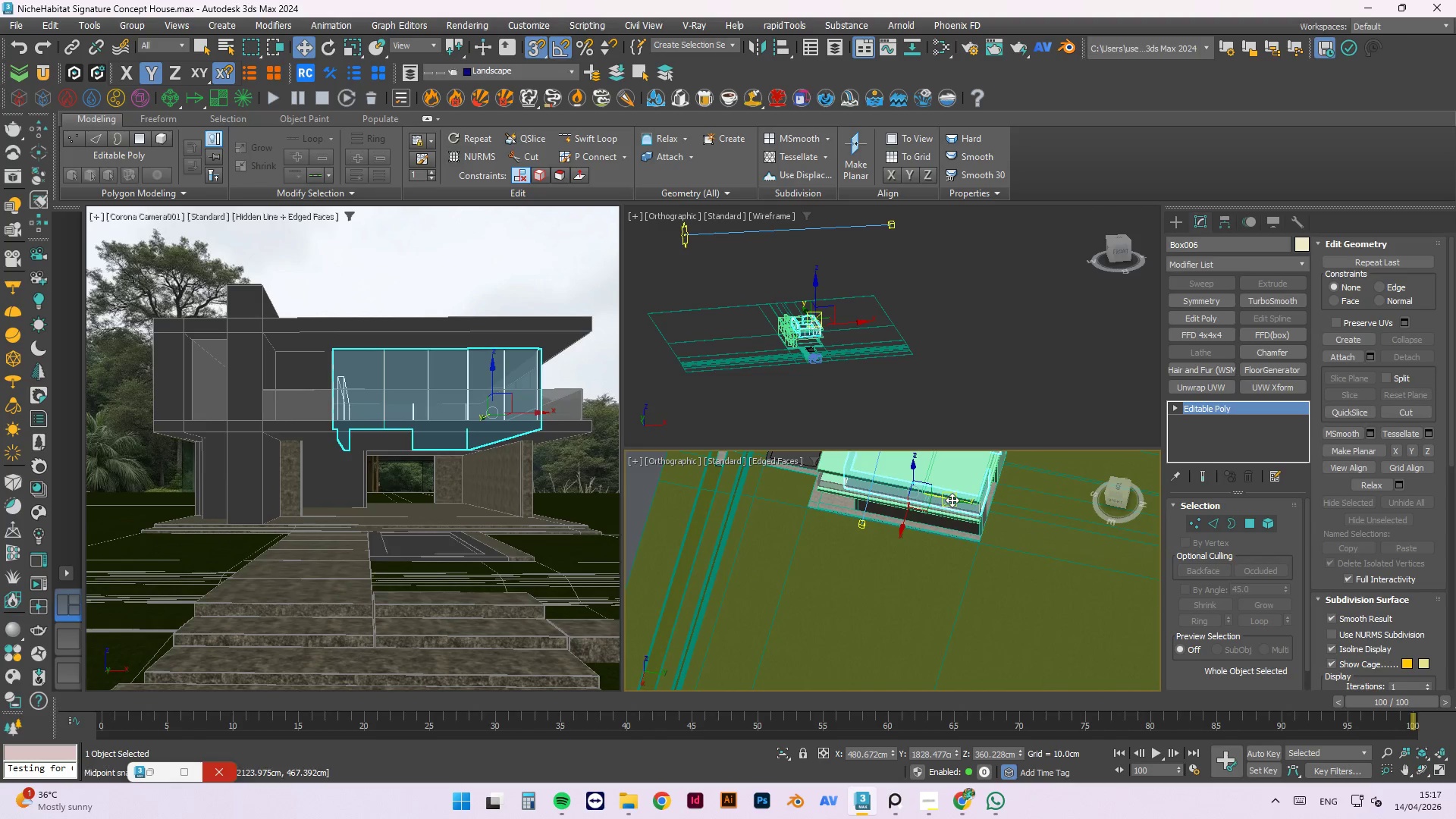 
right_click([952, 500])
 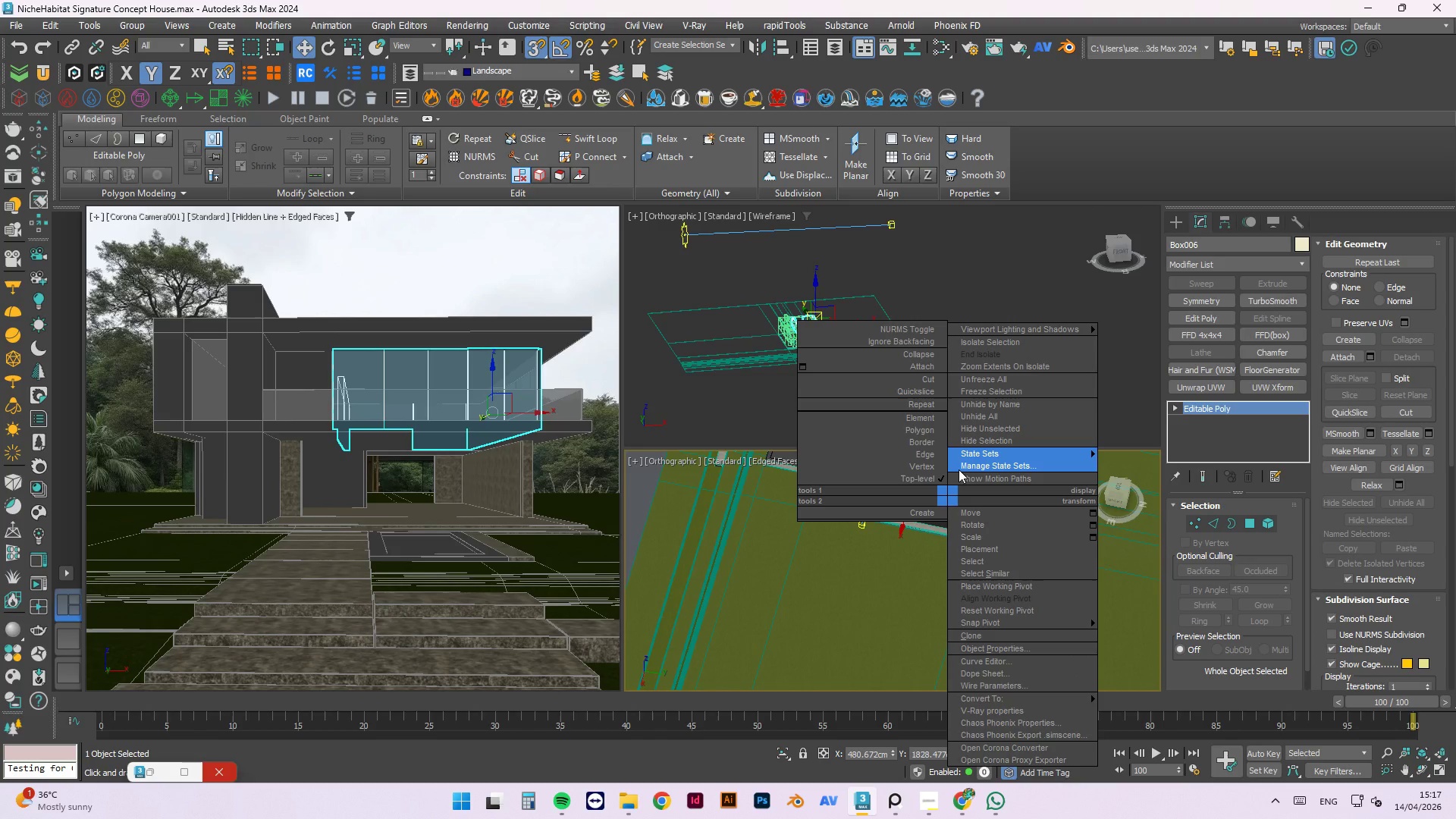 
wait(10.55)
 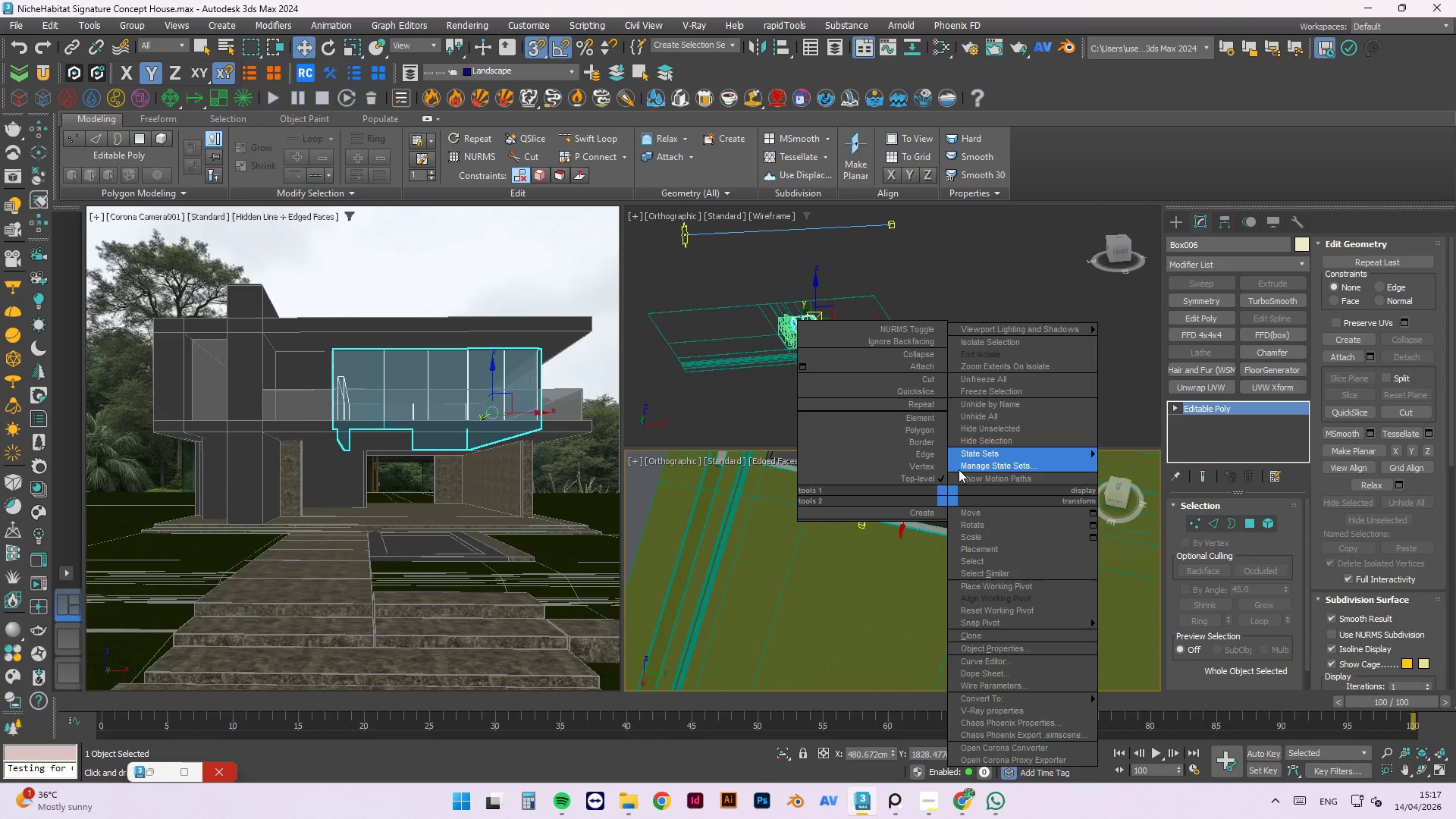 
scroll: coordinate [959, 469], scroll_direction: down, amount: 2.0
 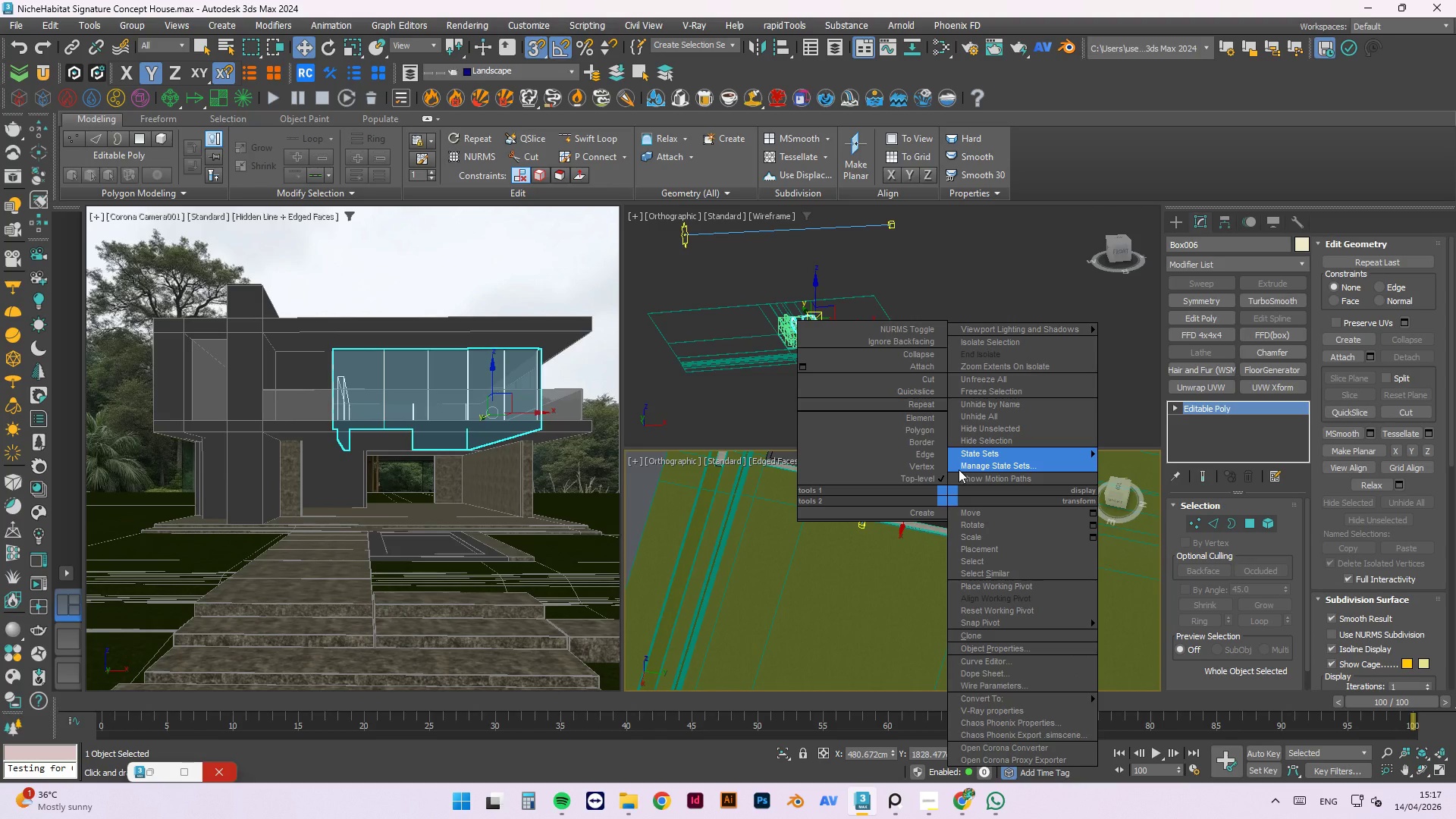 
wait(15.9)
 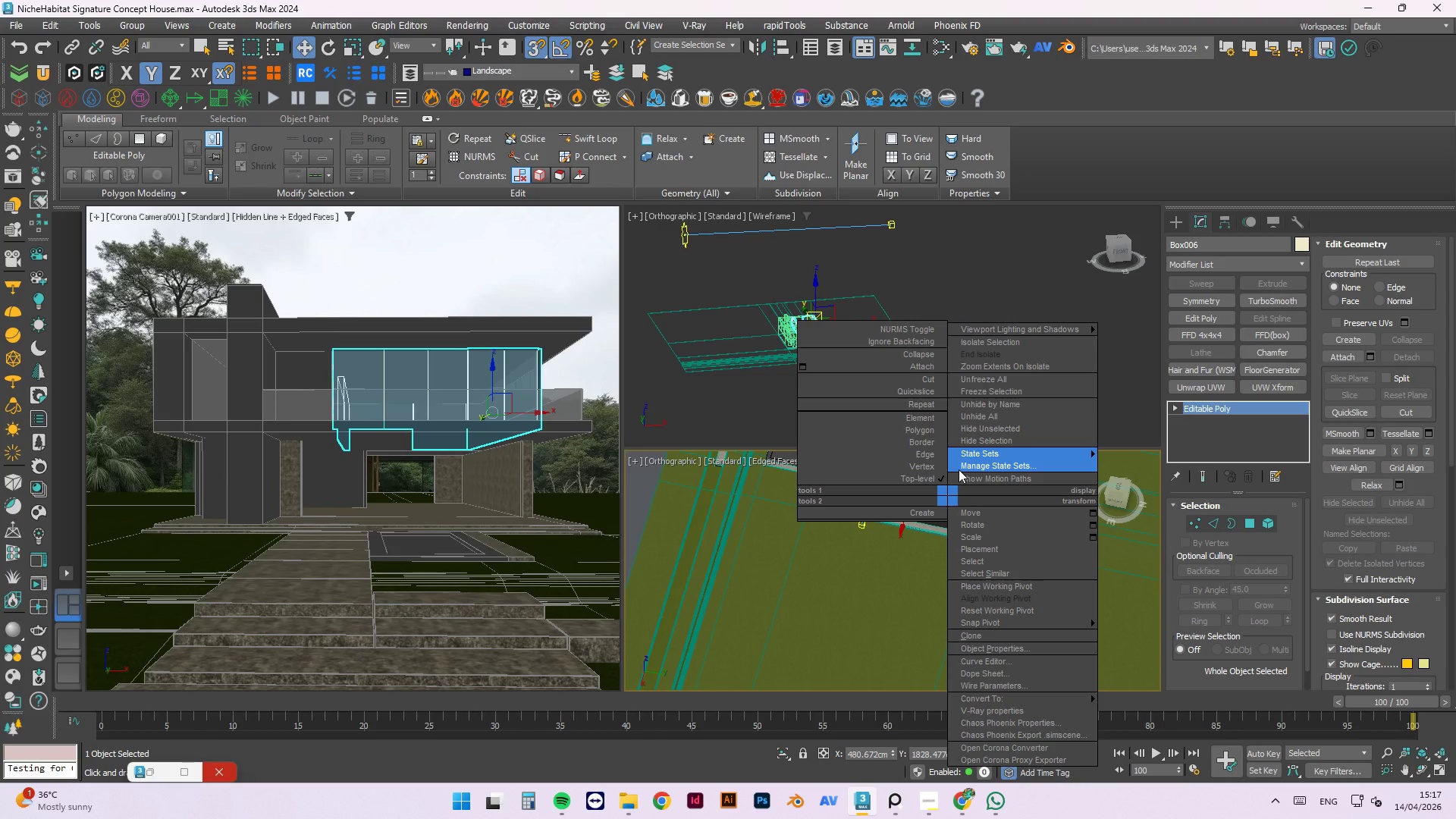 
scroll: coordinate [959, 469], scroll_direction: up, amount: 1.0
 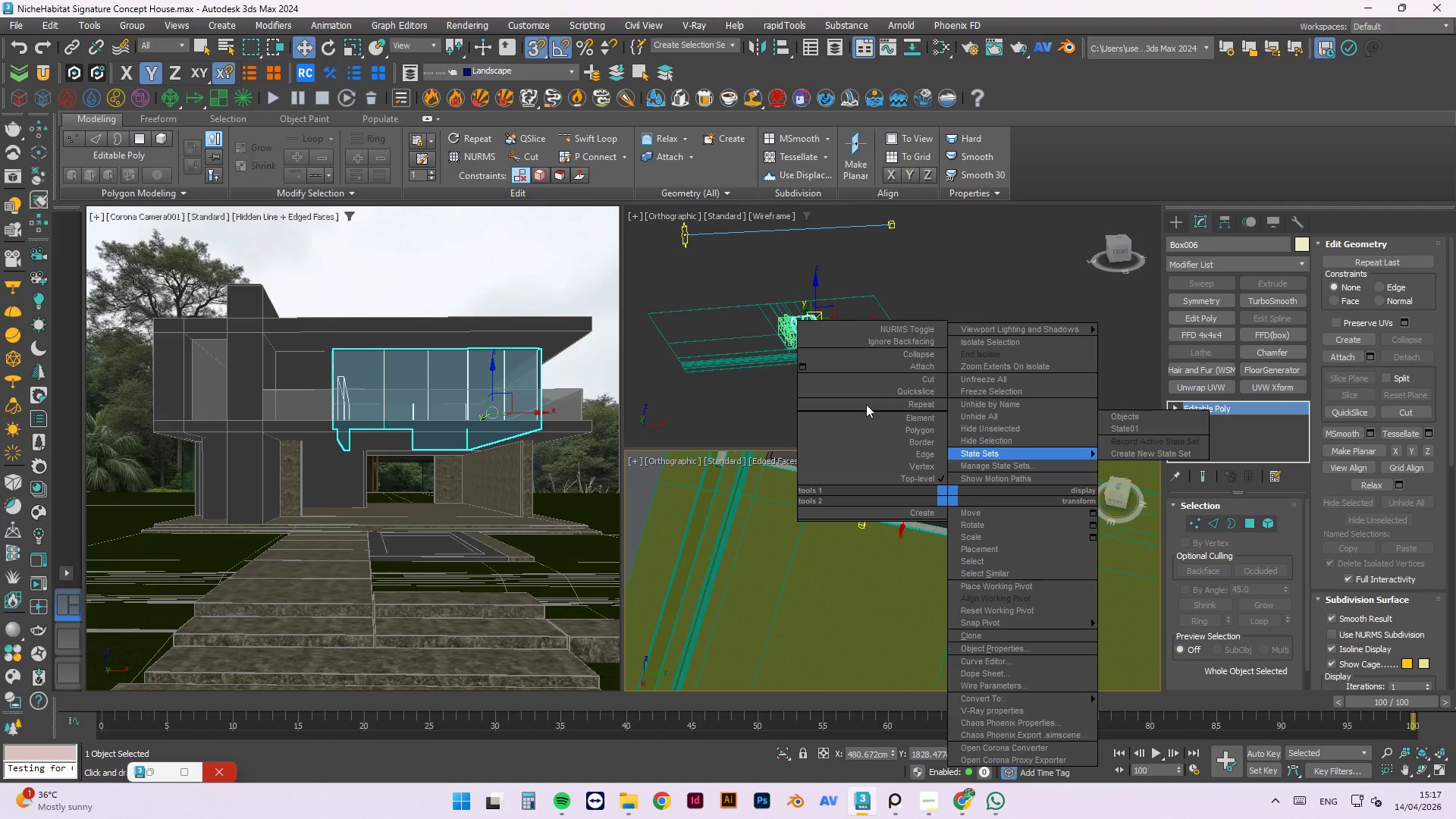 
right_click([856, 388])
 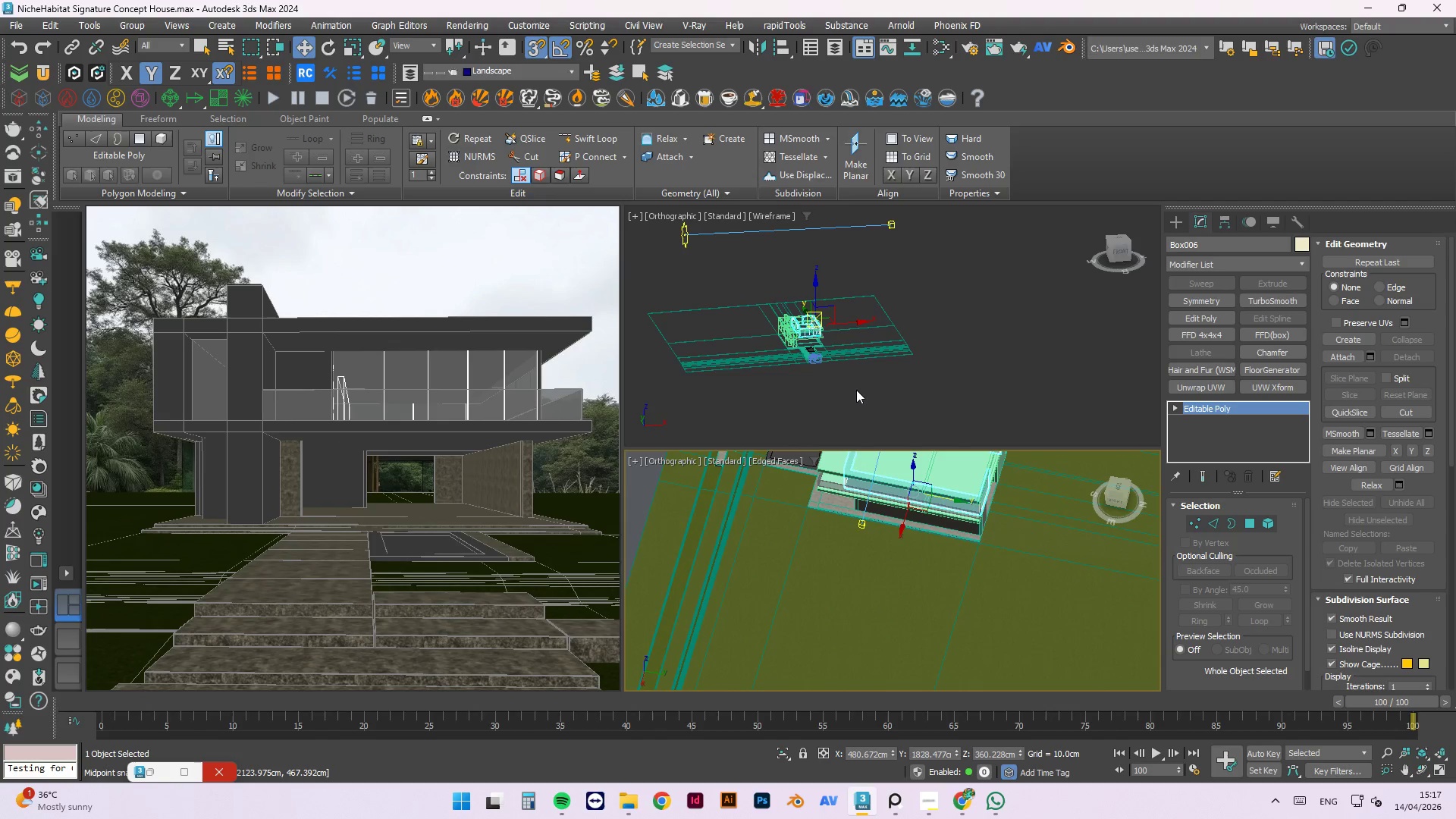 
scroll: coordinate [859, 397], scroll_direction: down, amount: 1.0
 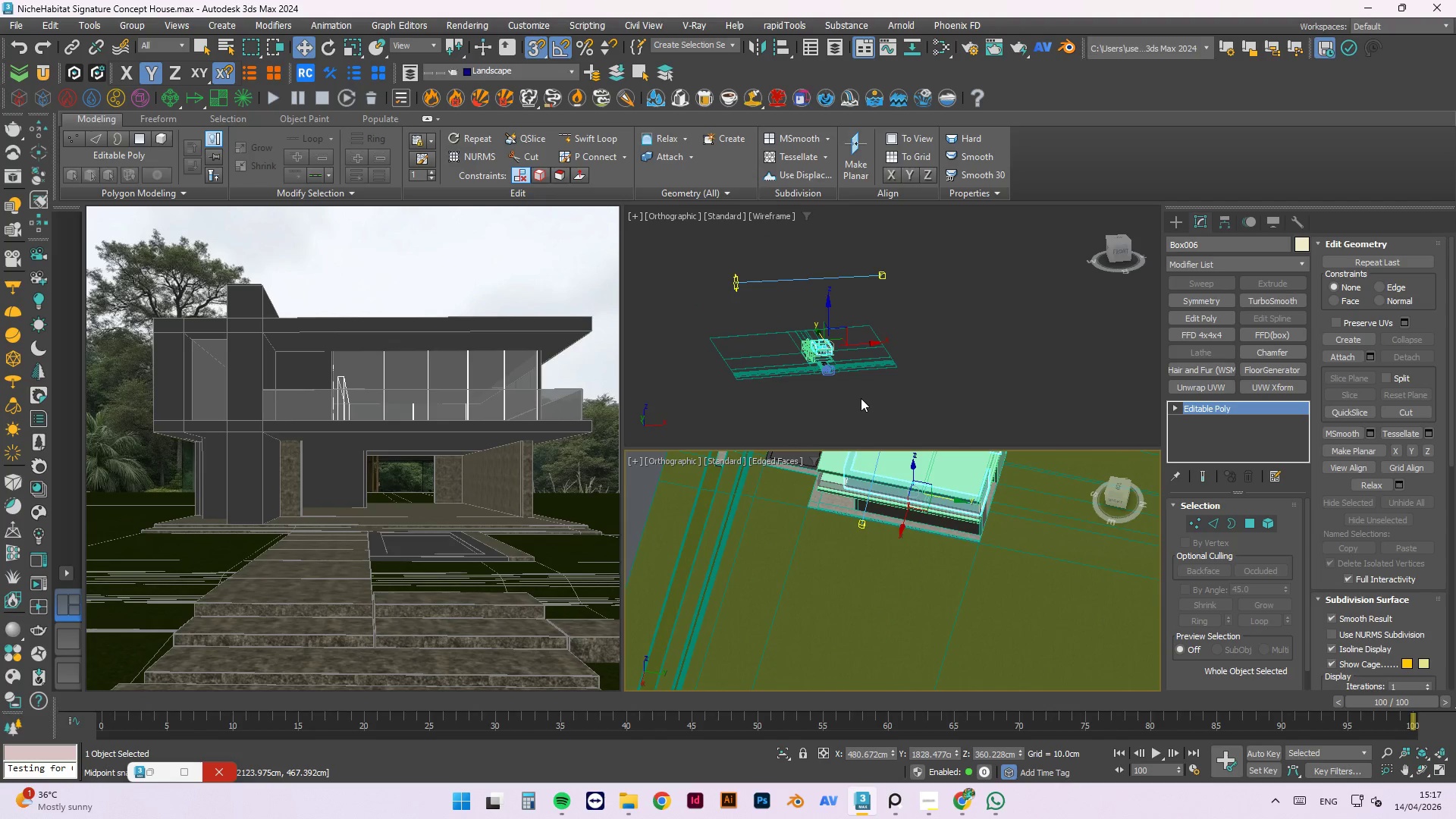 
right_click([861, 398])
 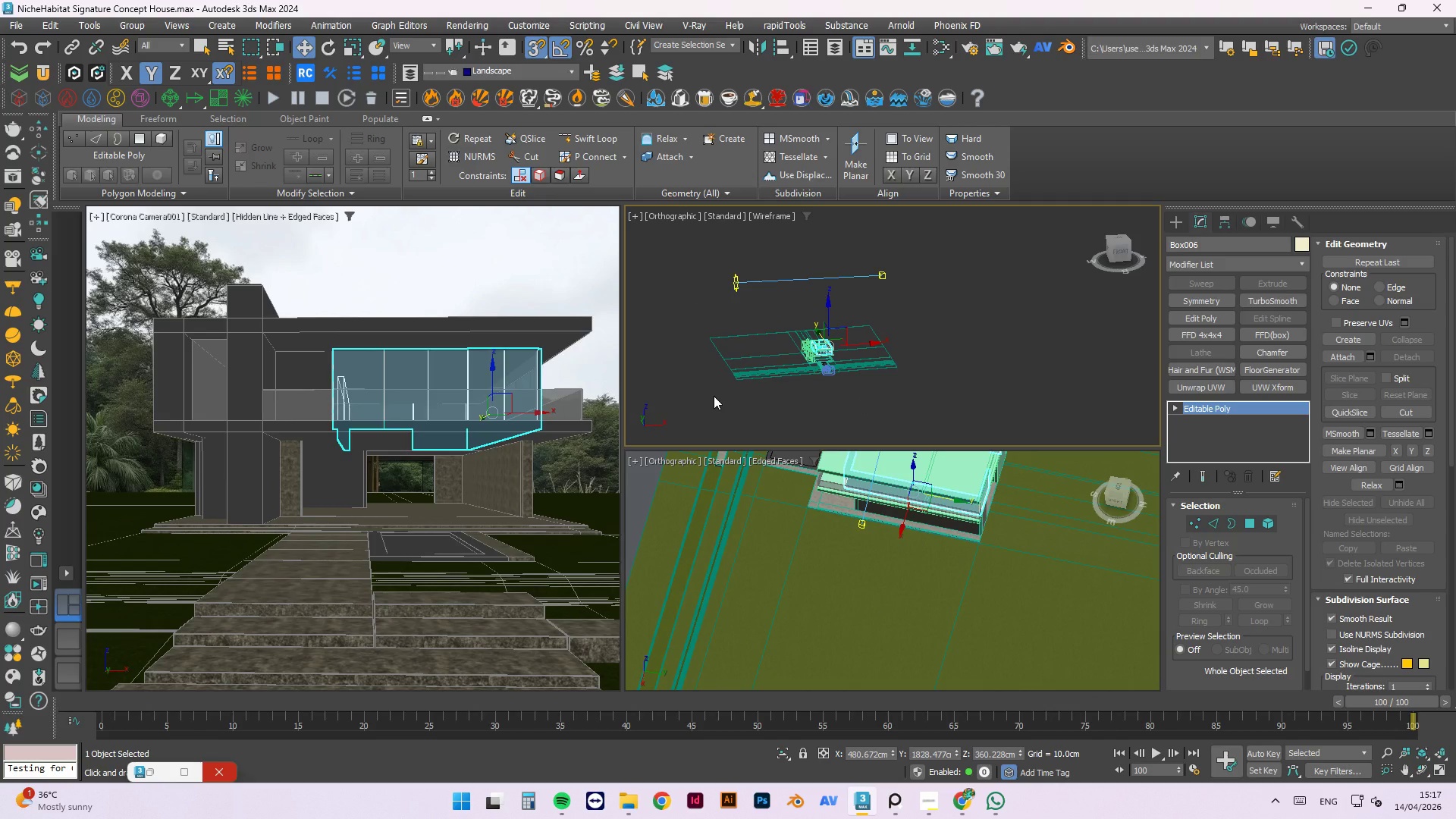 
wait(10.03)
 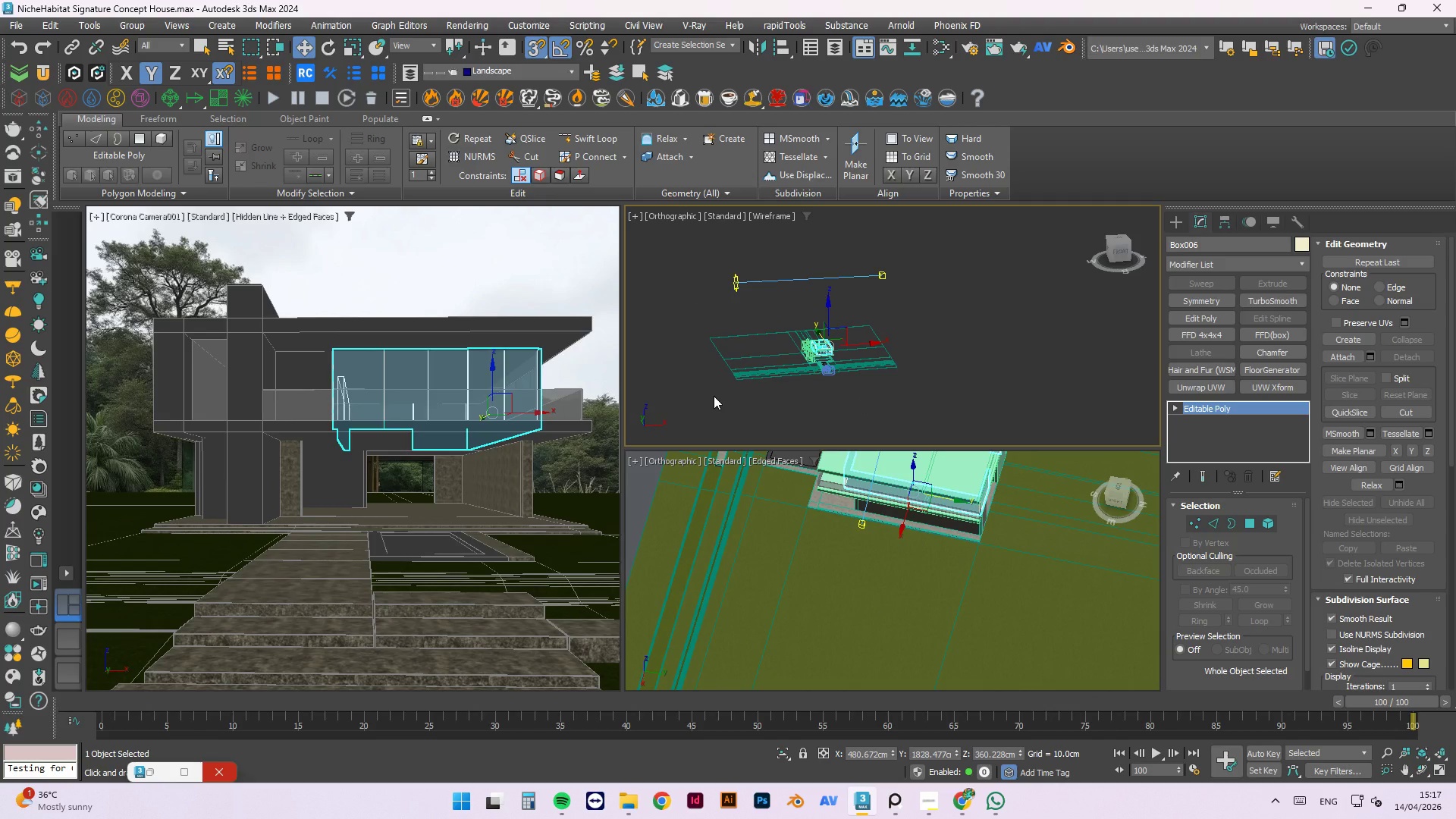 
left_click([1087, 302])
 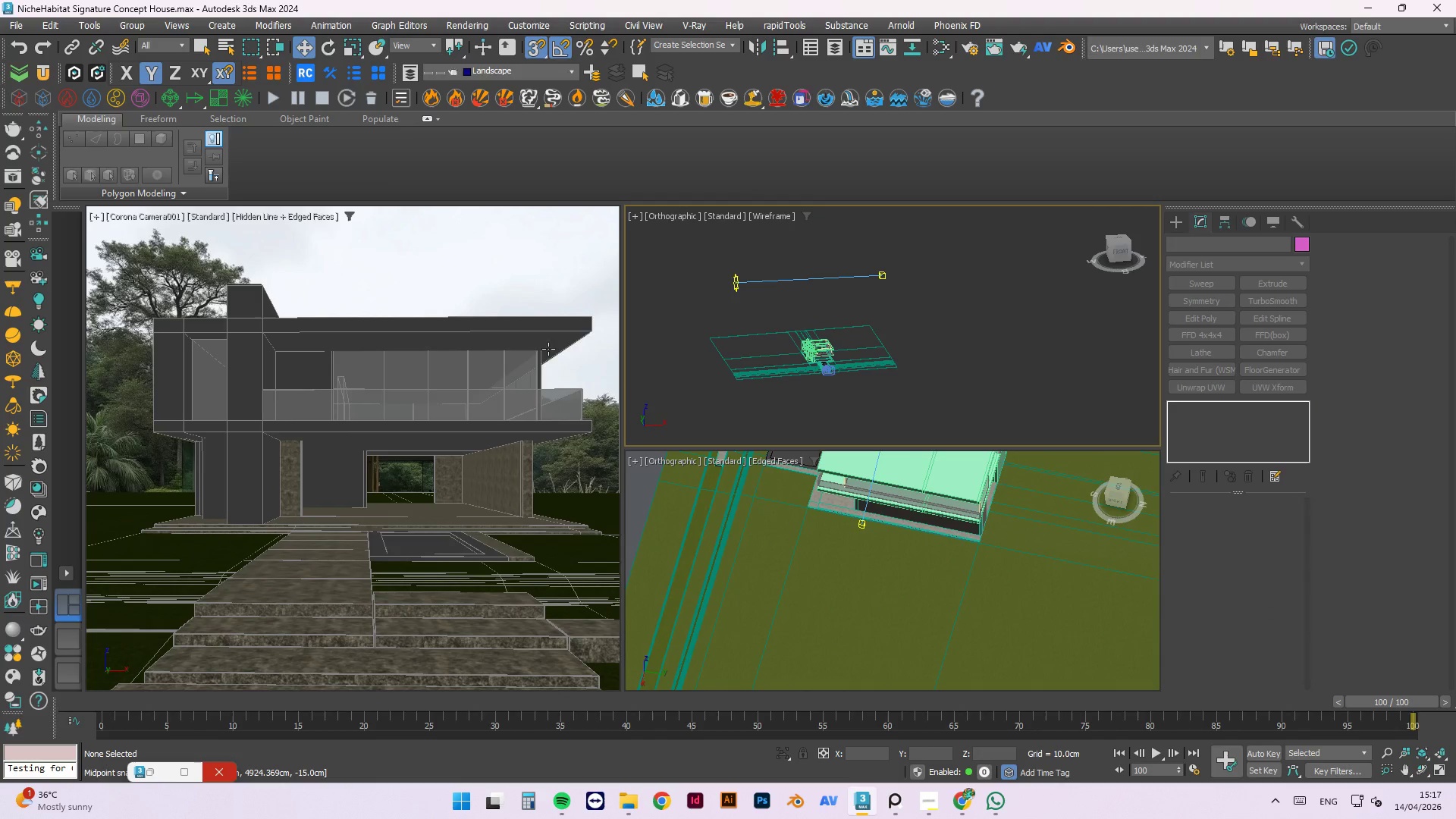 
scroll: coordinate [513, 359], scroll_direction: up, amount: 2.0
 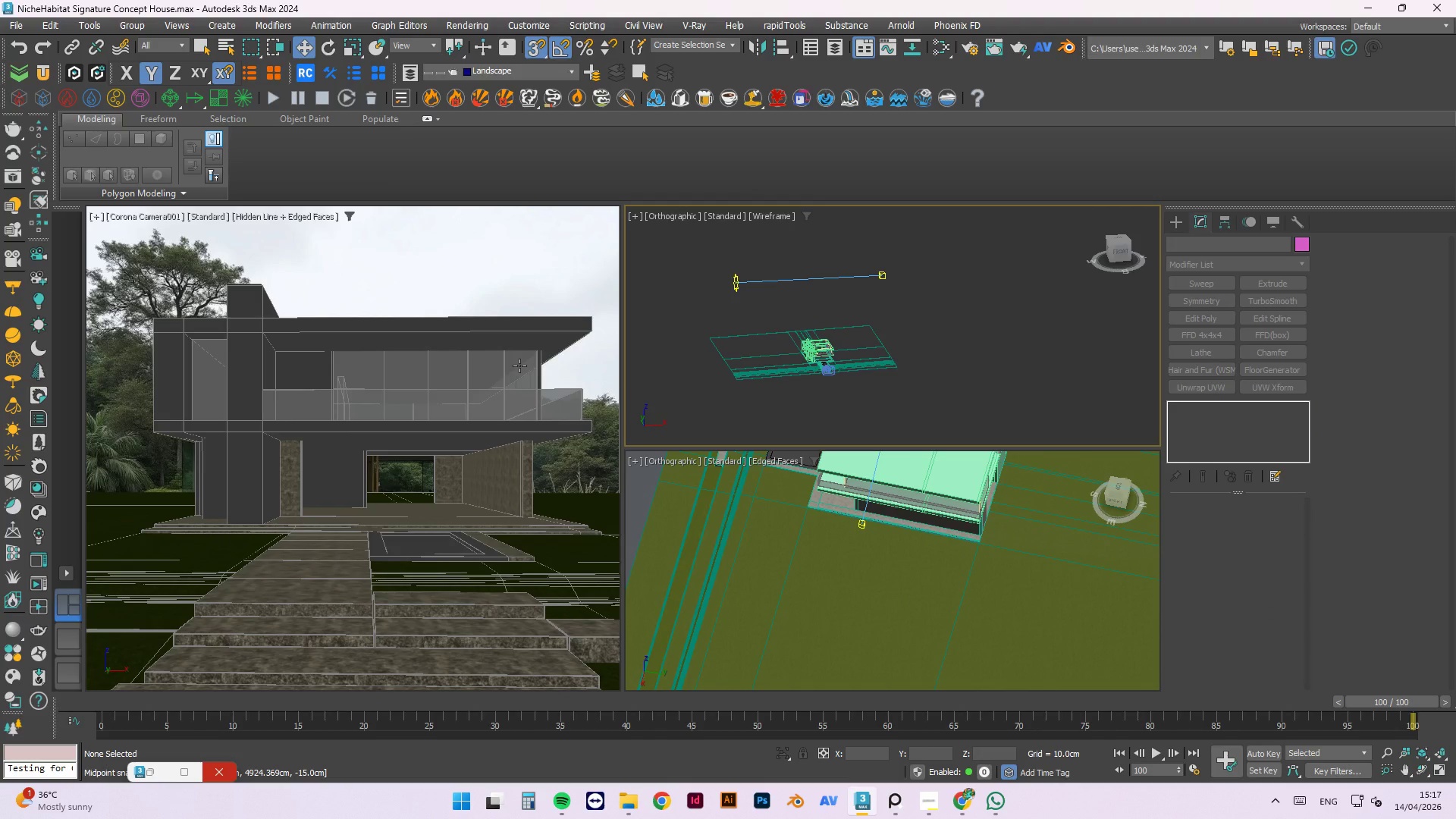 
left_click([519, 366])
 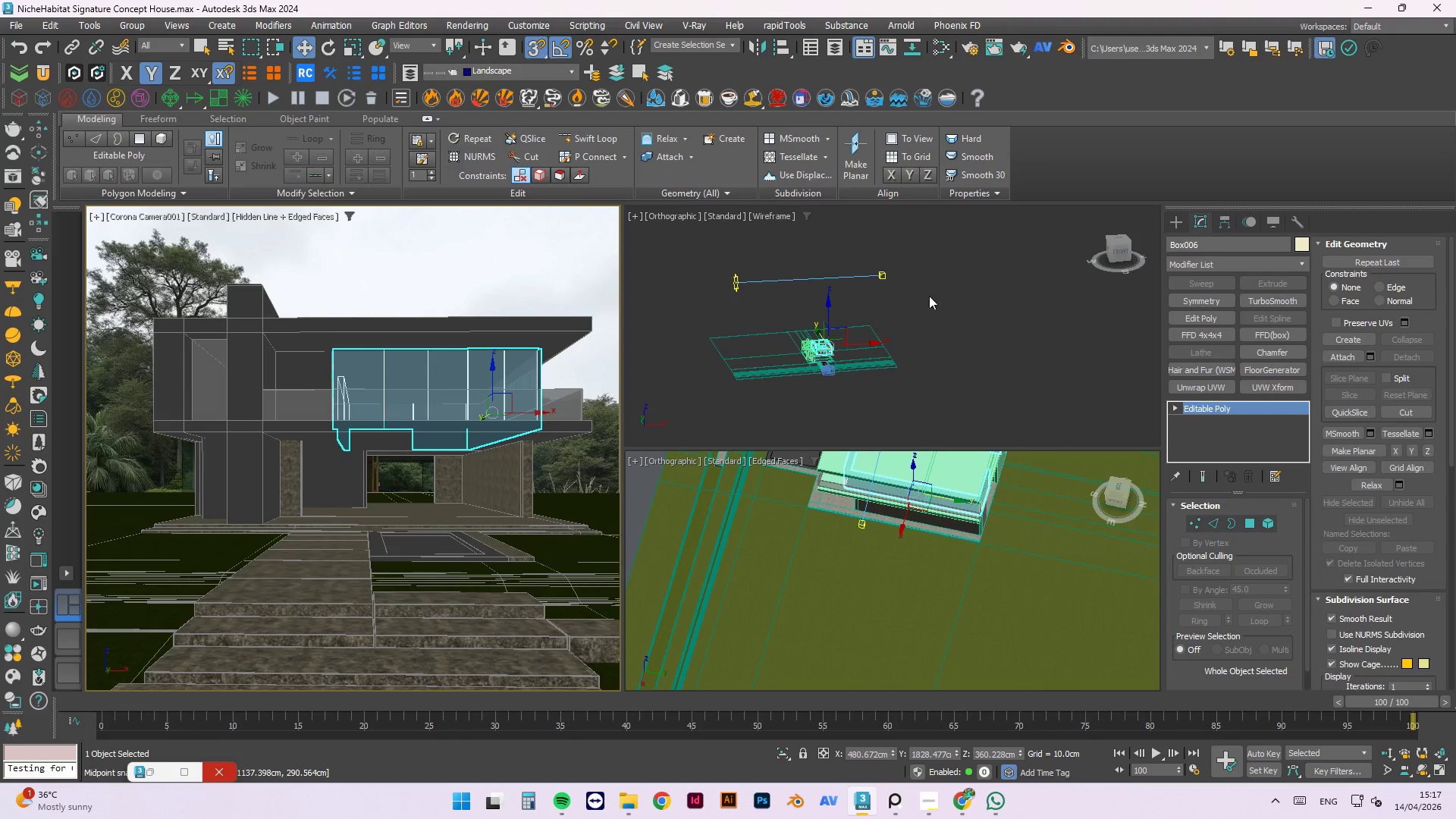 
scroll: coordinate [813, 329], scroll_direction: up, amount: 2.0
 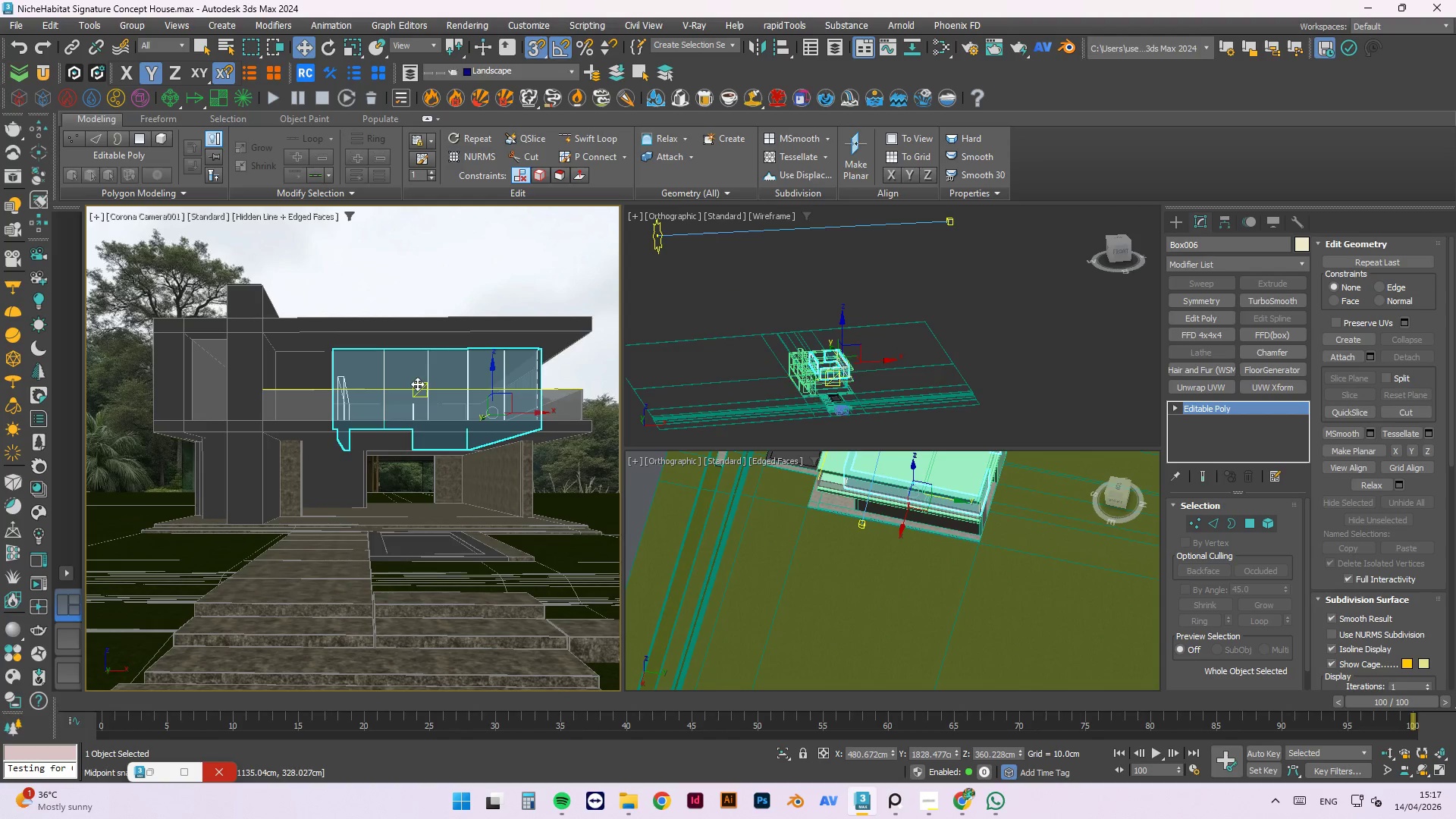 
key(1)
 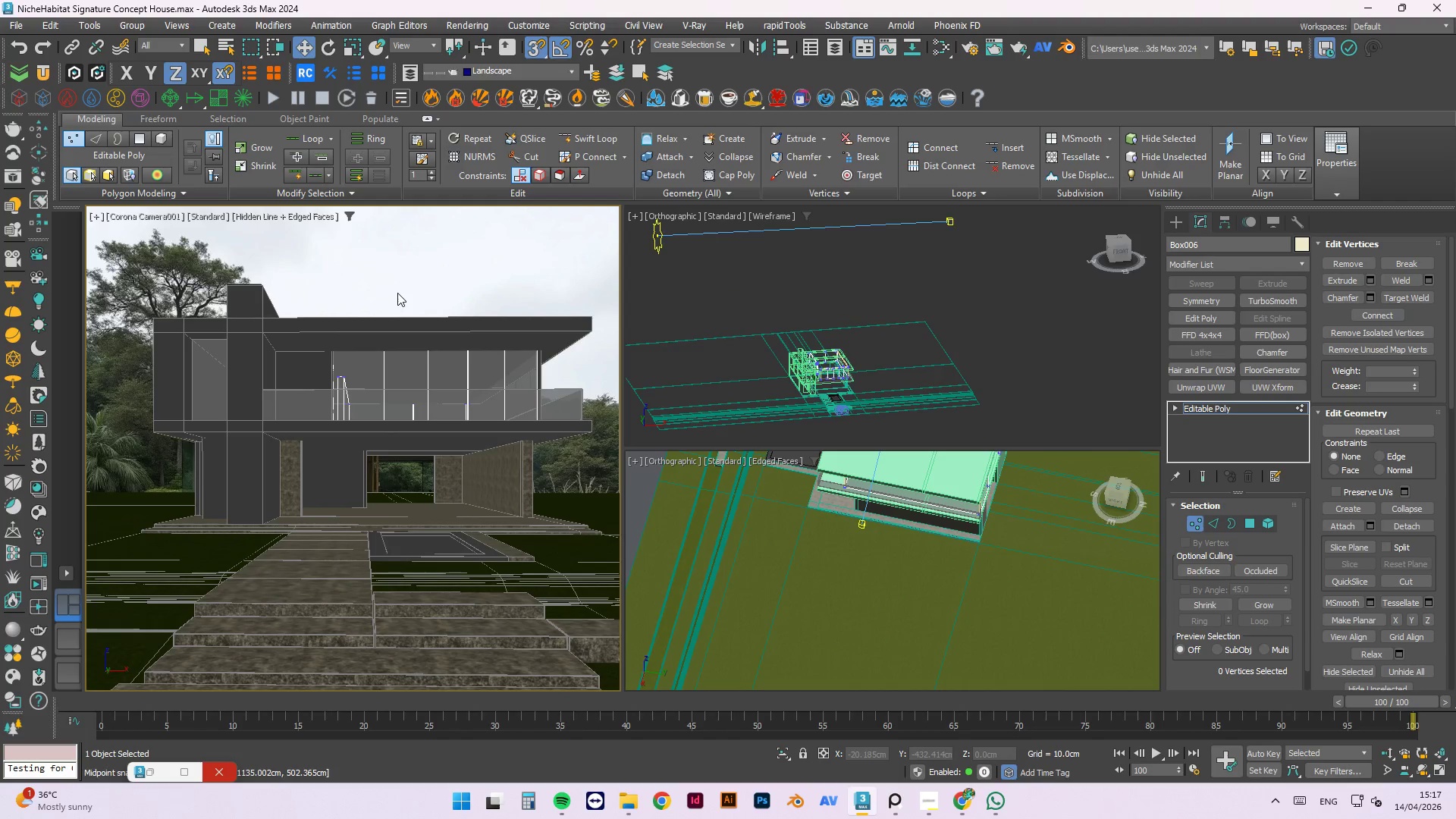 
left_click([495, 282])
 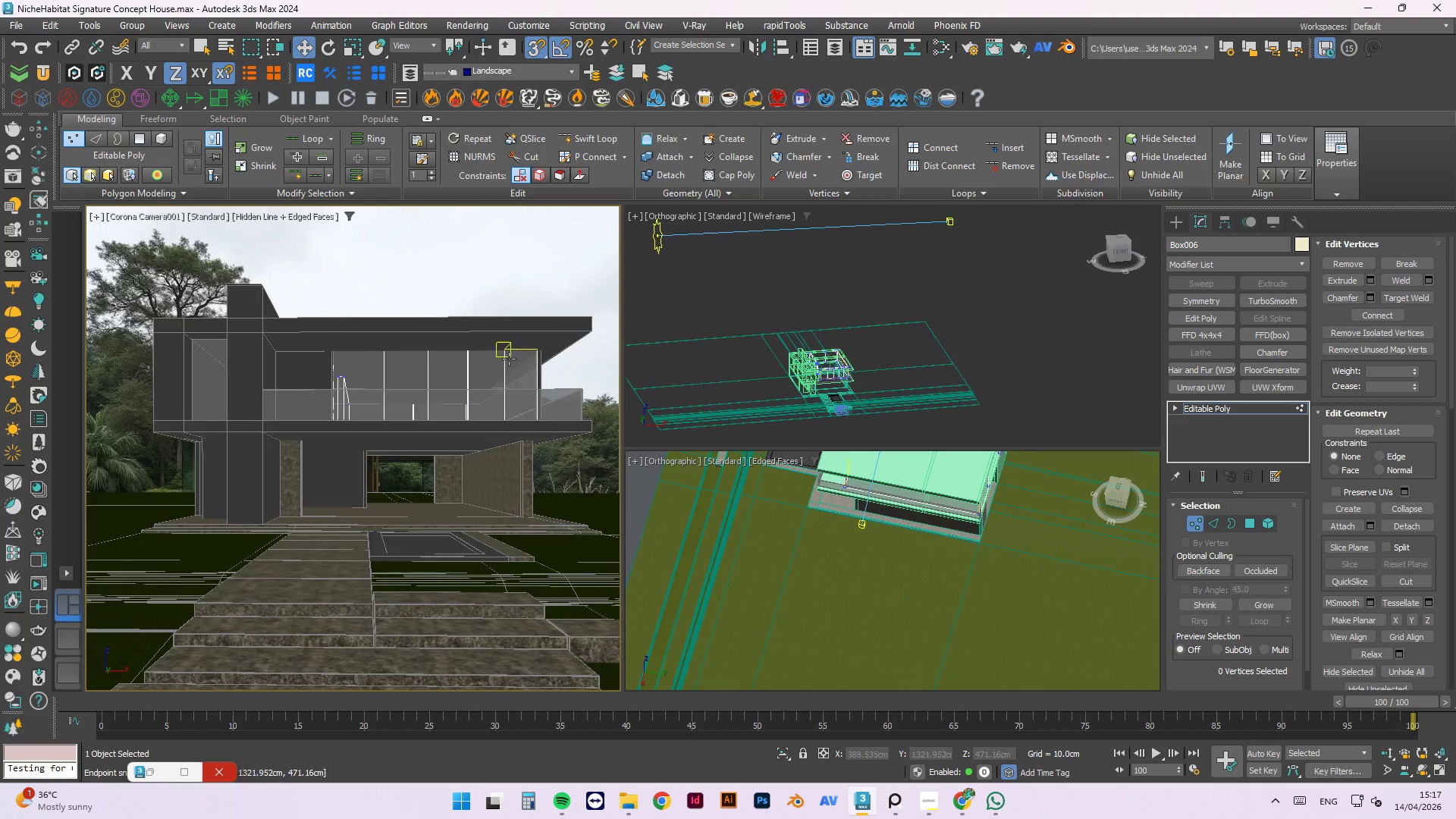 
left_click([503, 364])
 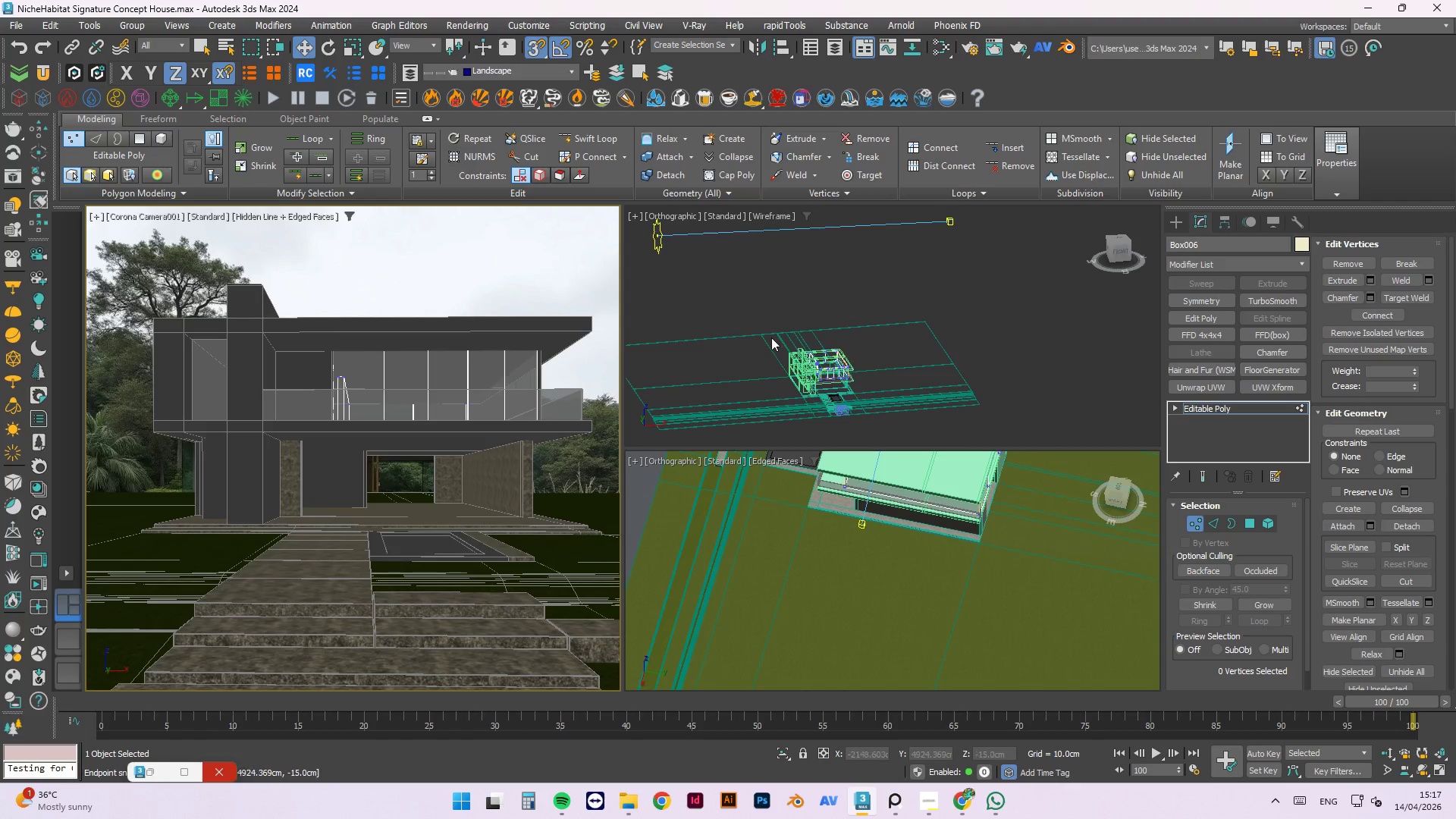 
left_click([828, 296])
 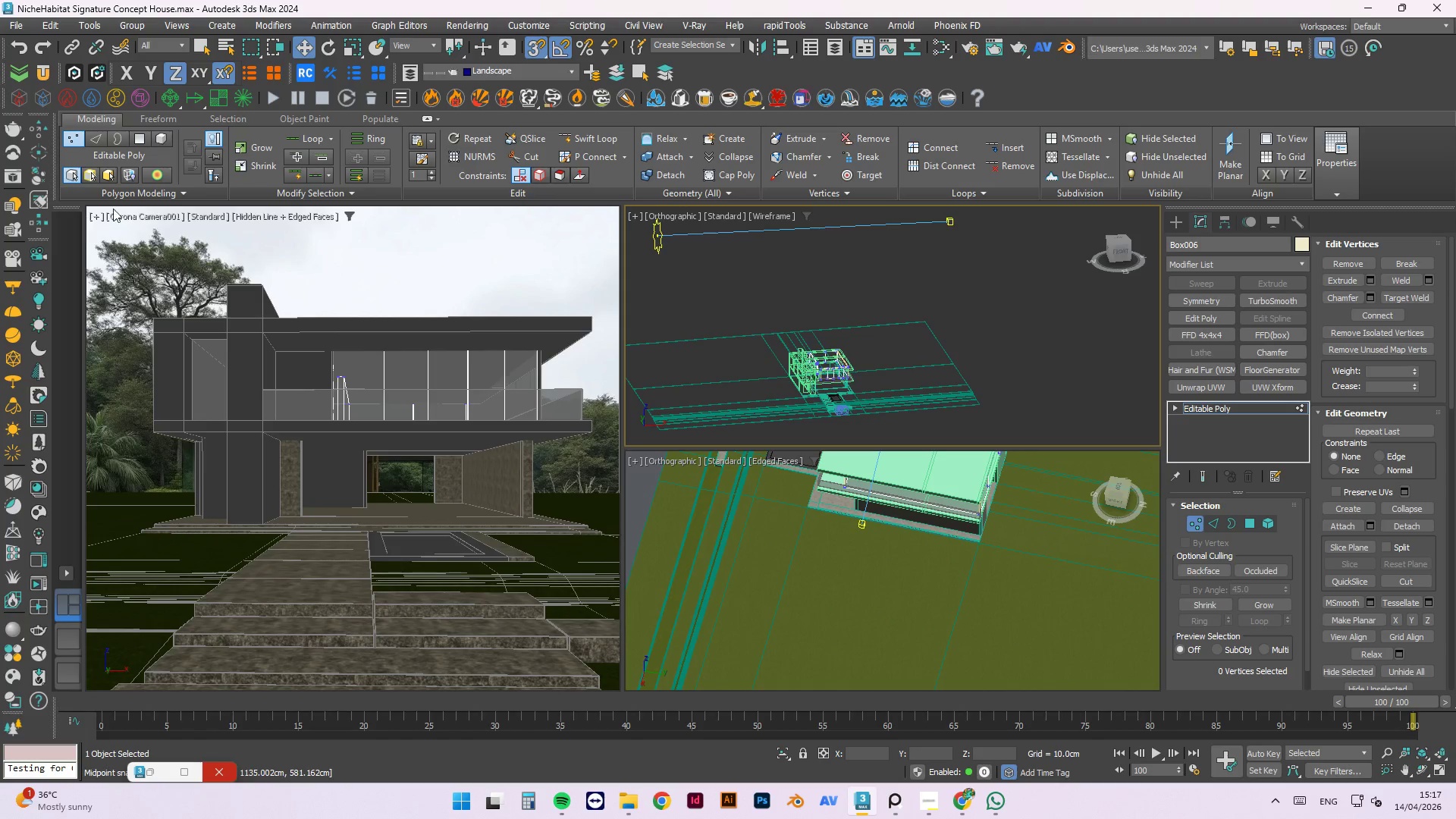 
left_click([131, 214])
 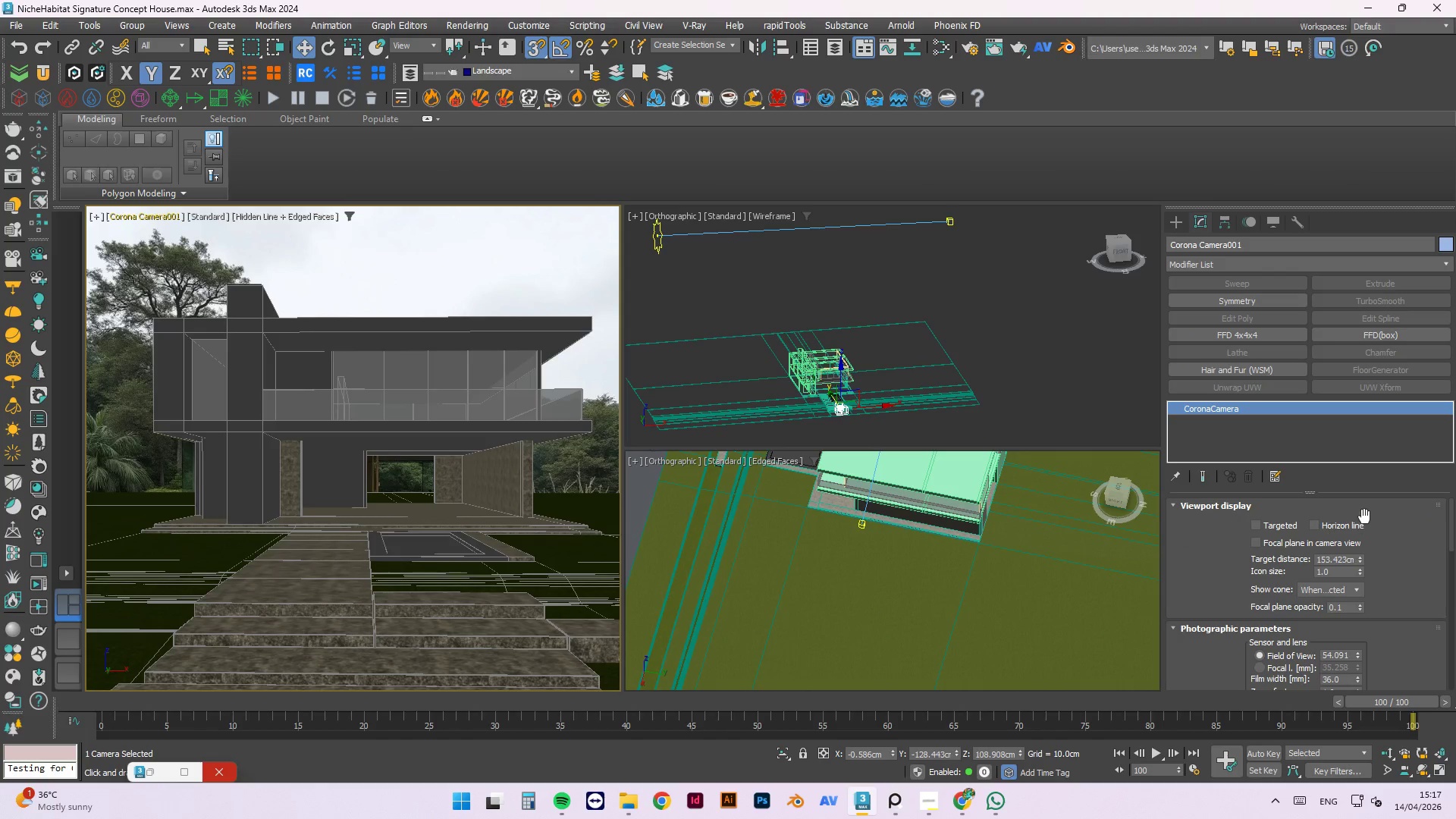 
left_click([1195, 222])
 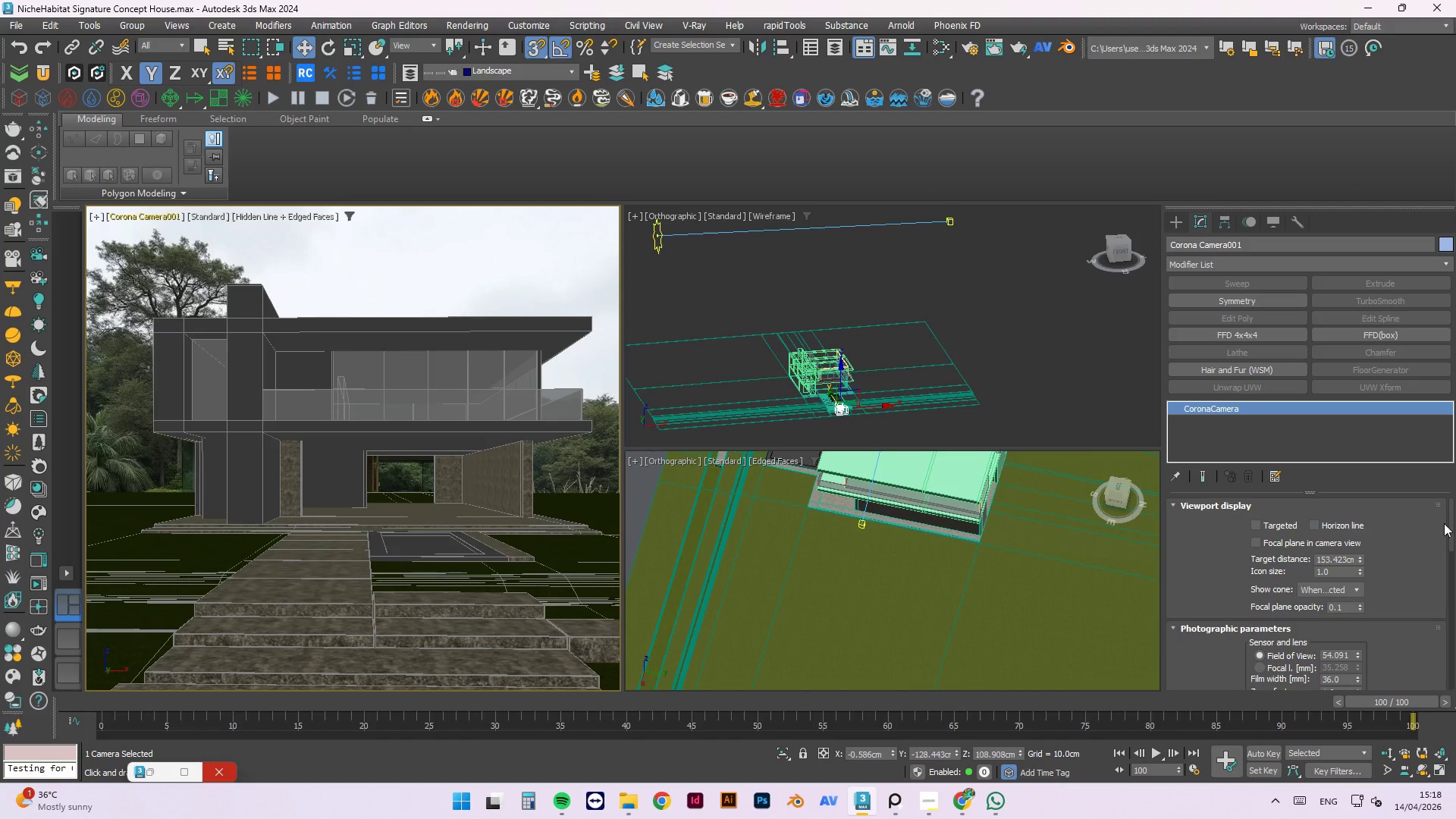 
left_click_drag(start_coordinate=[1448, 526], to_coordinate=[1451, 645])
 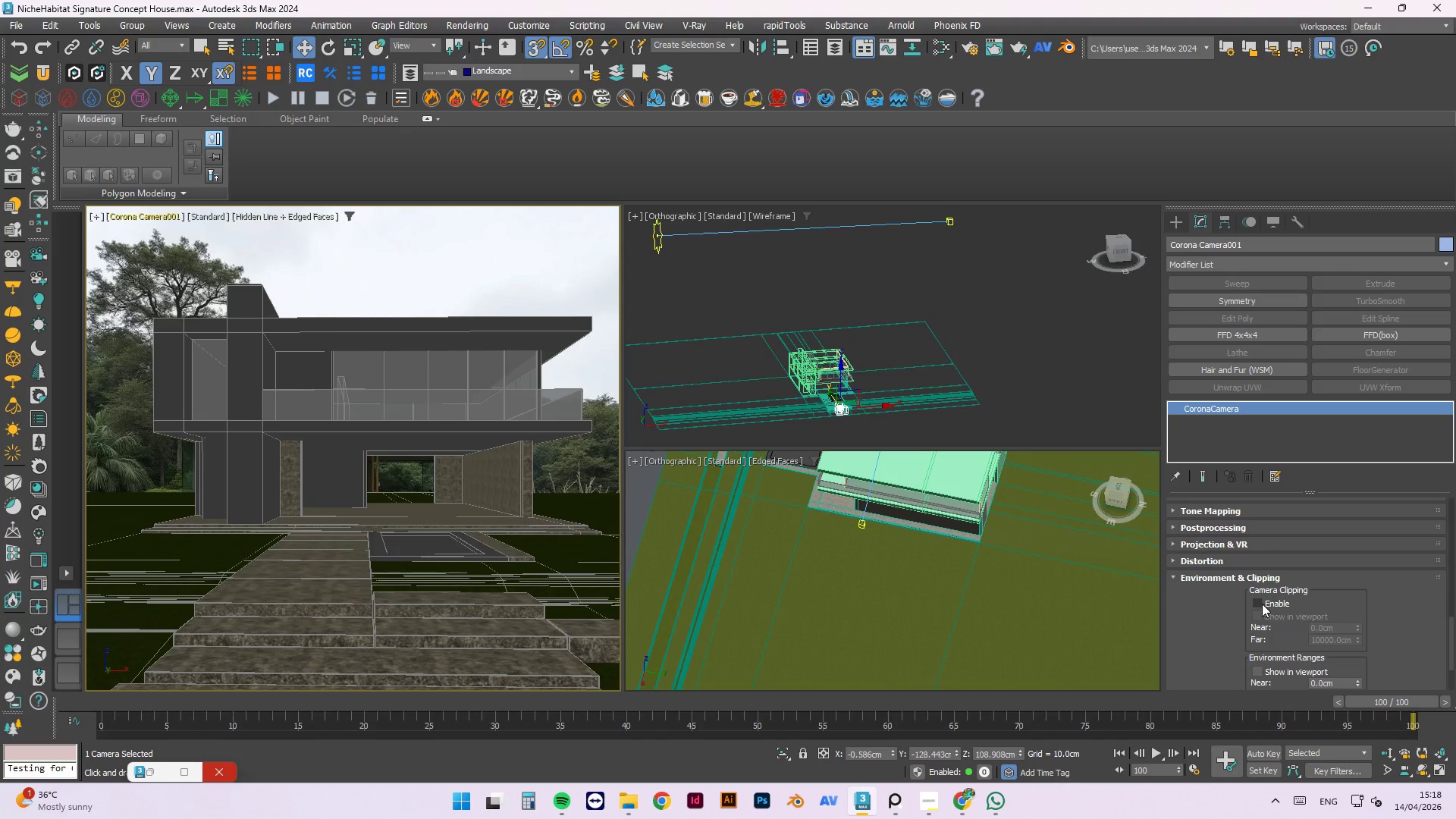 
scroll: coordinate [1375, 610], scroll_direction: down, amount: 6.0
 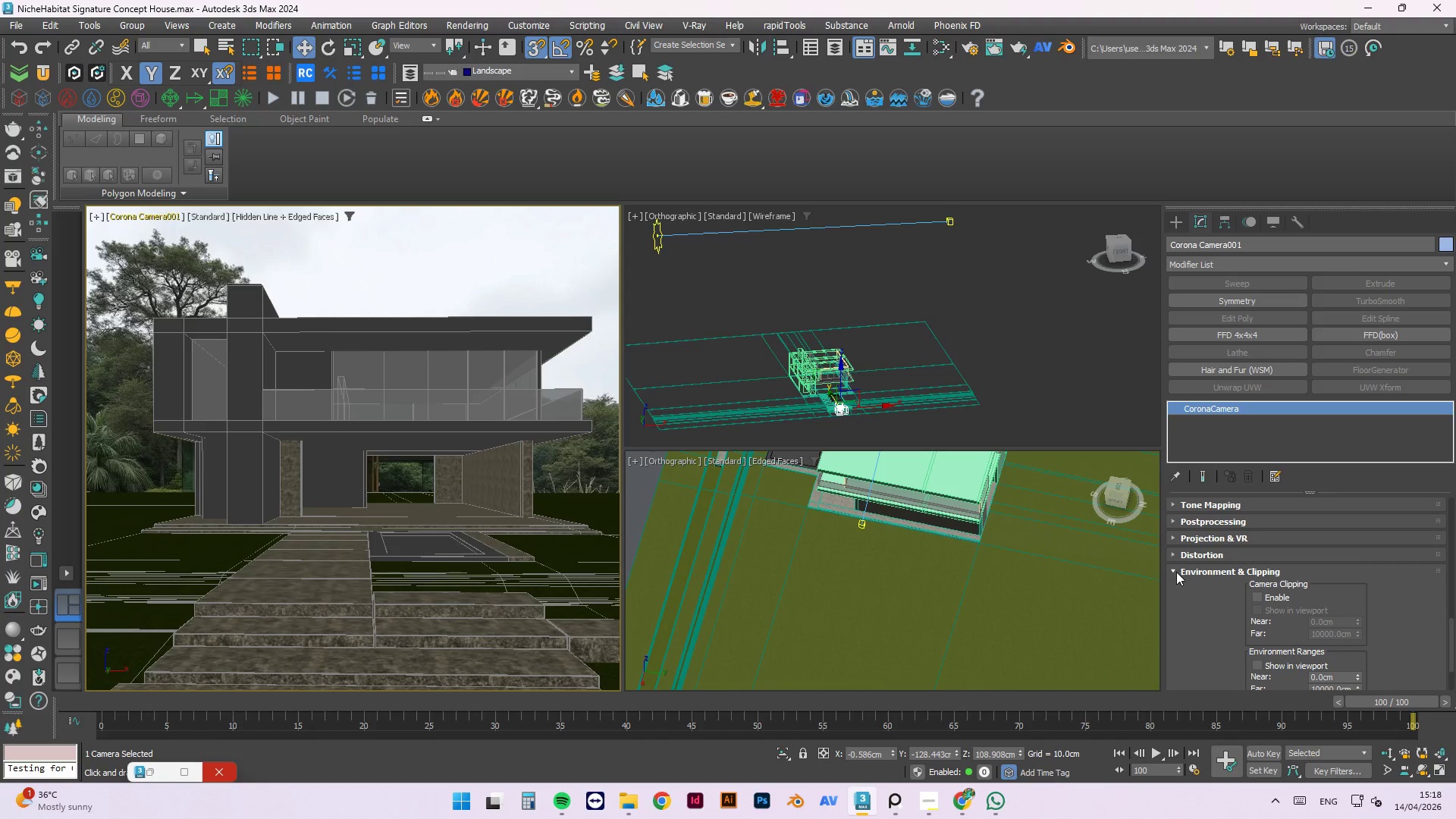 
left_click([1172, 568])
 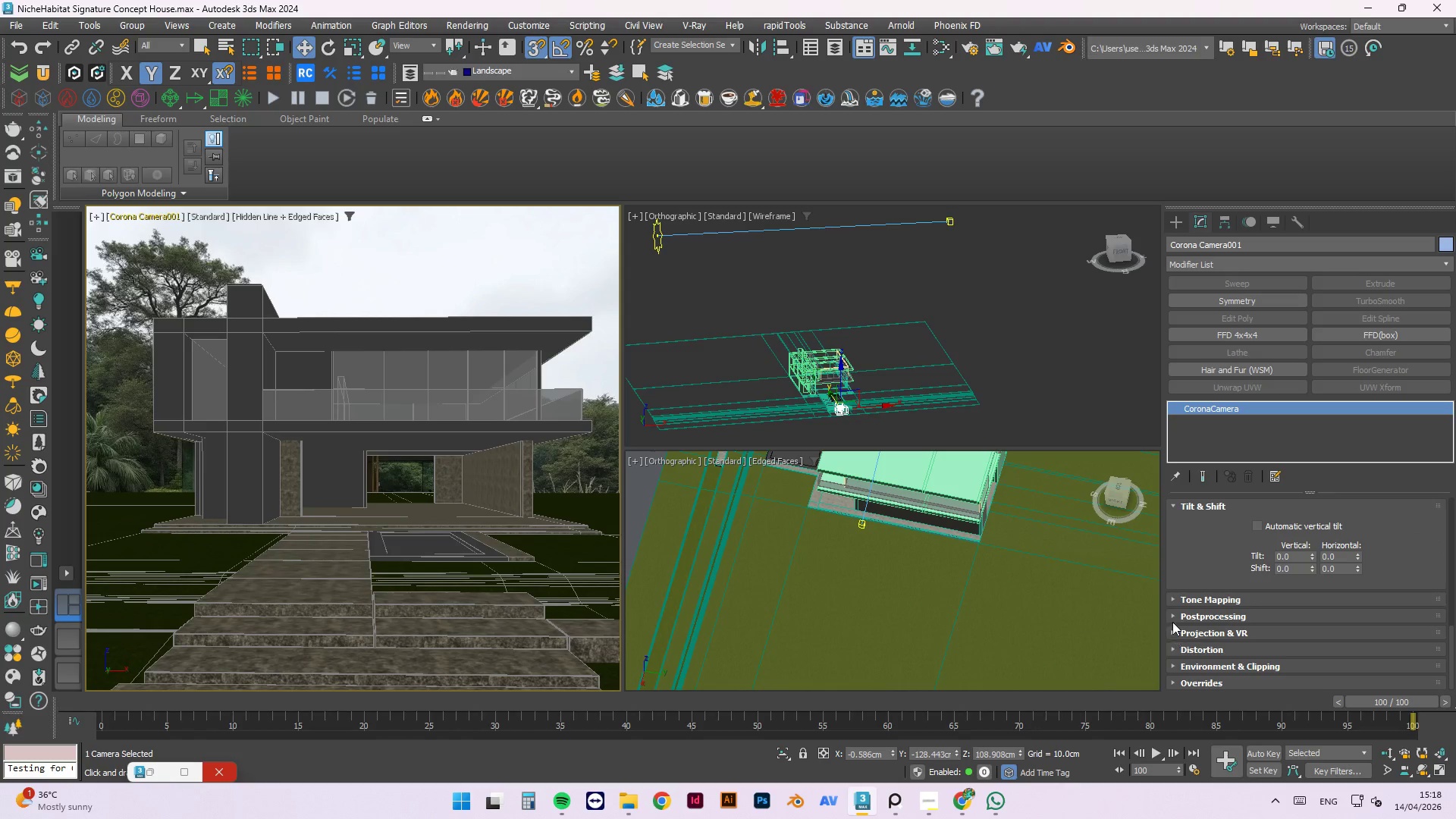 
scroll: coordinate [1351, 631], scroll_direction: down, amount: 3.0
 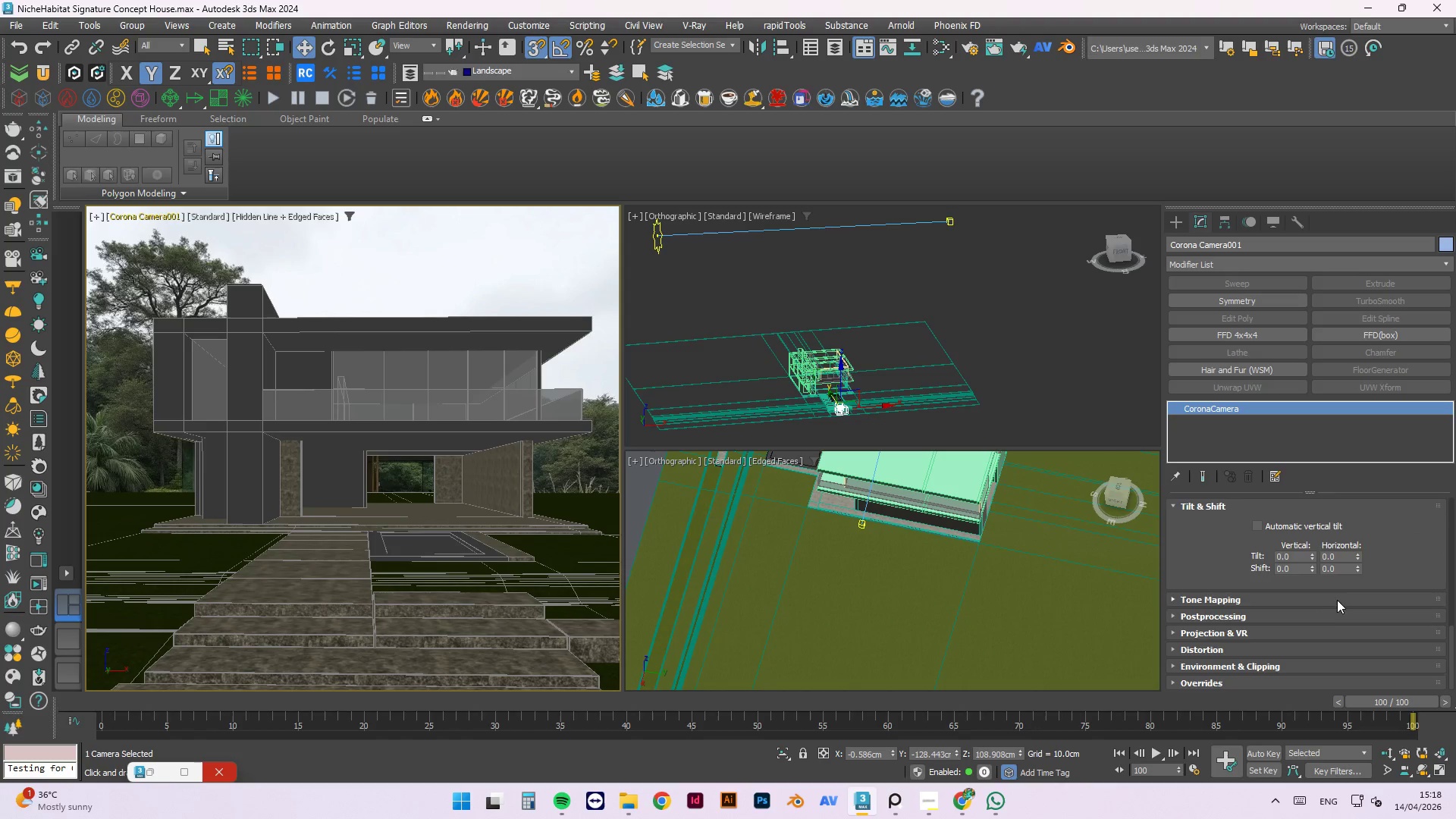 
scroll: coordinate [1351, 551], scroll_direction: up, amount: 4.0
 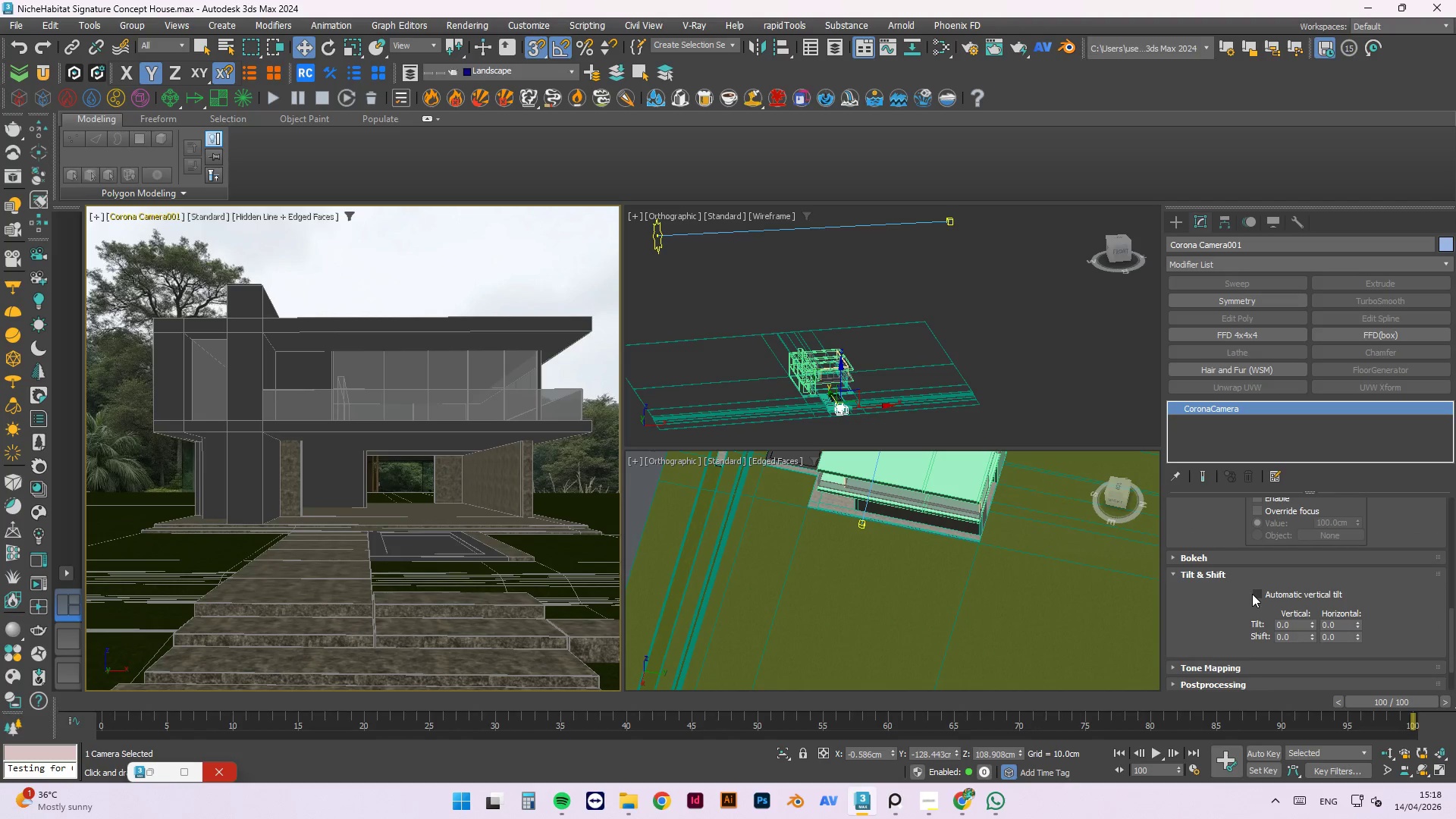 
left_click([1254, 594])
 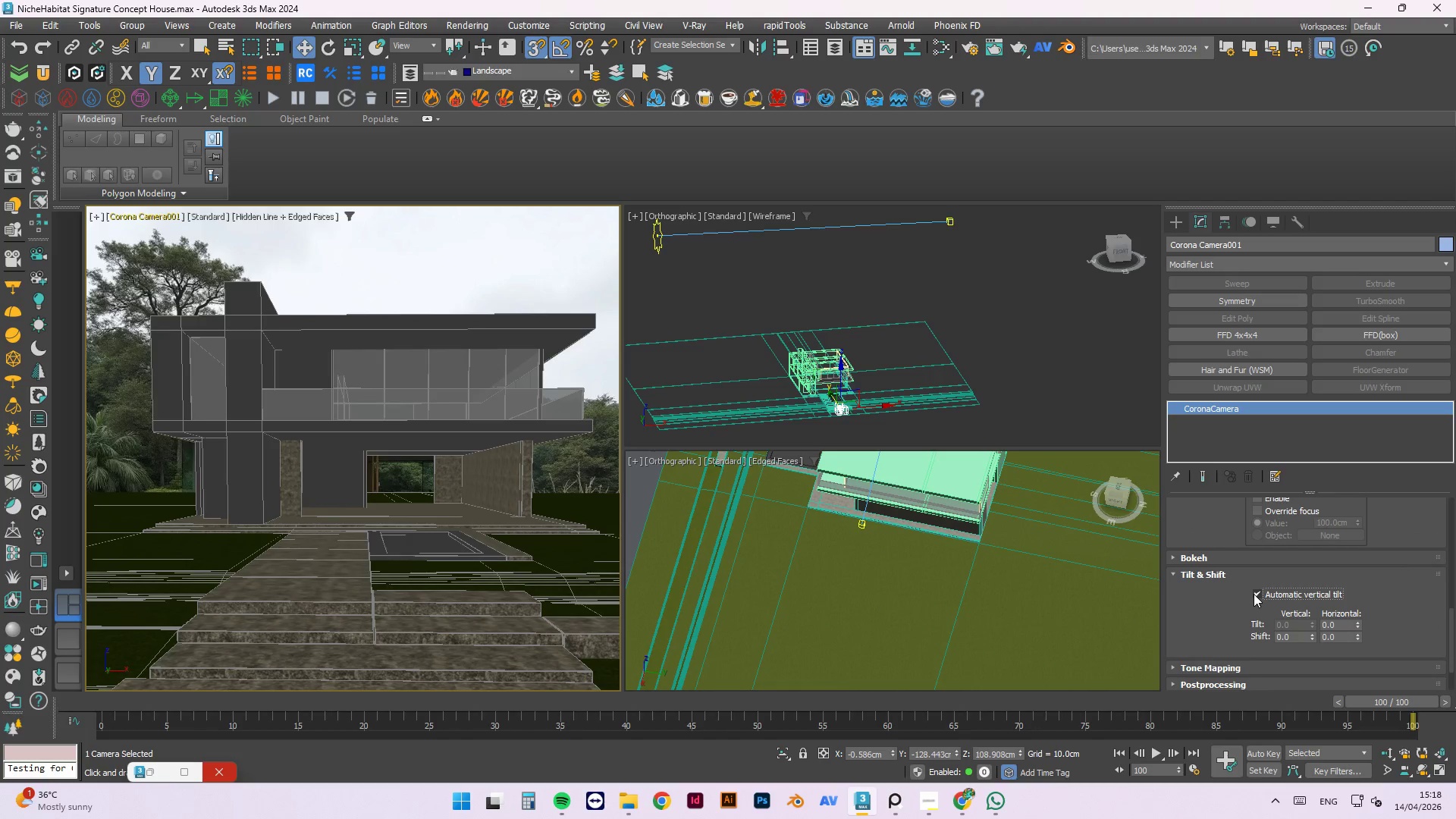 
left_click([1254, 594])
 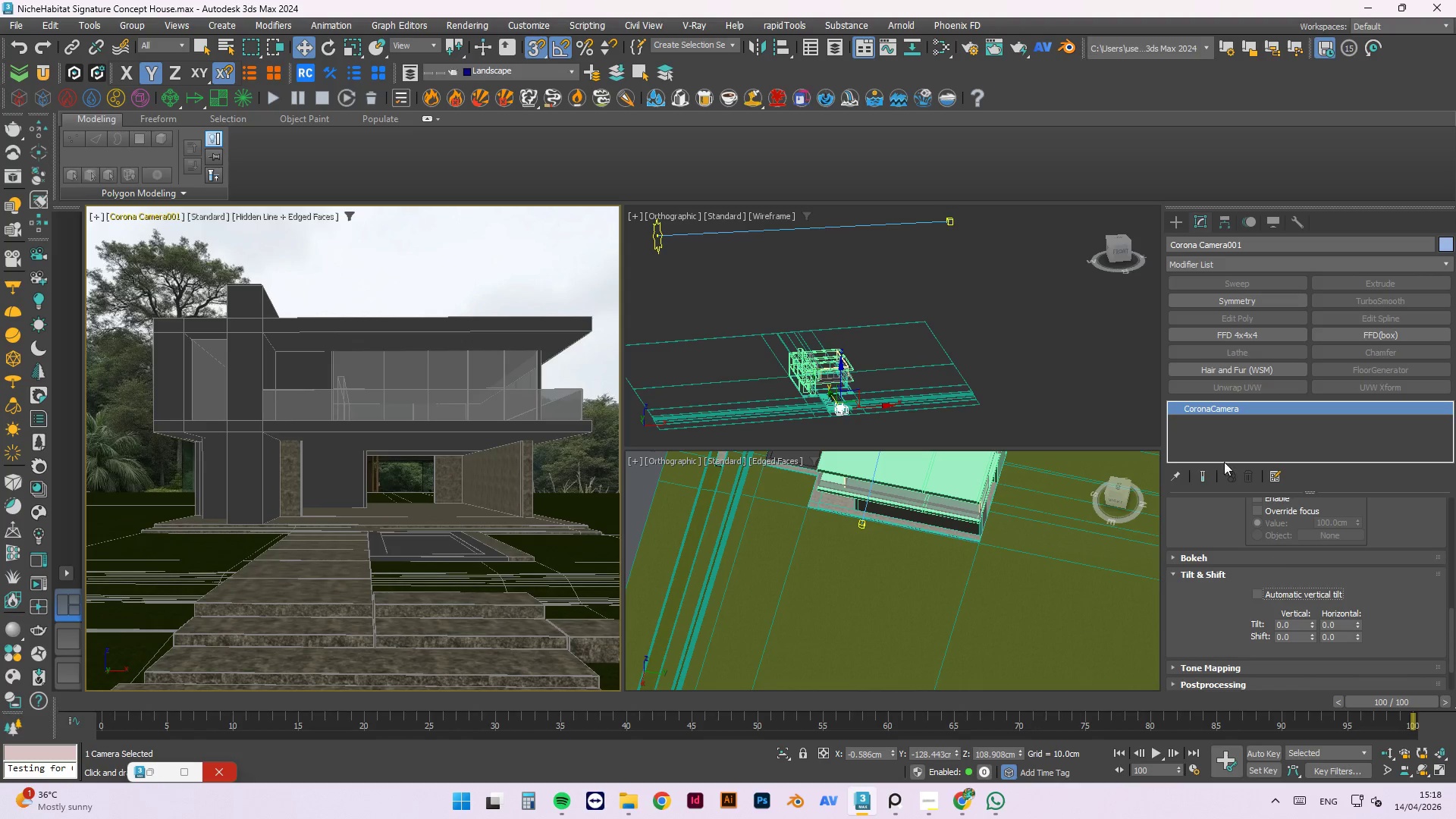 
left_click([1012, 303])
 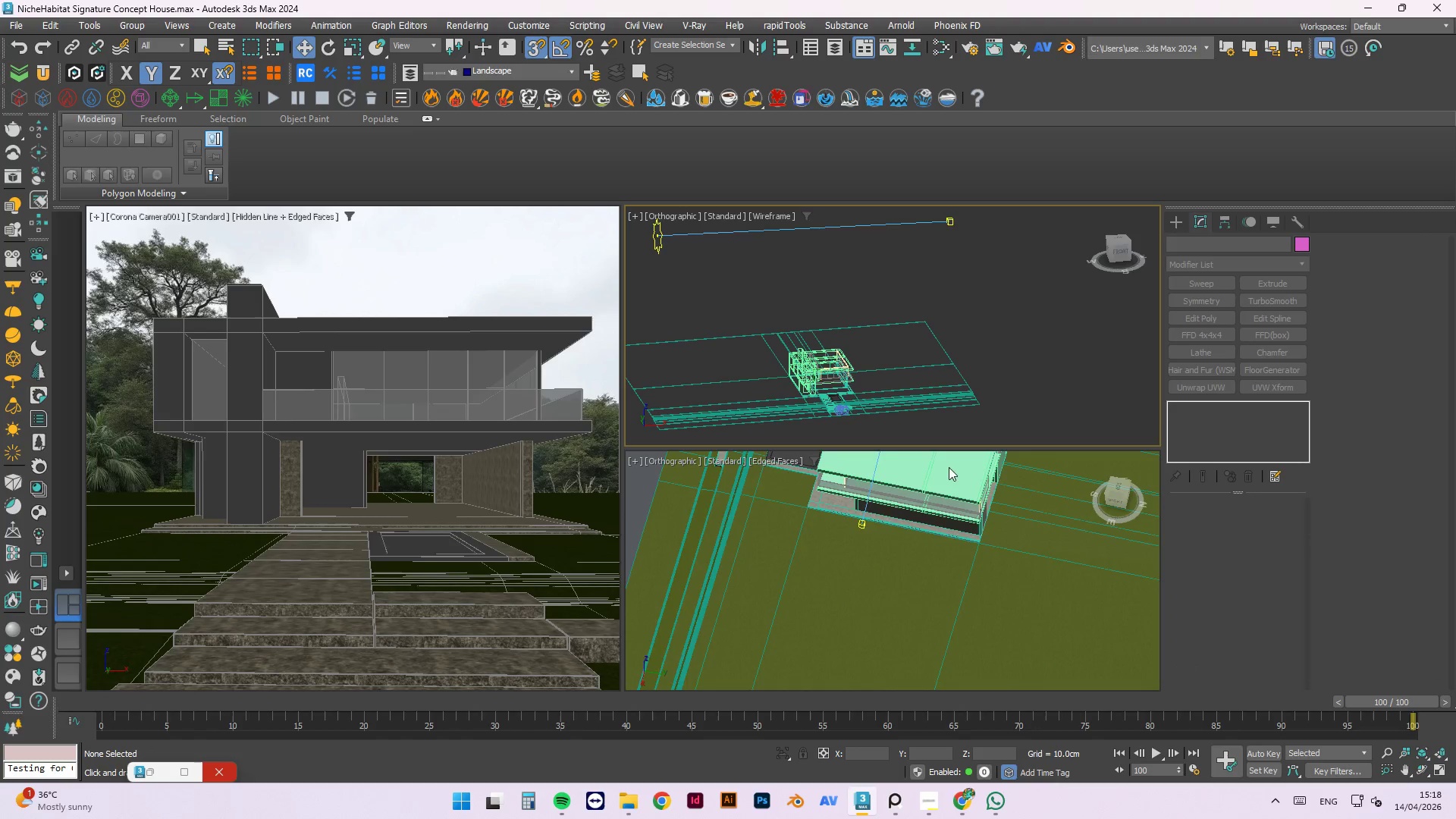 
scroll: coordinate [934, 488], scroll_direction: down, amount: 3.0
 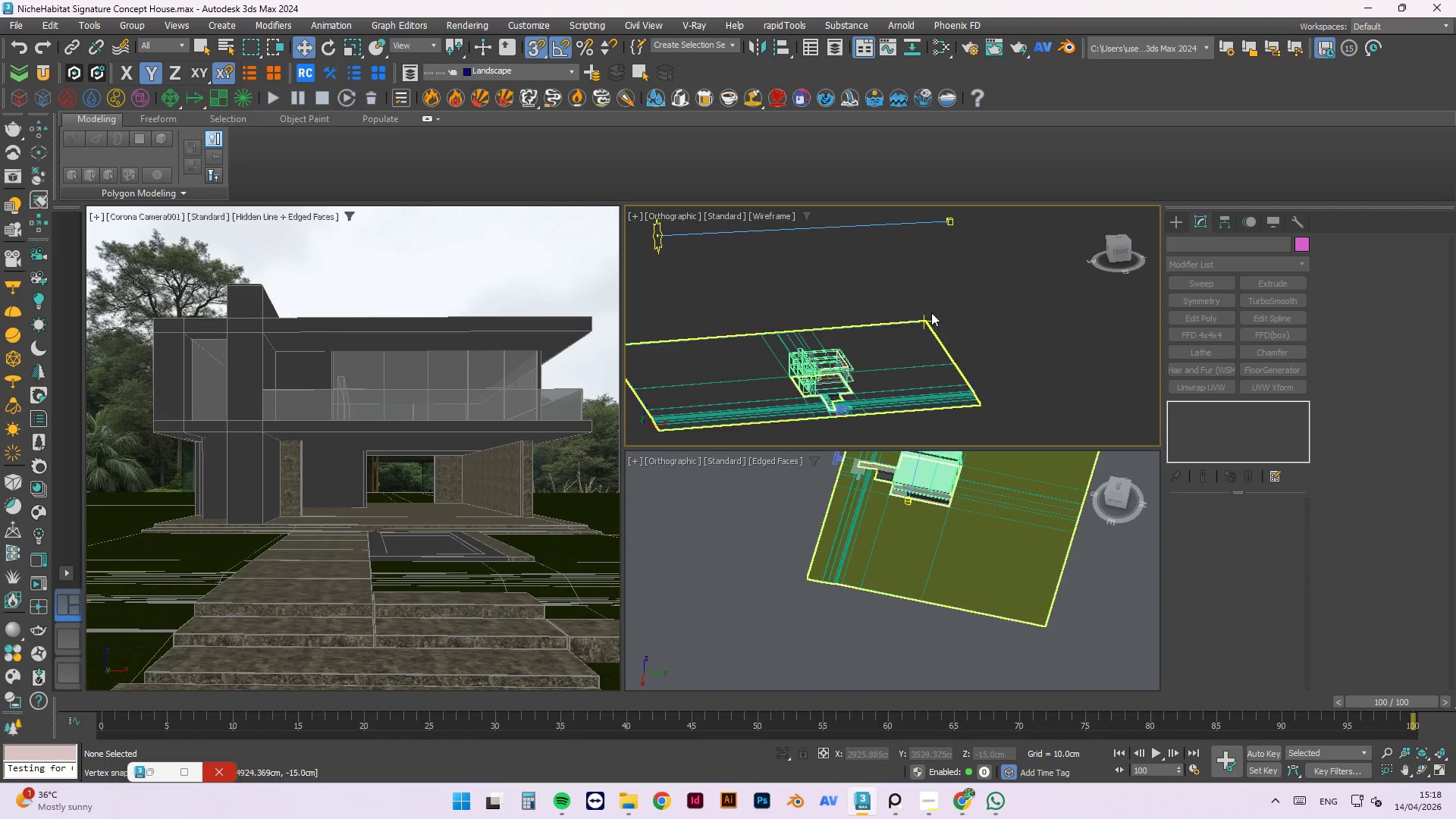 
left_click([930, 301])
 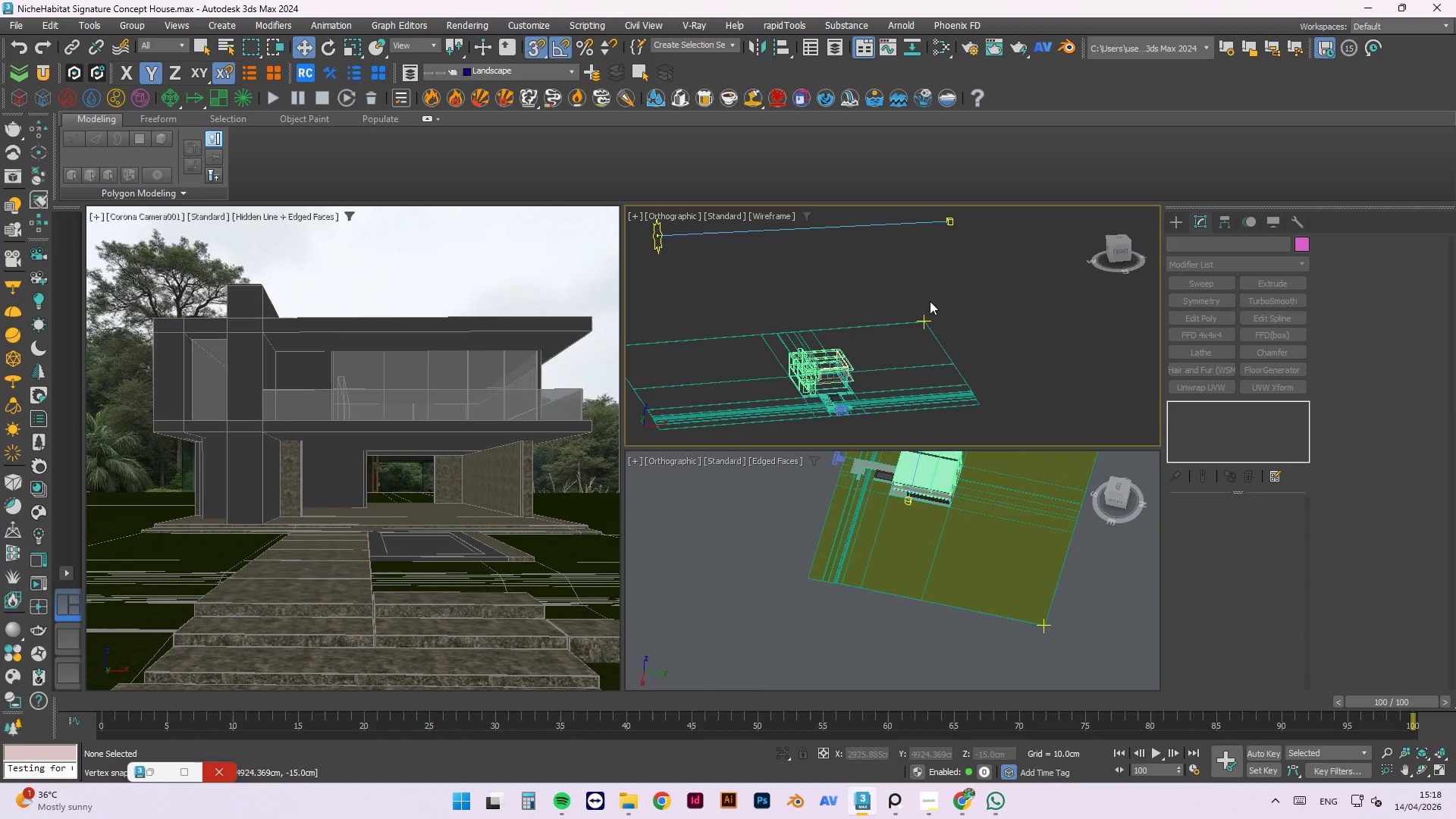 
key(F)
 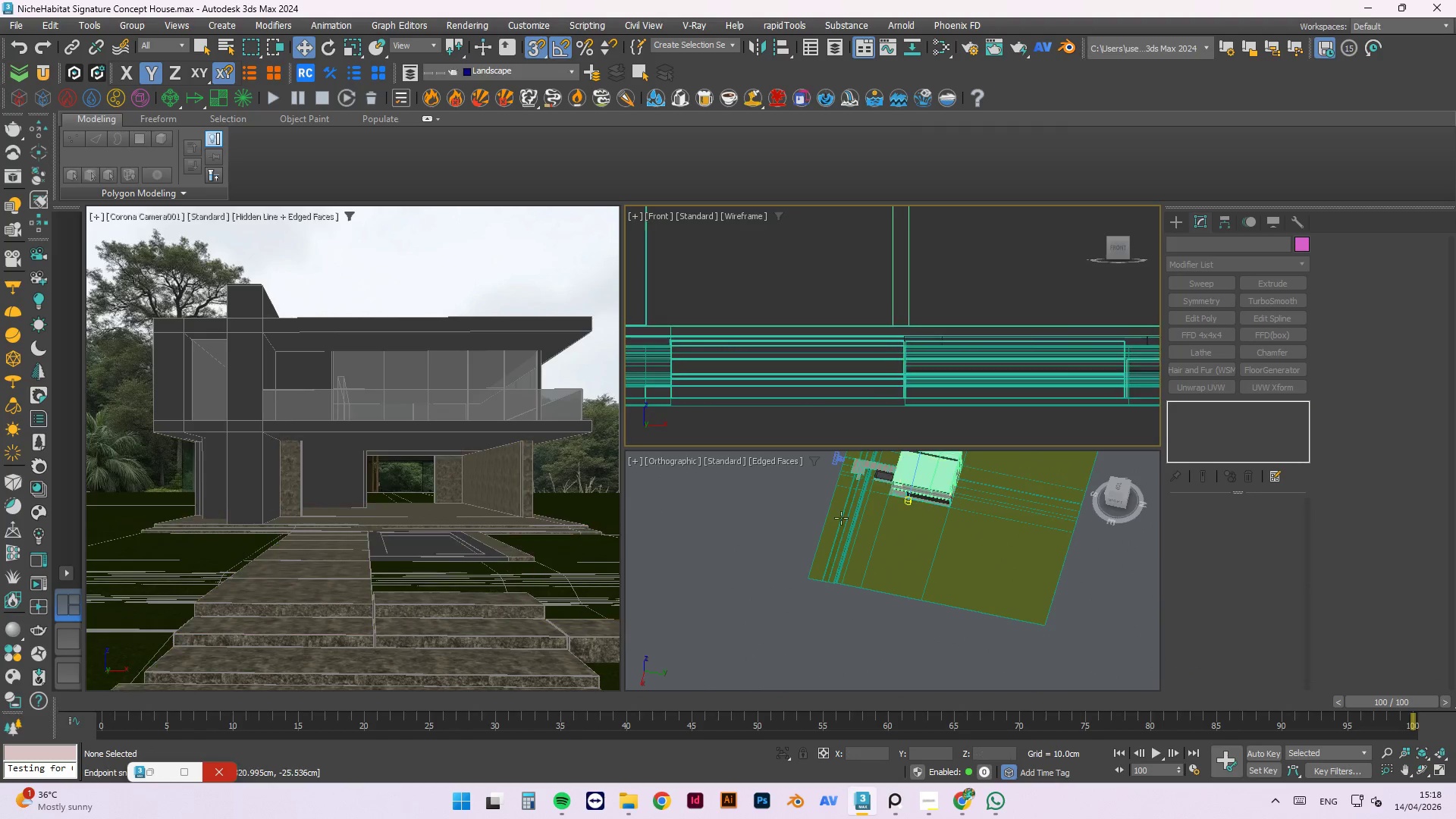 
scroll: coordinate [868, 388], scroll_direction: down, amount: 7.0
 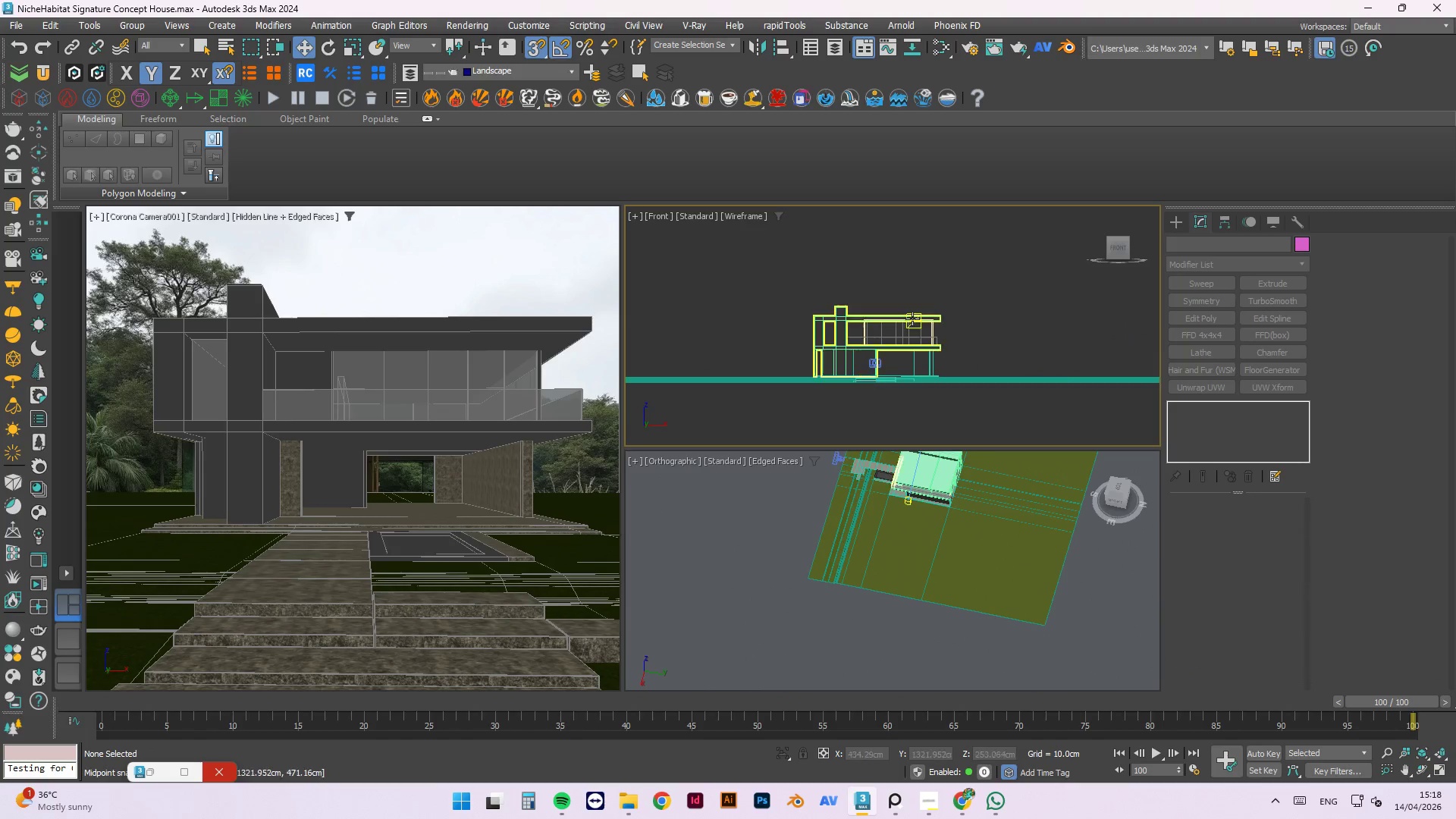 
scroll: coordinate [896, 314], scroll_direction: up, amount: 3.0
 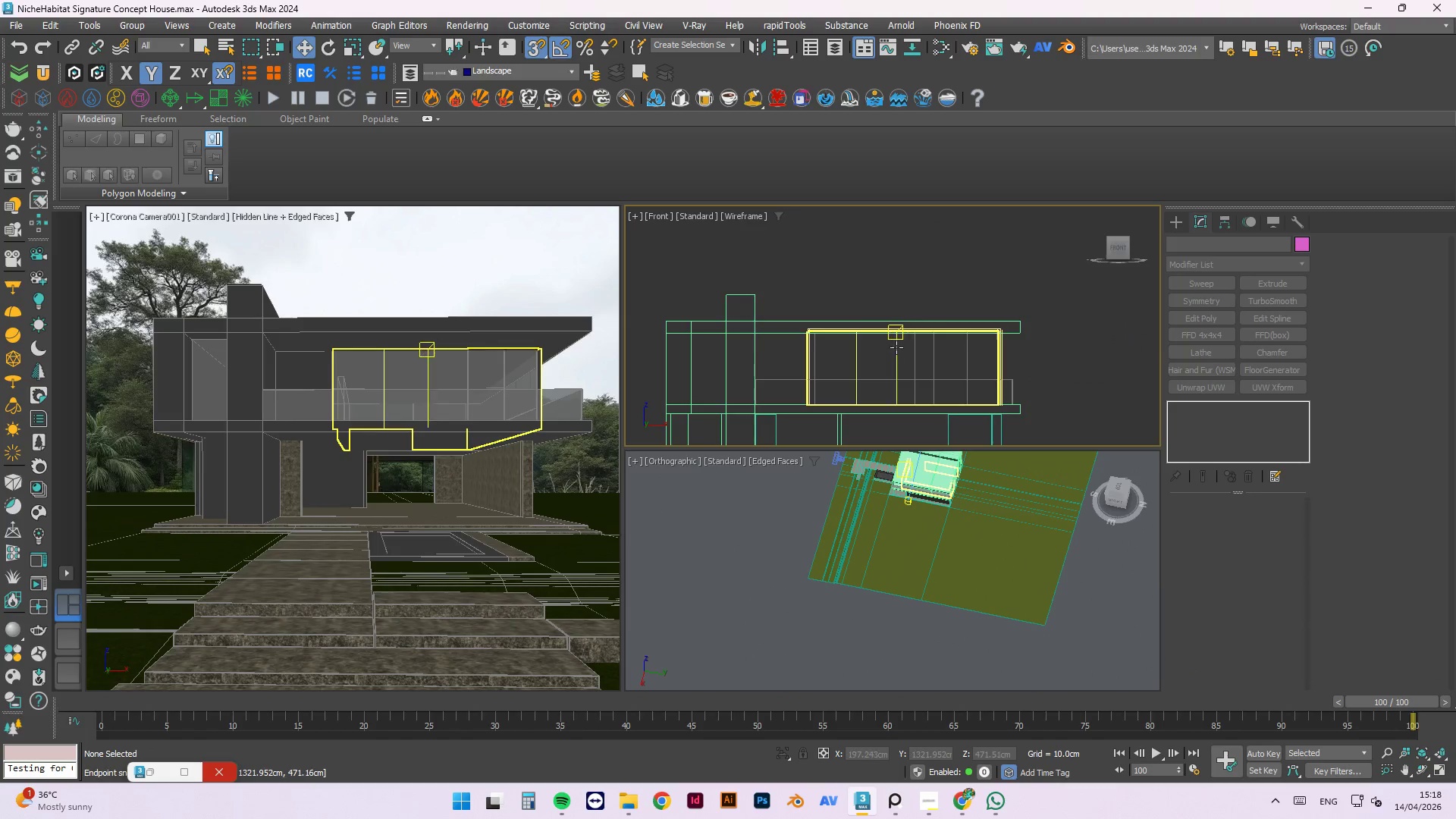 
left_click([896, 347])
 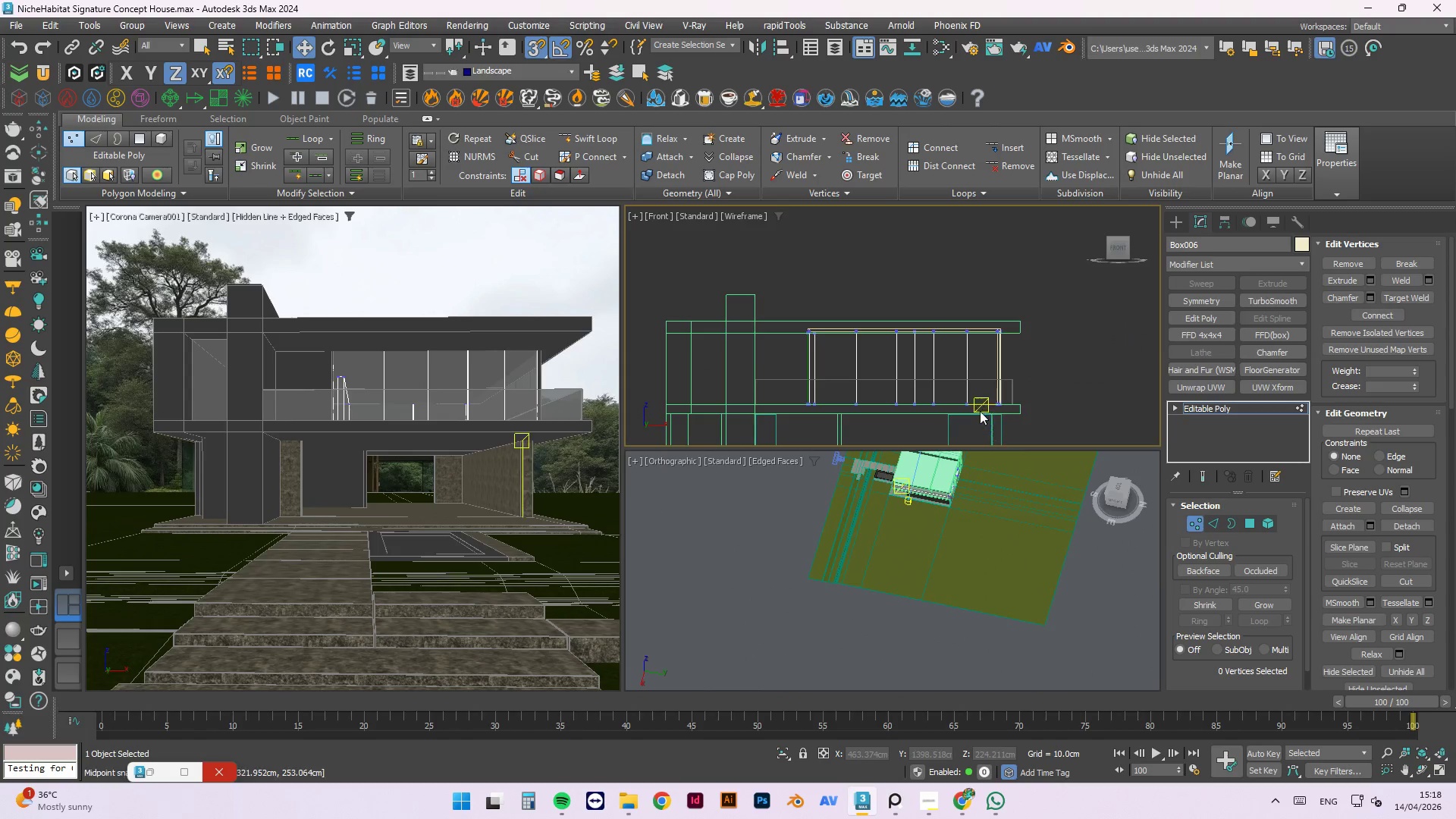 
left_click_drag(start_coordinate=[972, 271], to_coordinate=[964, 417])
 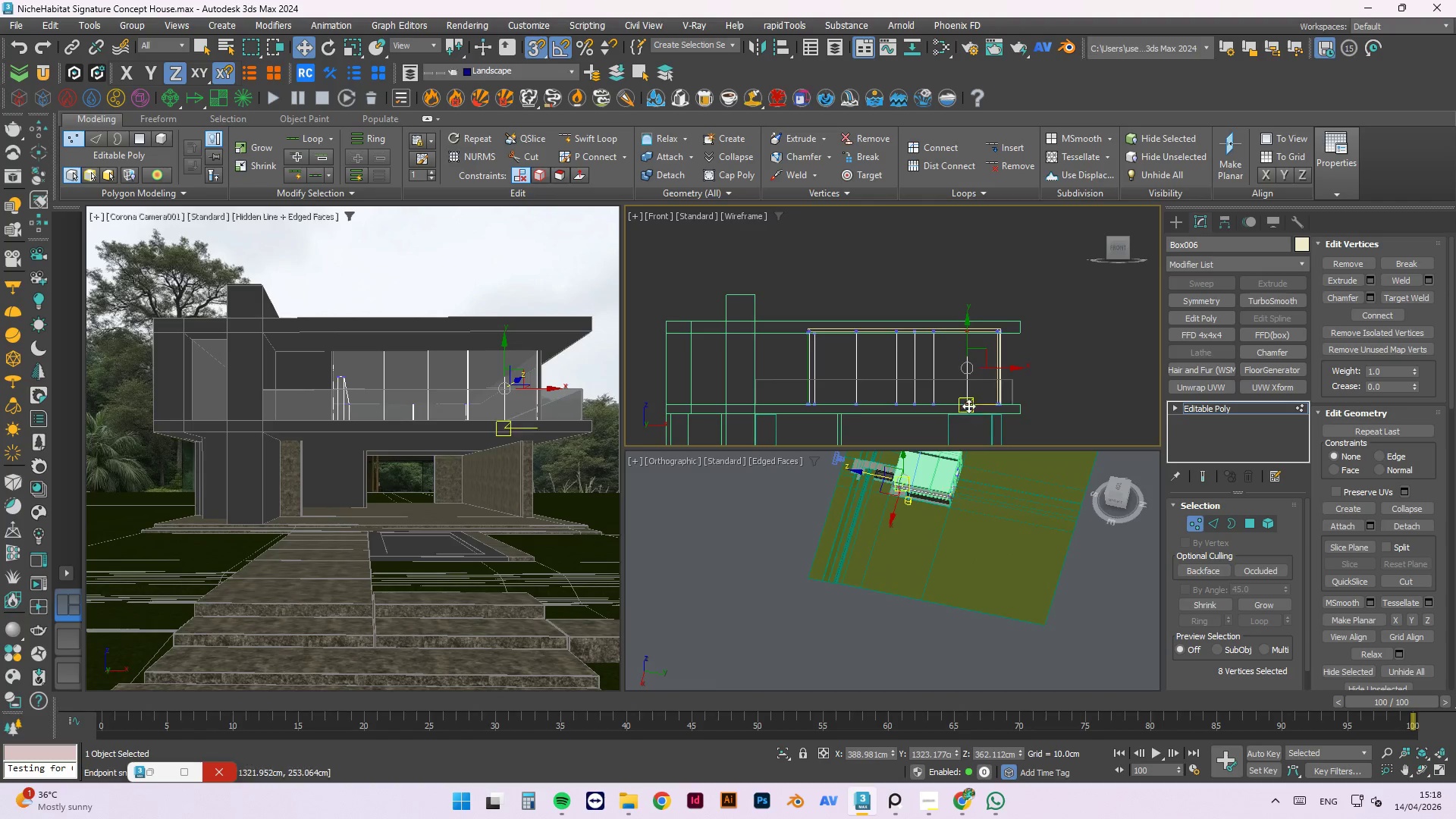 
scroll: coordinate [969, 394], scroll_direction: up, amount: 2.0
 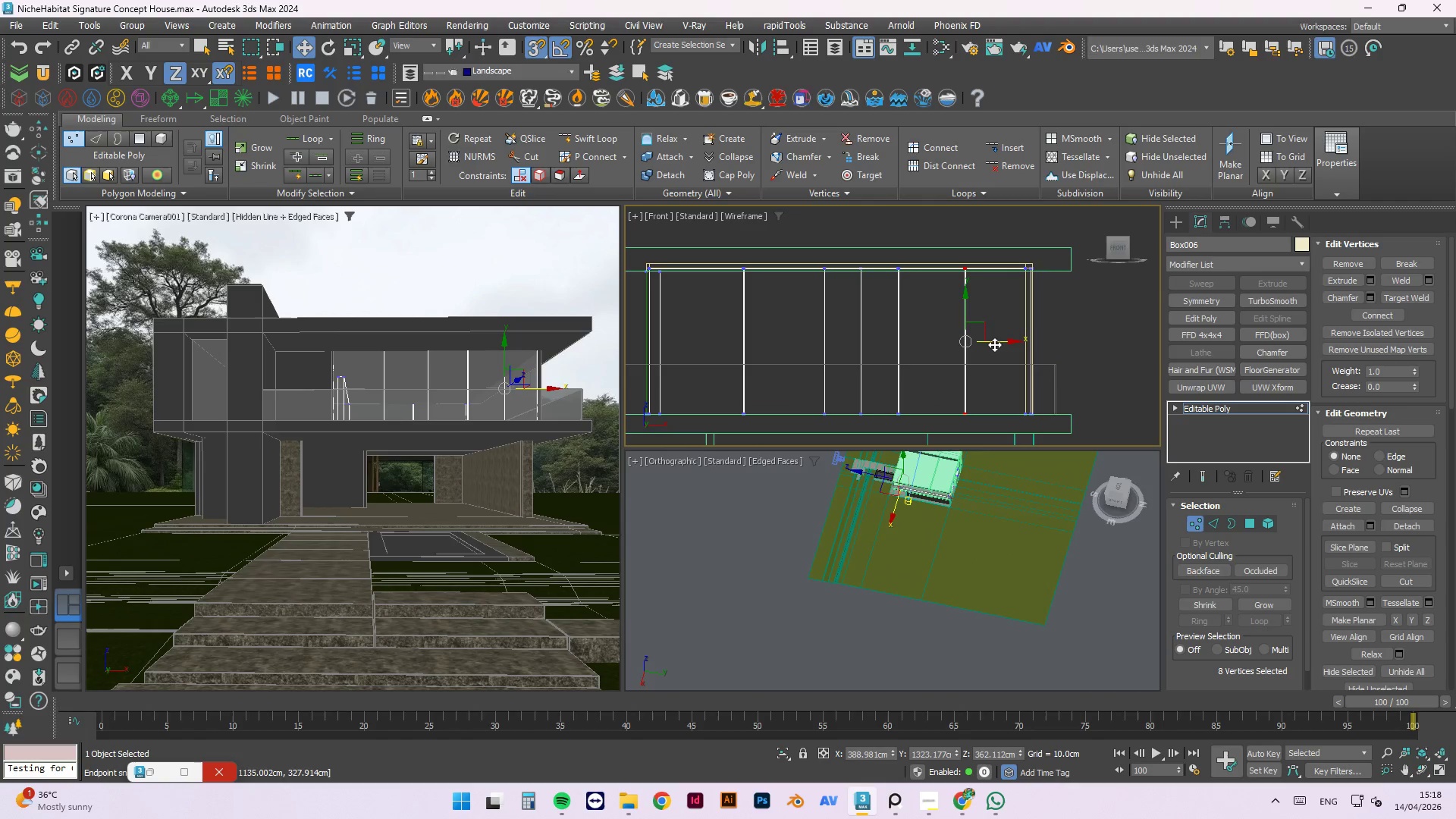 
left_click_drag(start_coordinate=[997, 340], to_coordinate=[941, 357])
 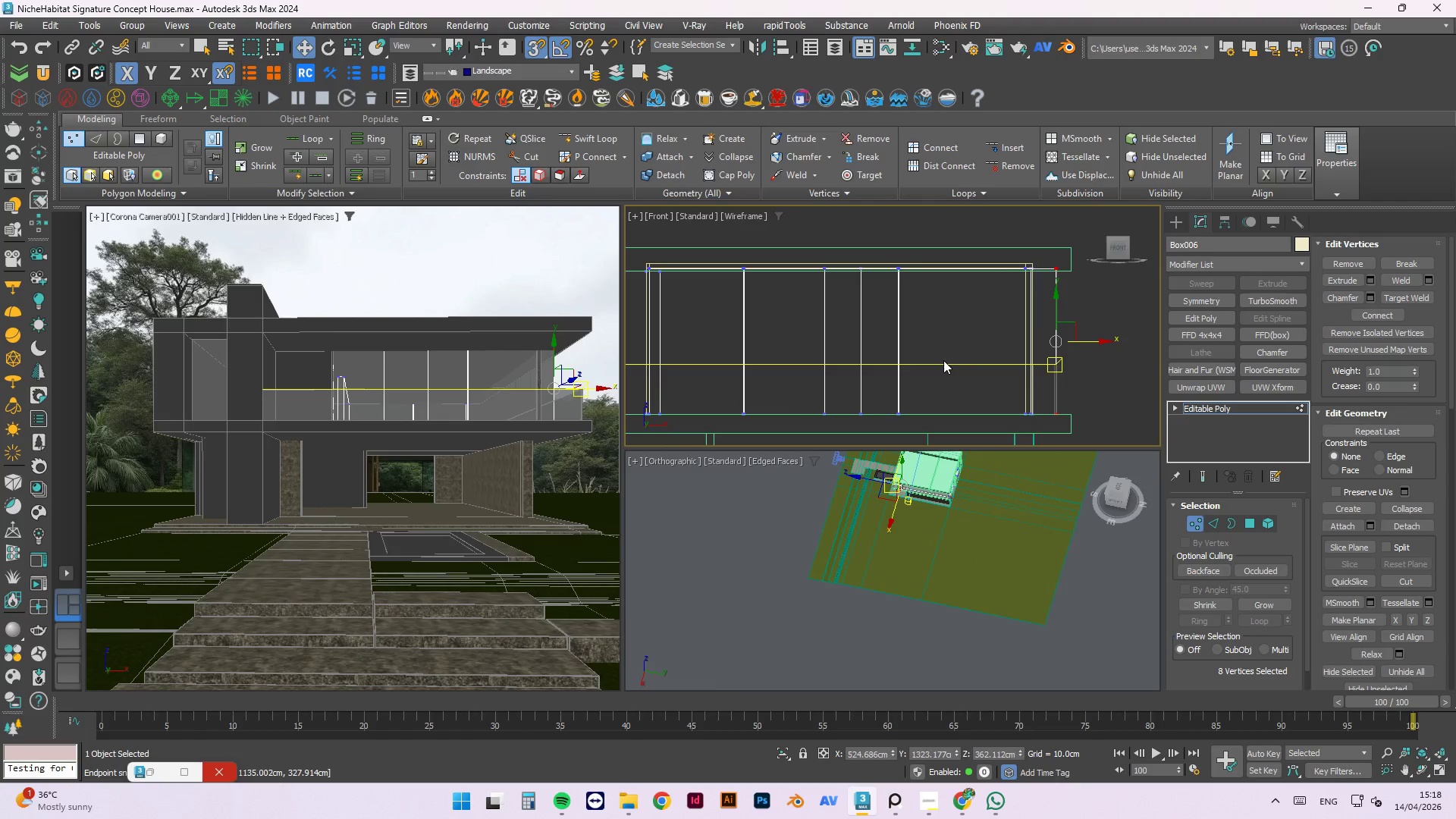 
key(Control+Z)
 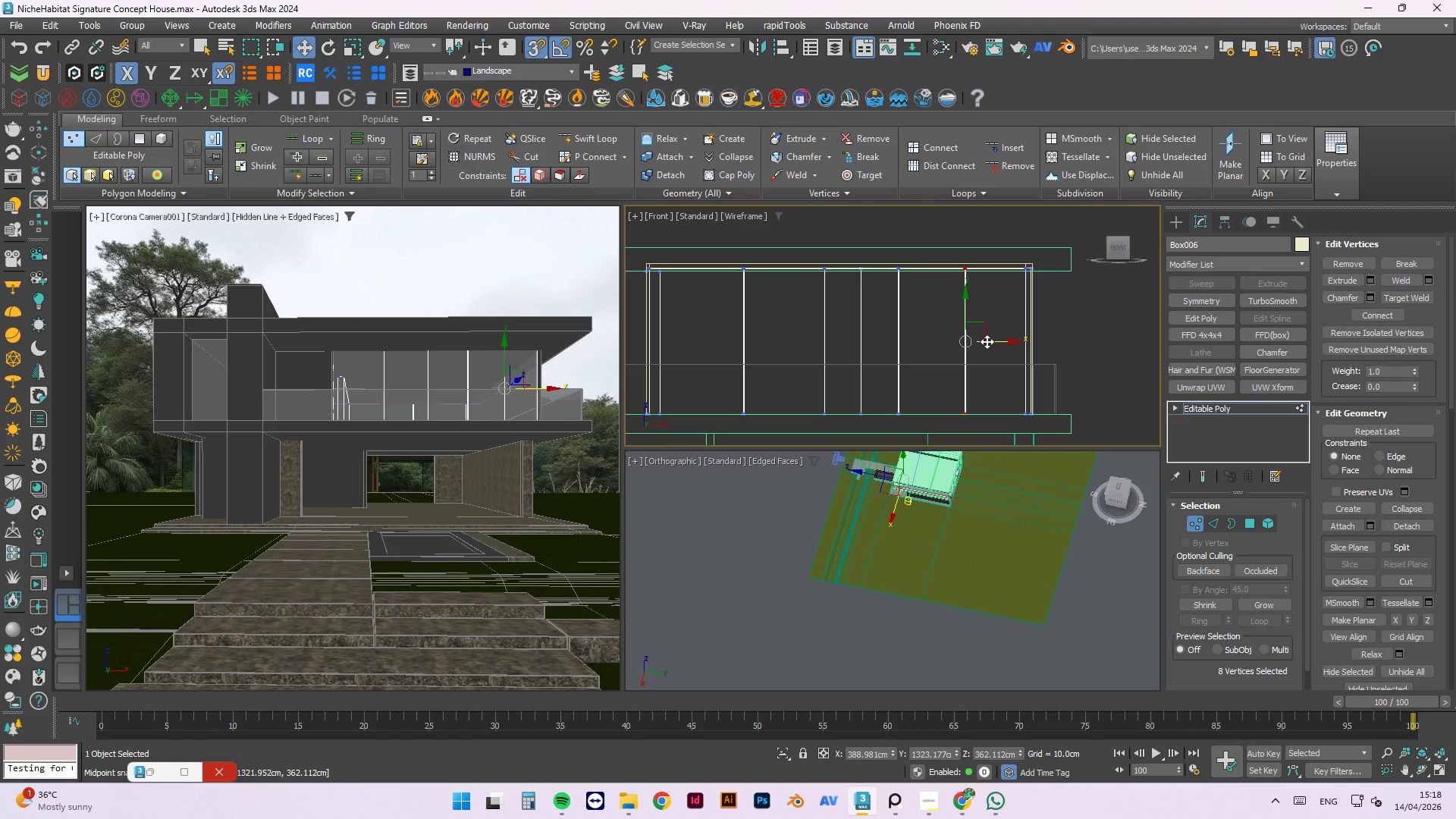 
key(S)
 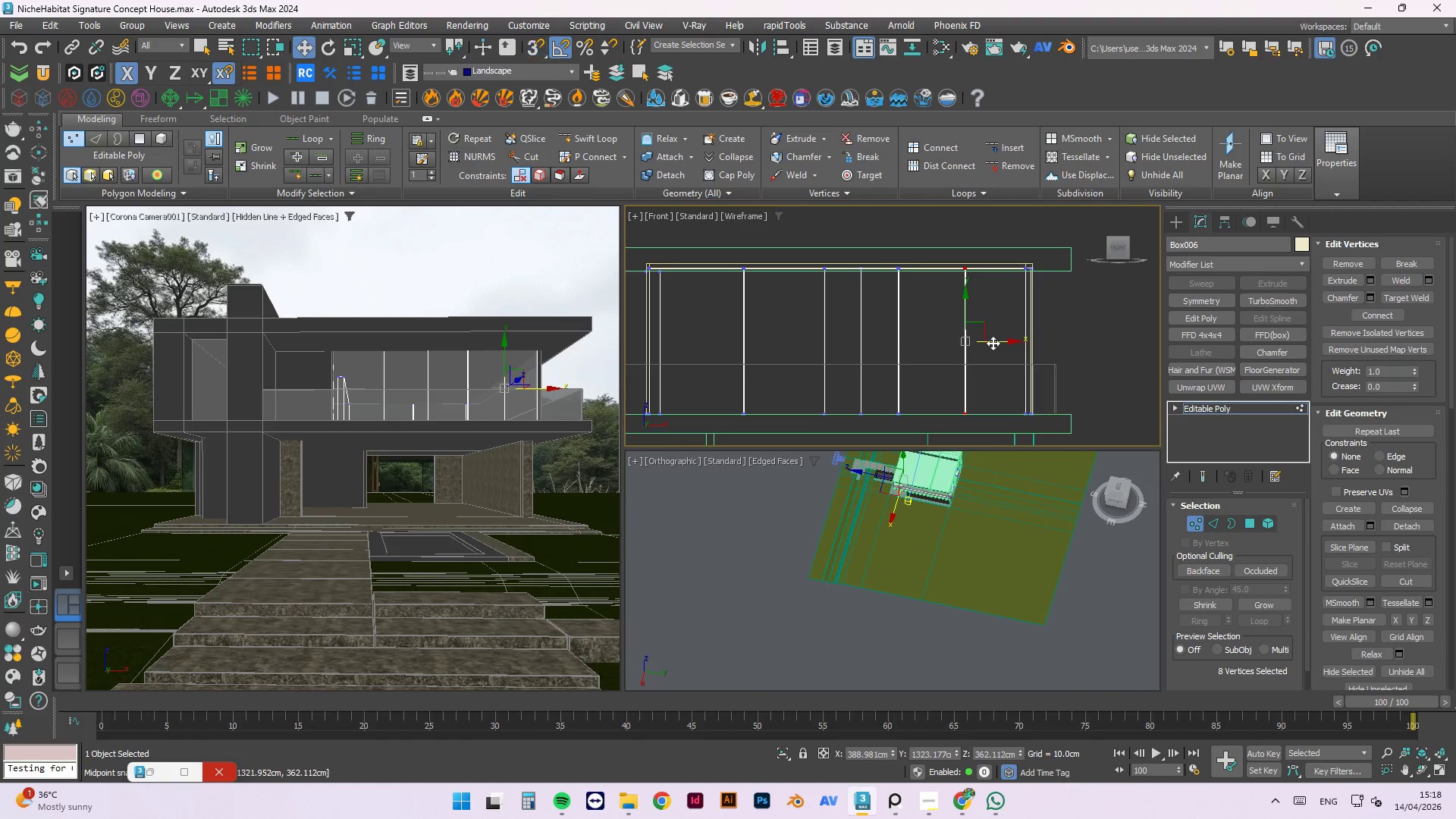 
left_click_drag(start_coordinate=[993, 343], to_coordinate=[978, 349])
 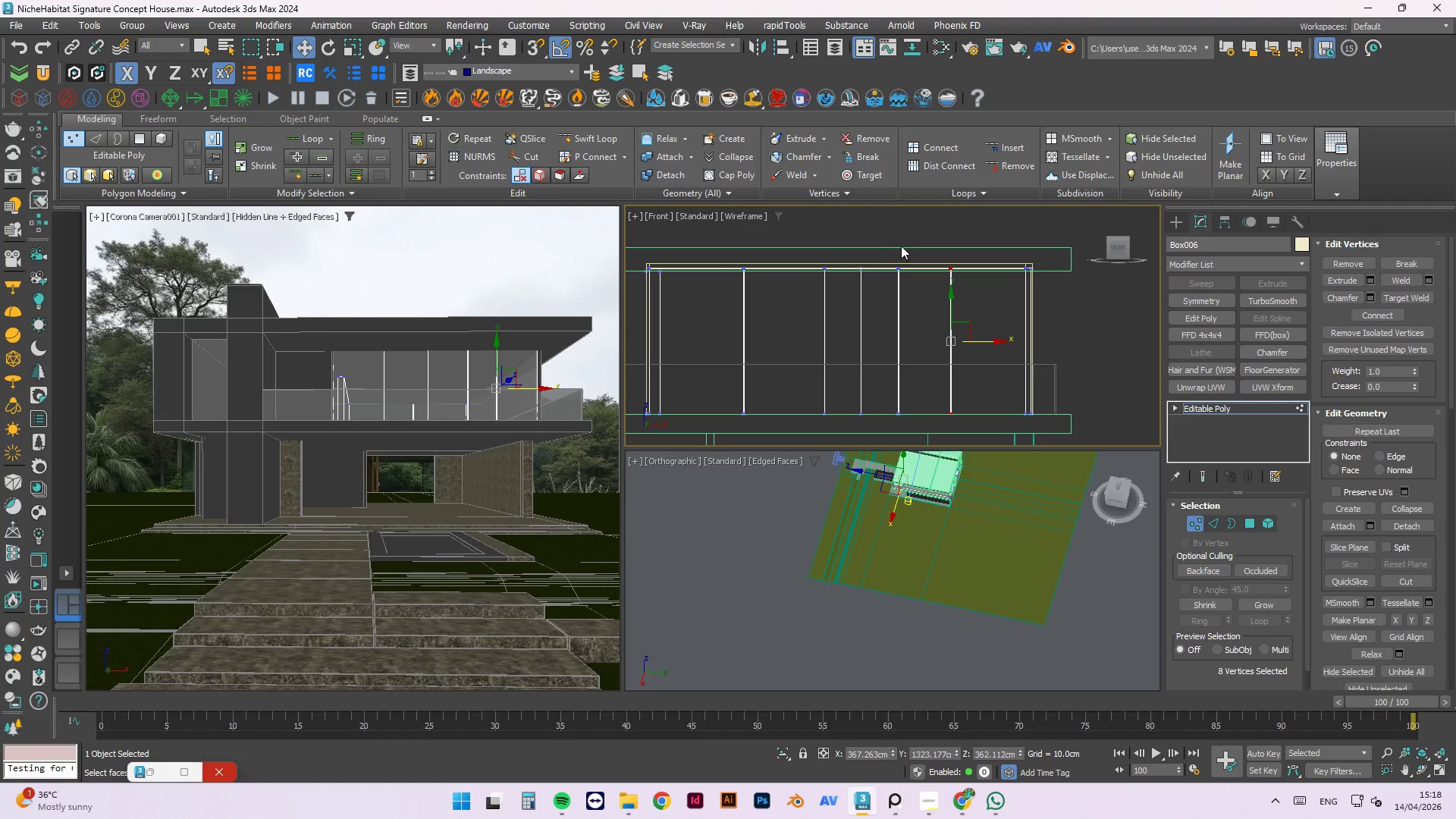 
left_click_drag(start_coordinate=[908, 239], to_coordinate=[888, 427])
 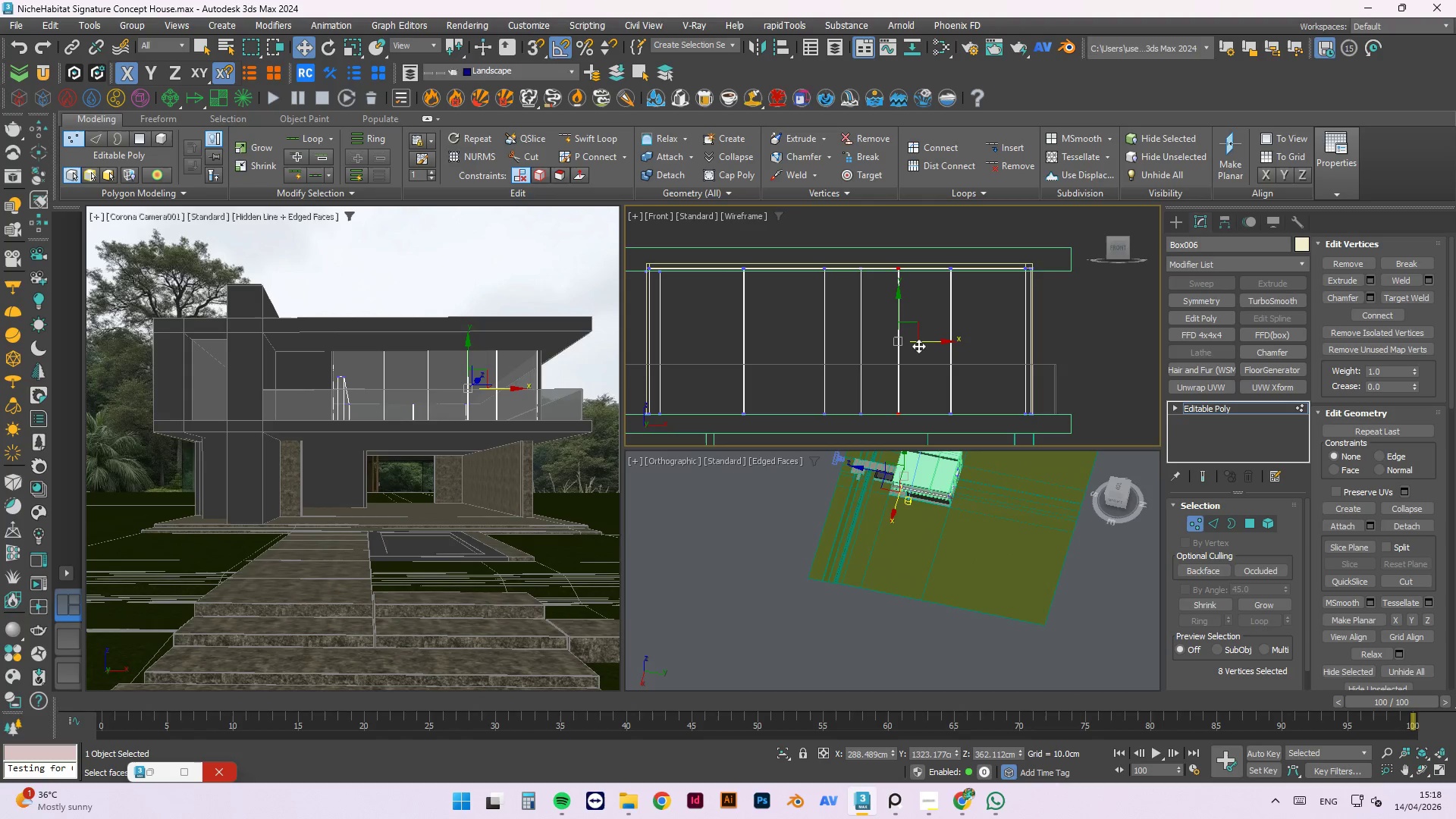 
left_click_drag(start_coordinate=[921, 344], to_coordinate=[897, 347])
 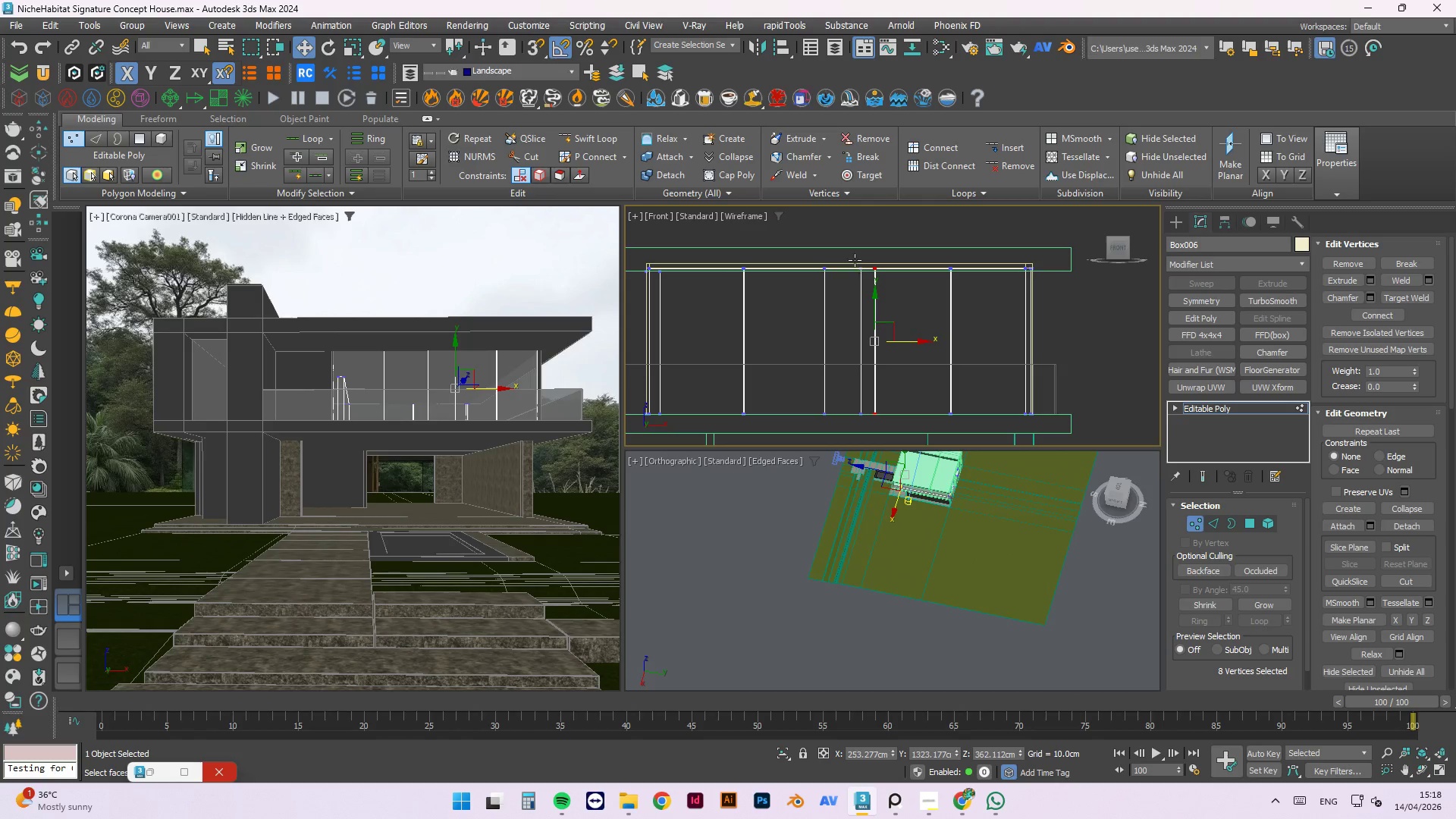 
left_click_drag(start_coordinate=[842, 239], to_coordinate=[821, 436])
 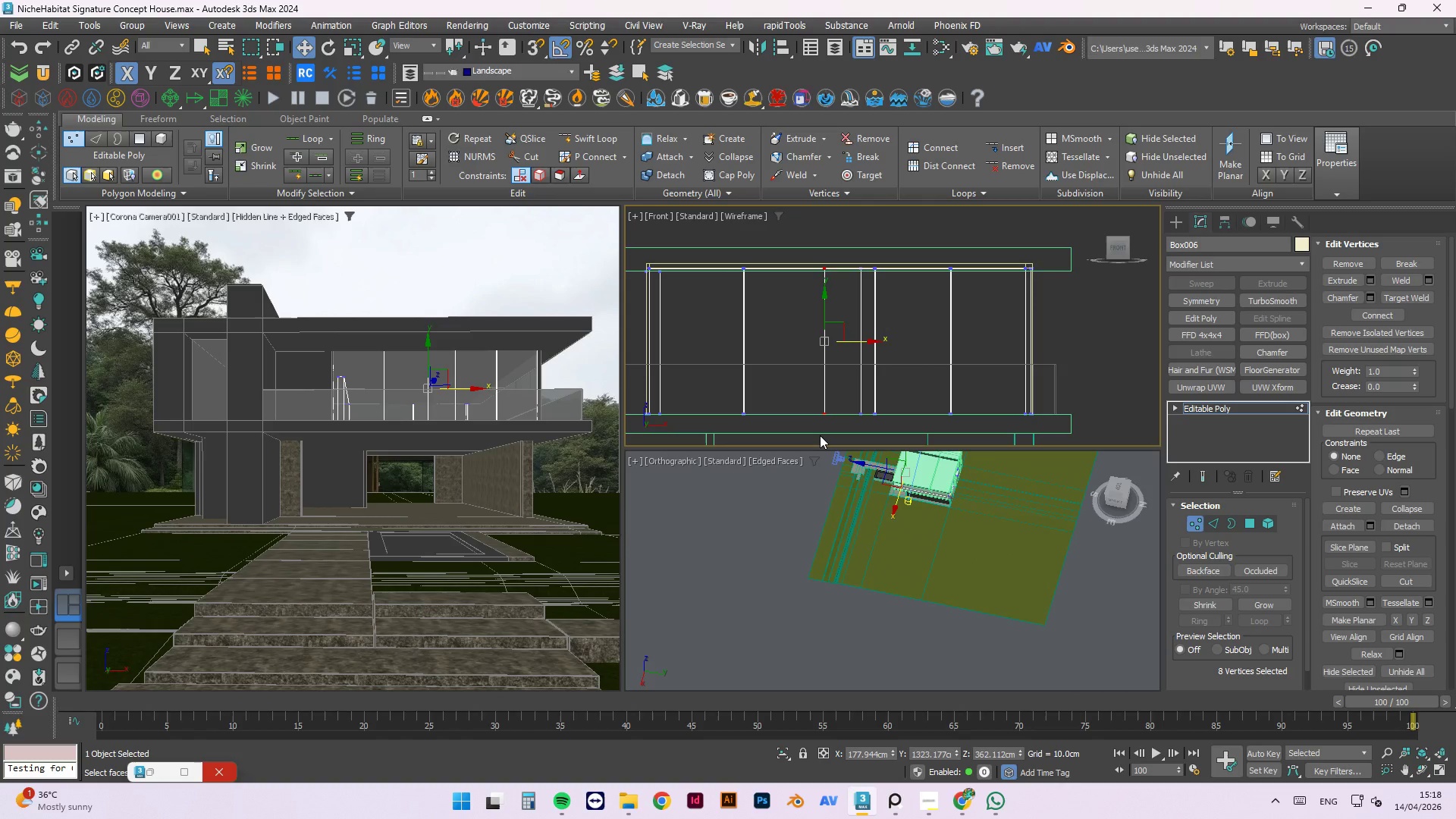 
key(Delete)
 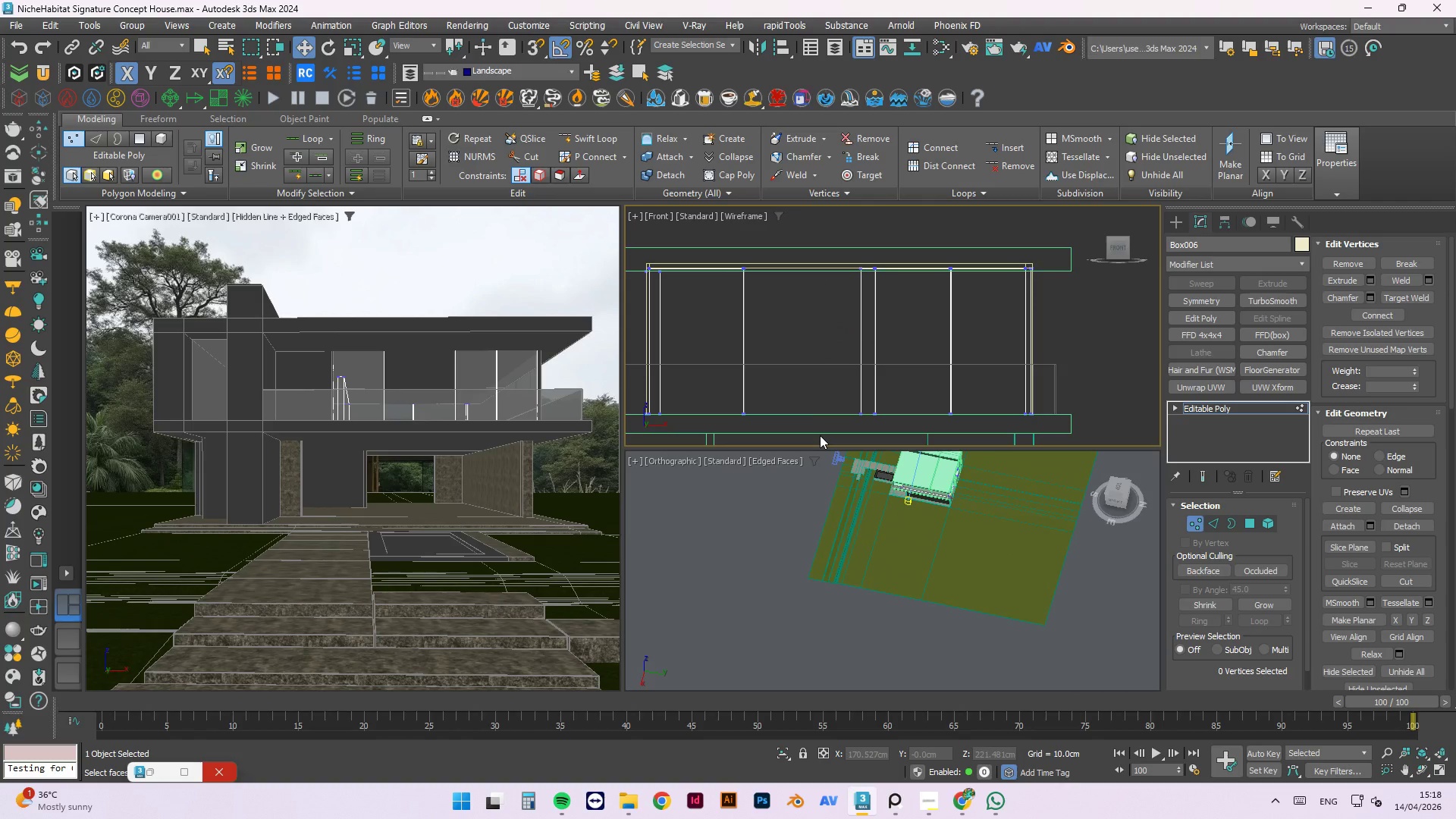 
key(Control+ControlLeft)
 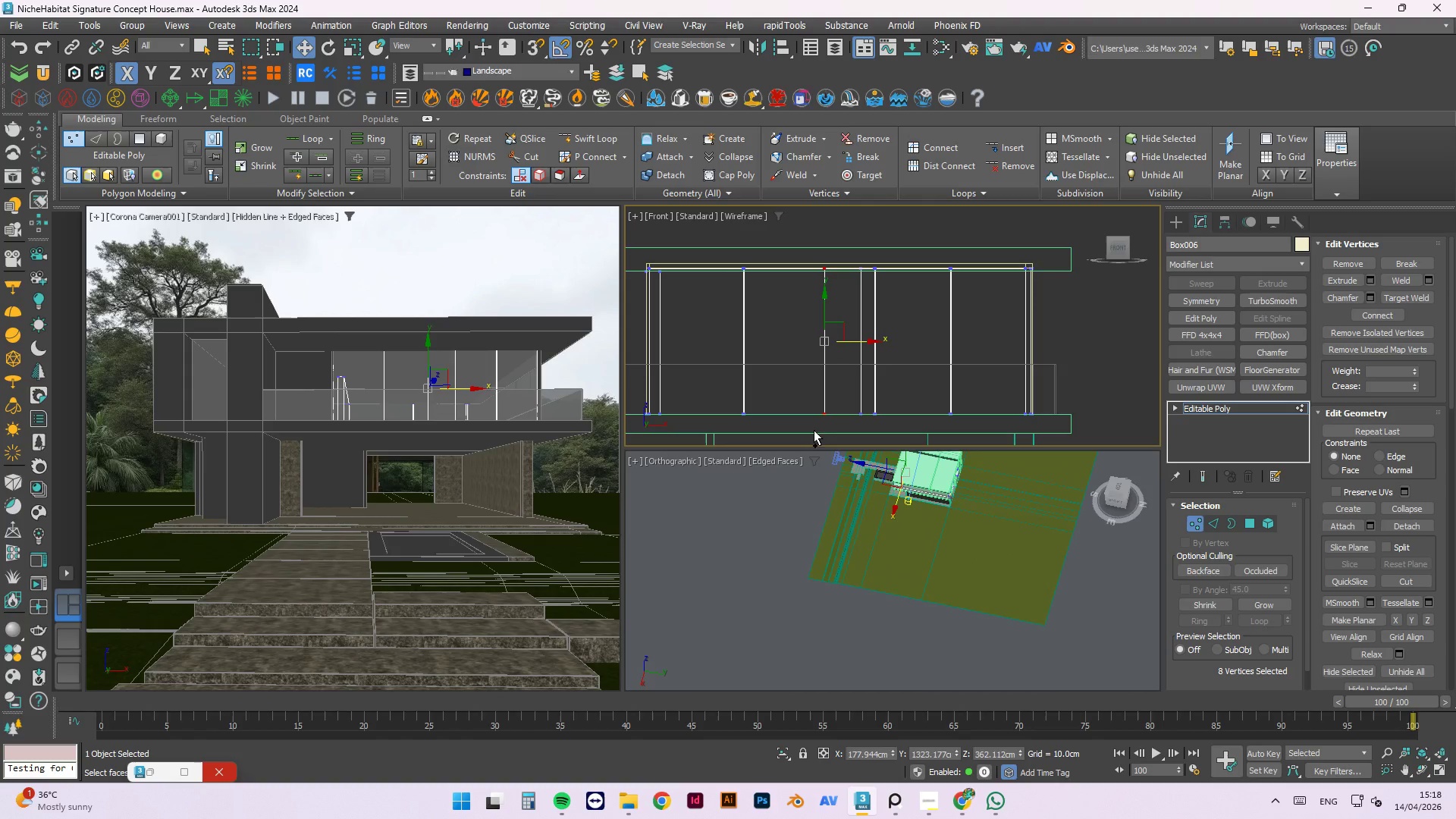 
key(Control+Z)
 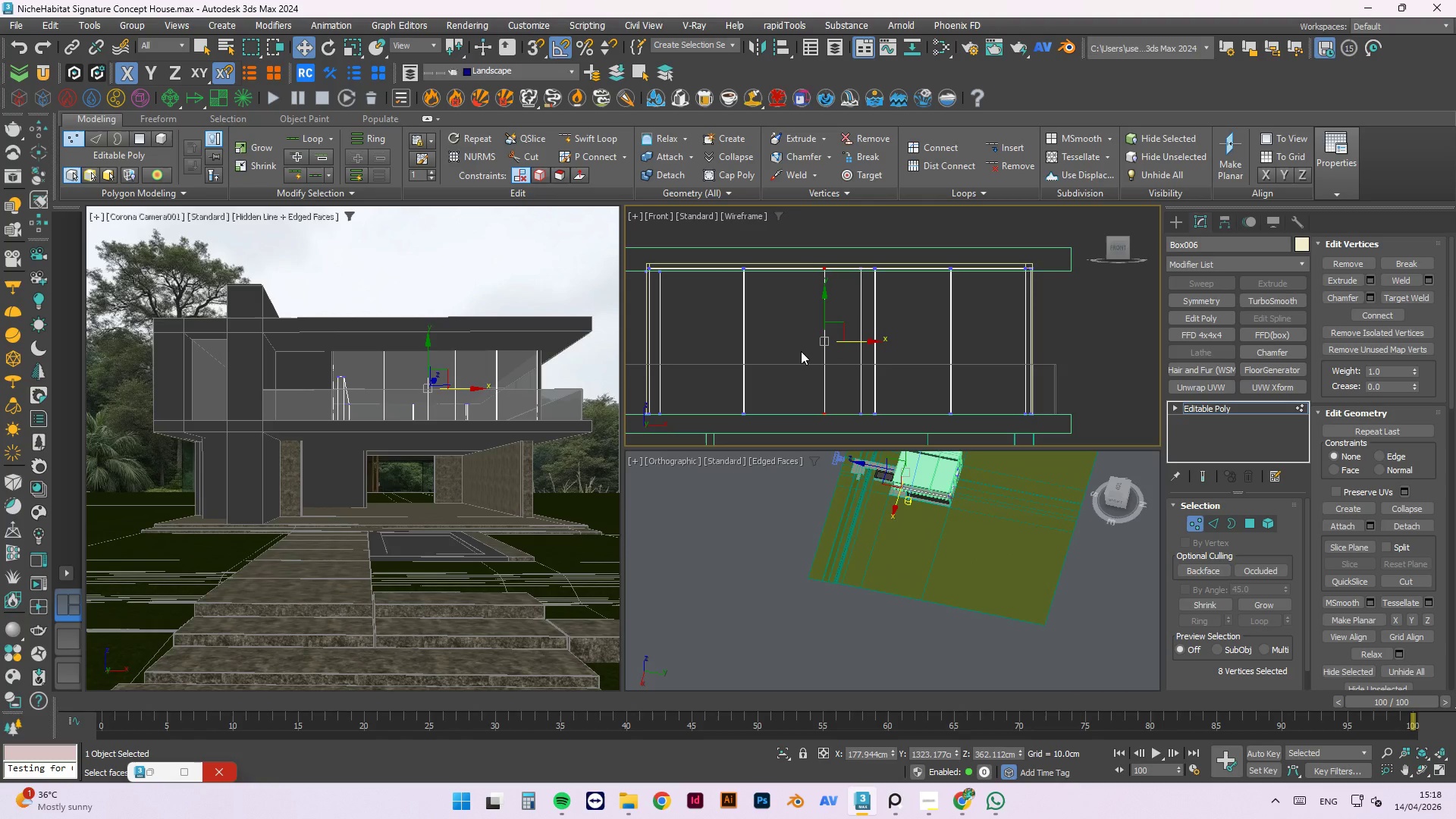 
key(Control+Backspace)
 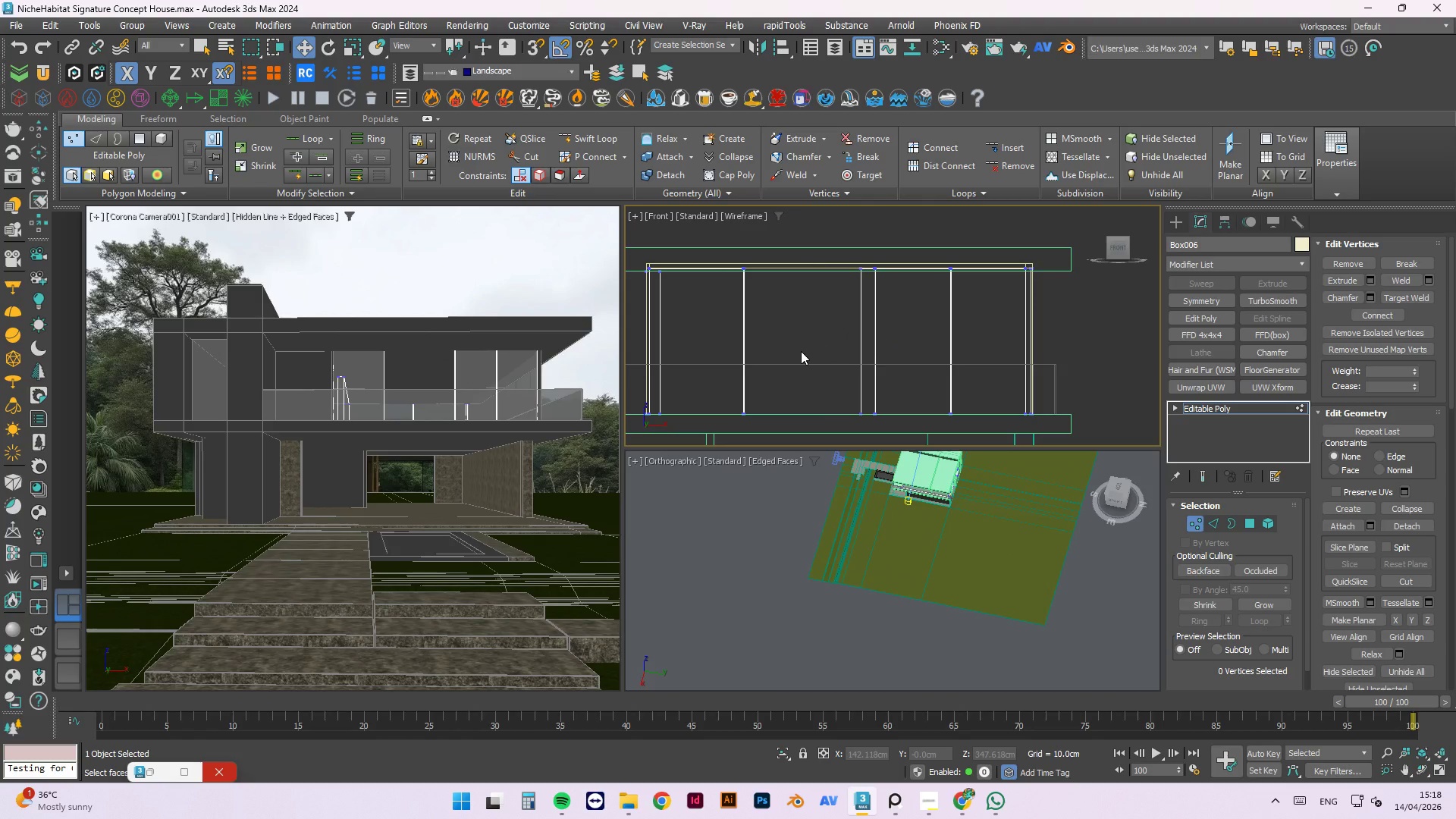 
key(Control+ControlLeft)
 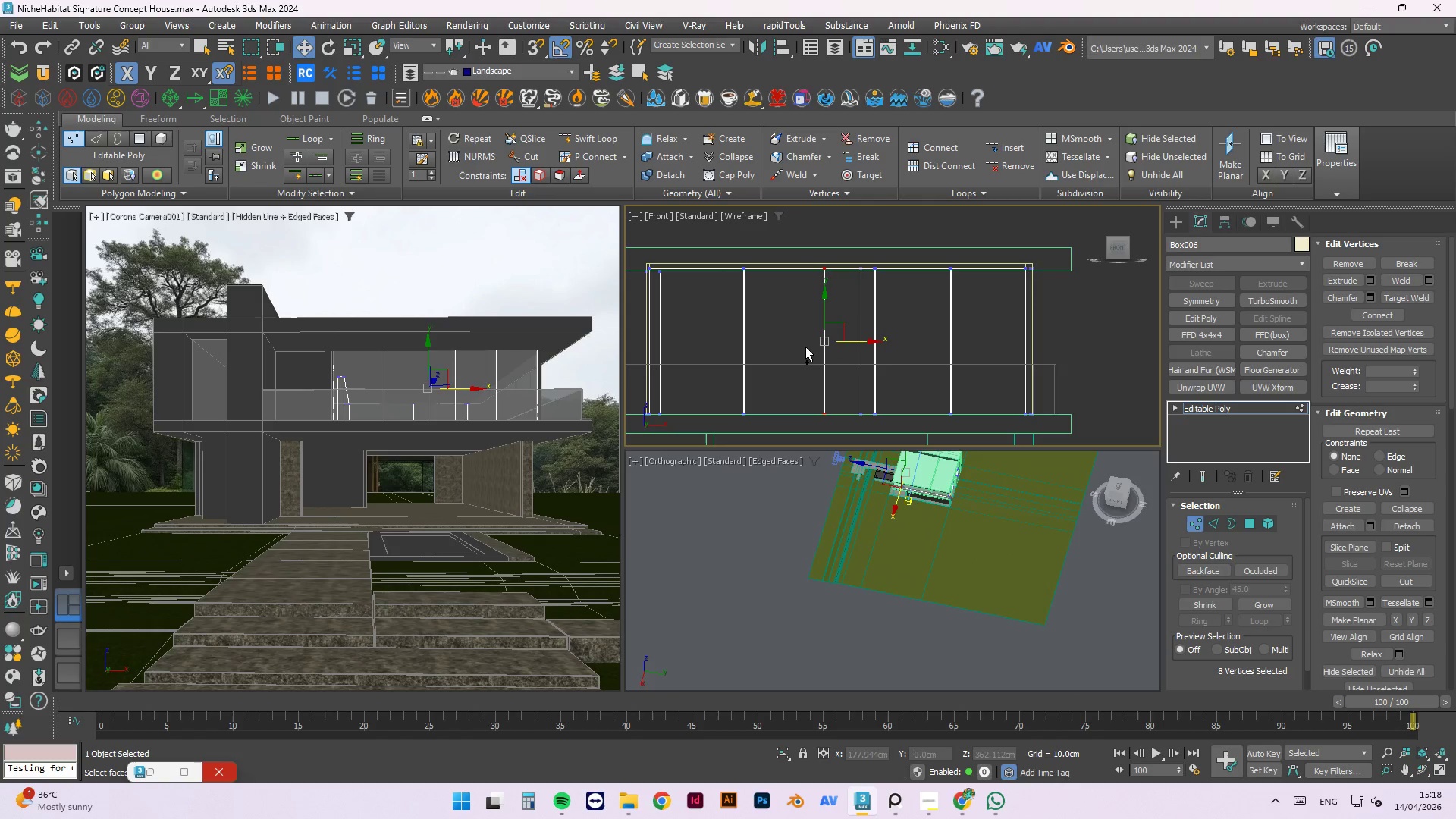 
key(Control+Z)
 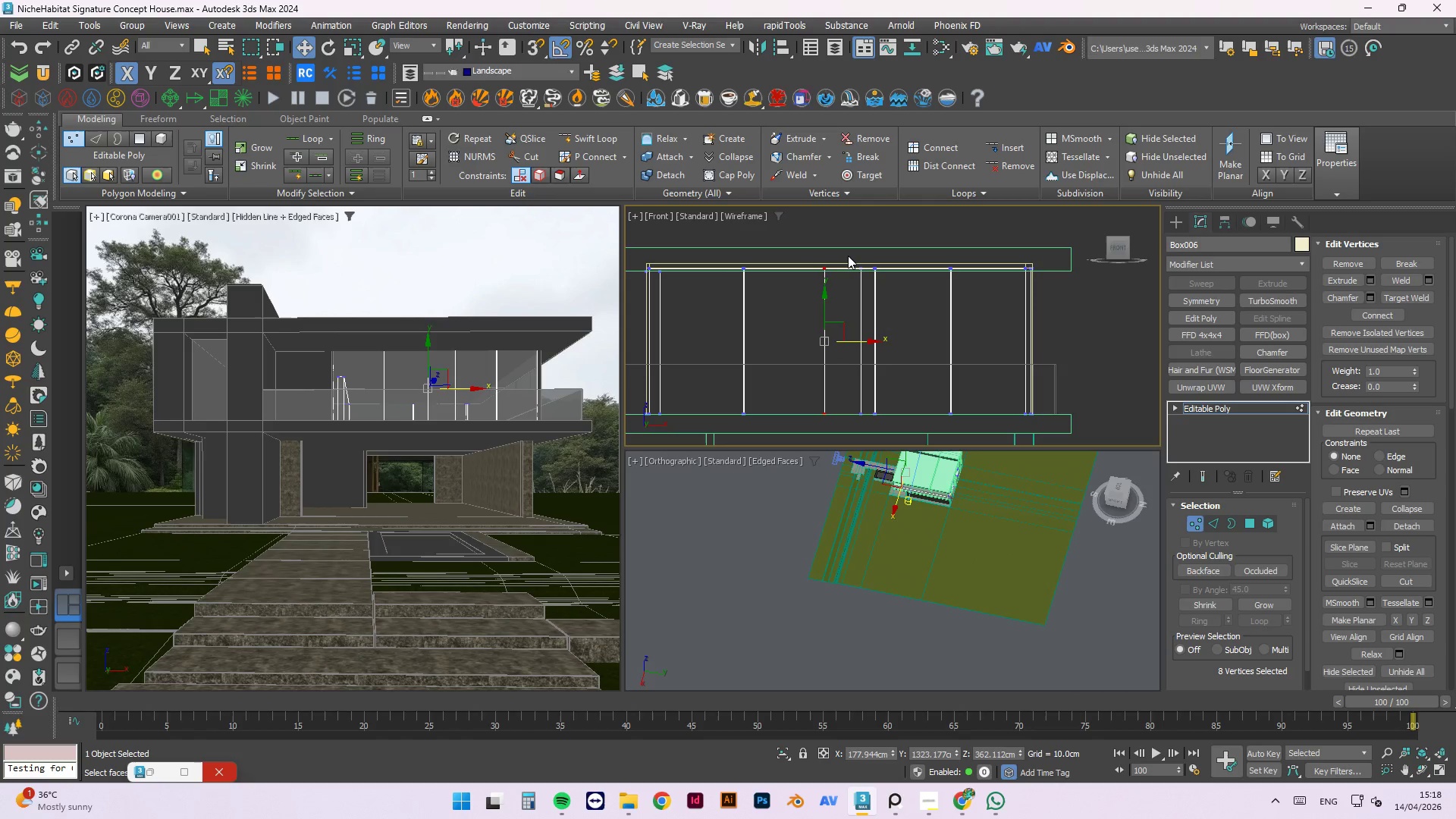 
hold_key(key=AltLeft, duration=1.5)
 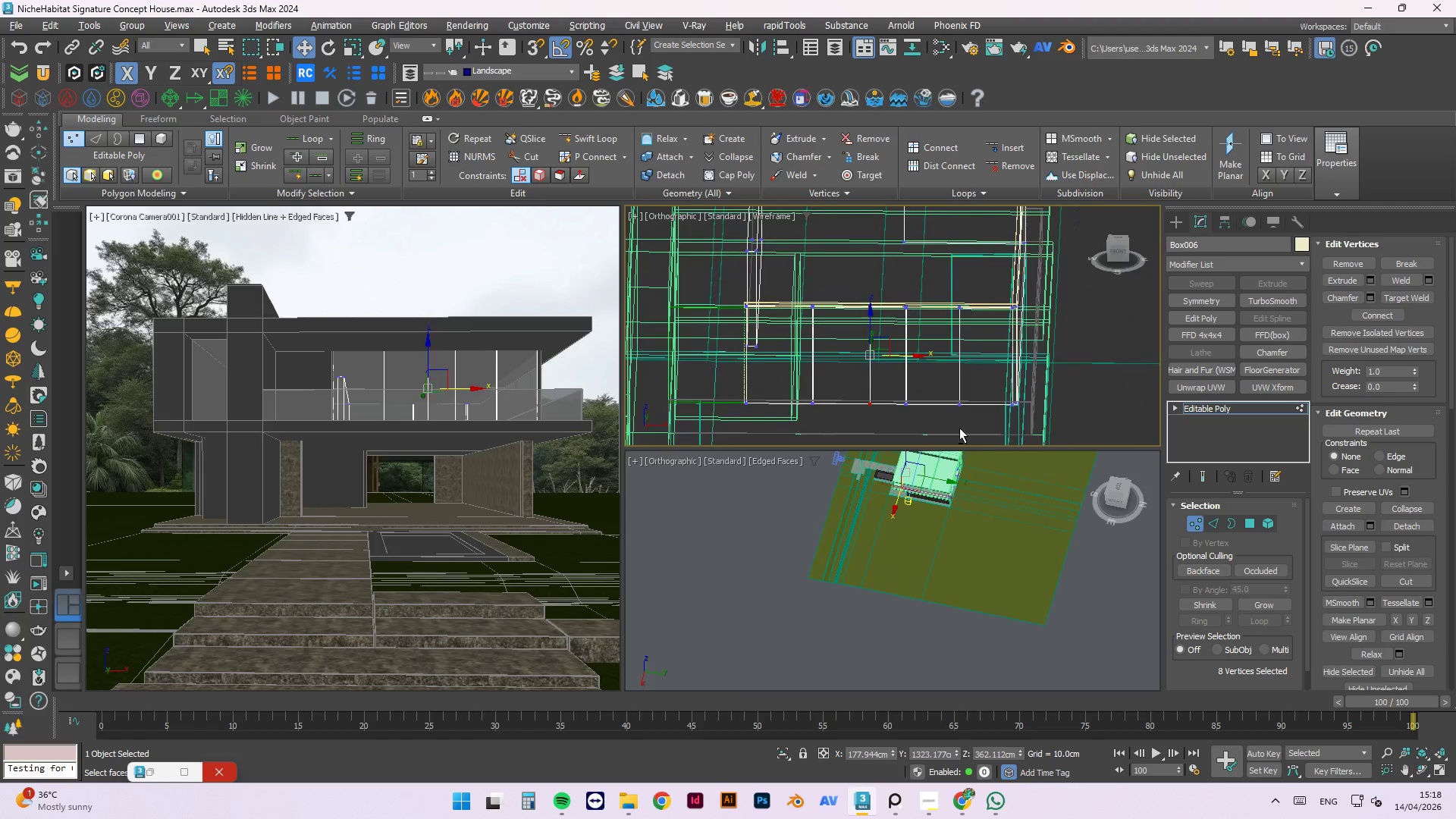 
scroll: coordinate [981, 389], scroll_direction: down, amount: 1.0
 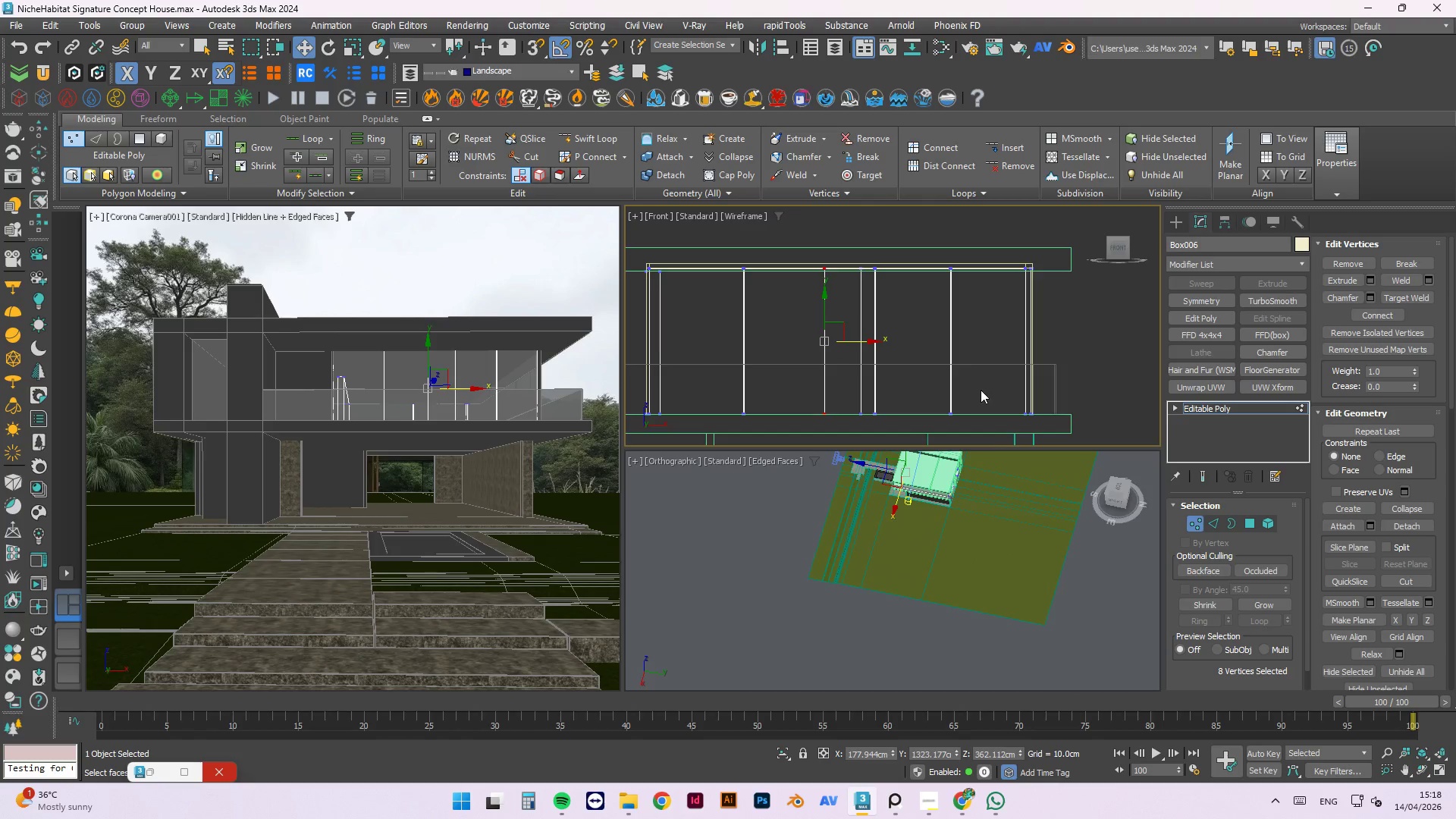 
key(Alt+AltLeft)
 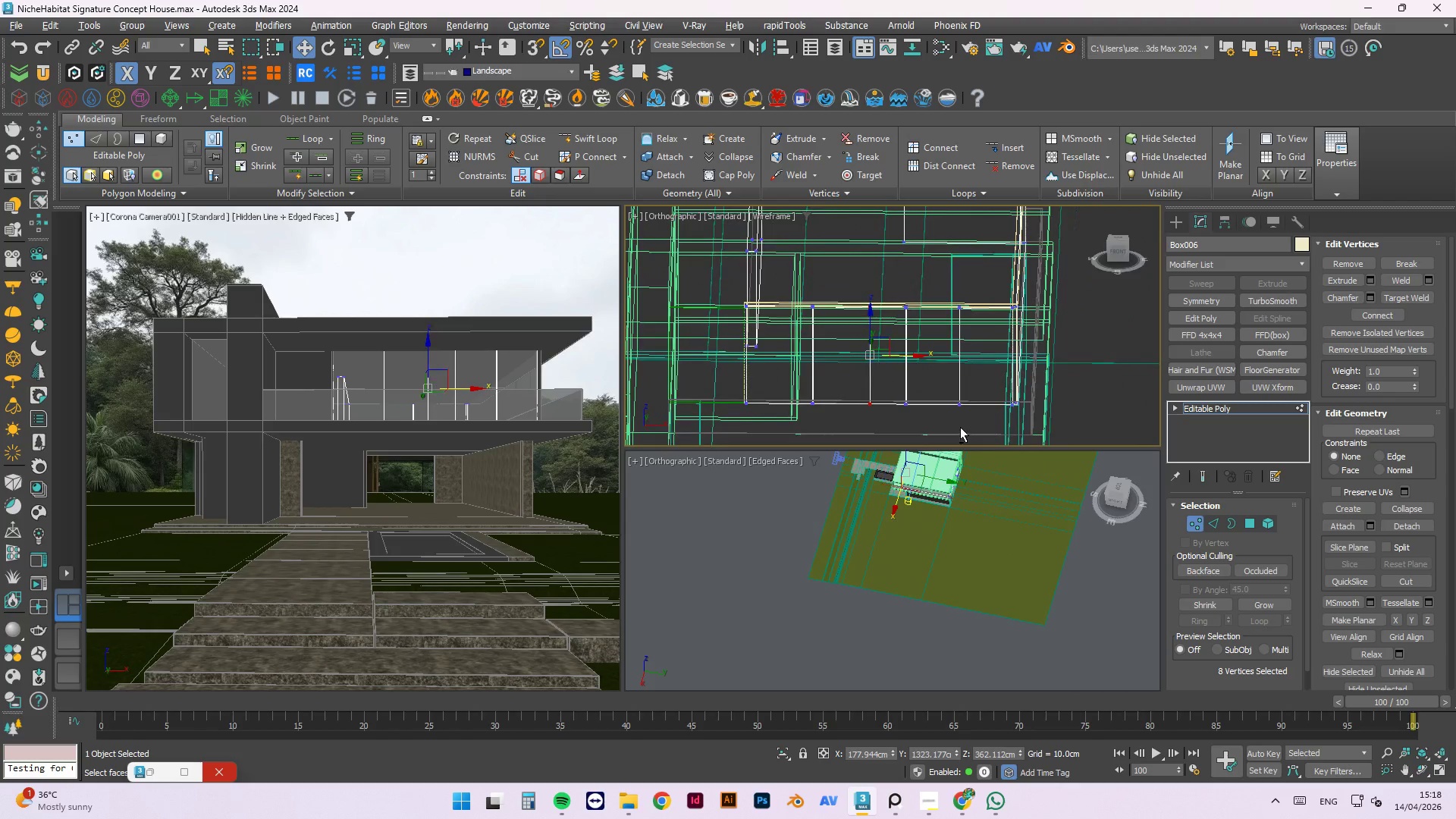 
key(Alt+AltLeft)
 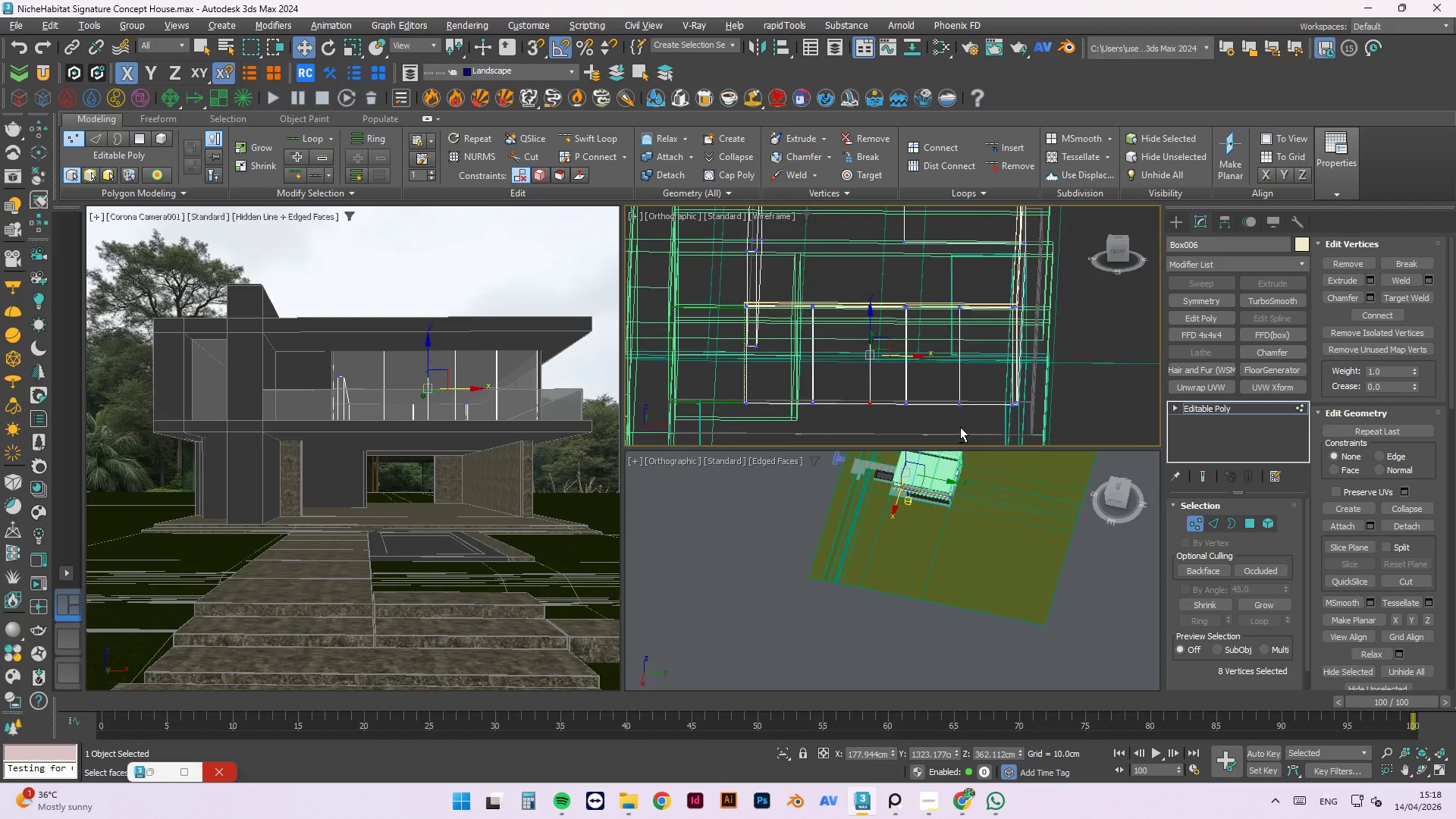 
key(Alt+AltLeft)
 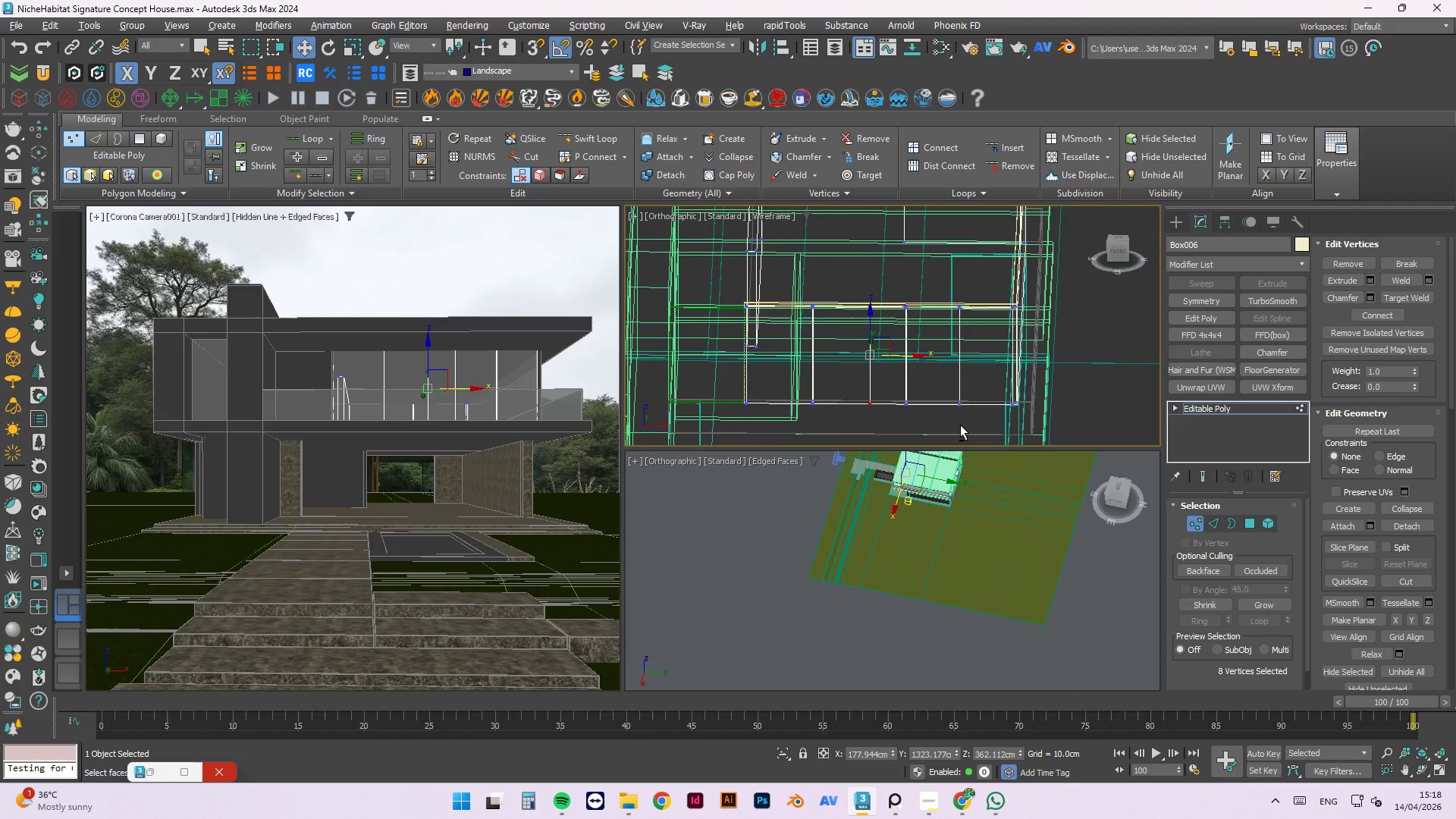 
key(Alt+AltLeft)
 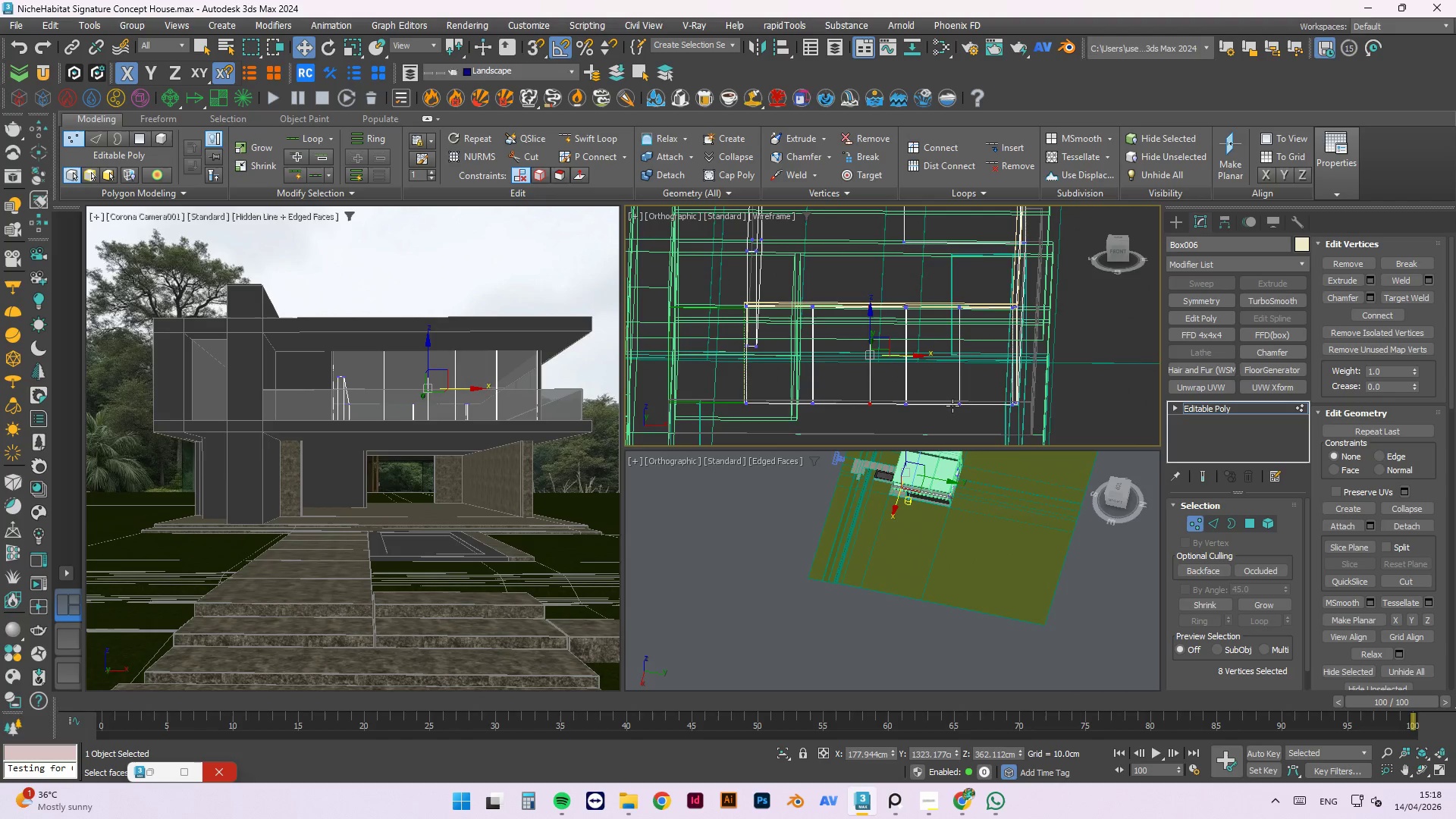 
key(Control+Backspace)
 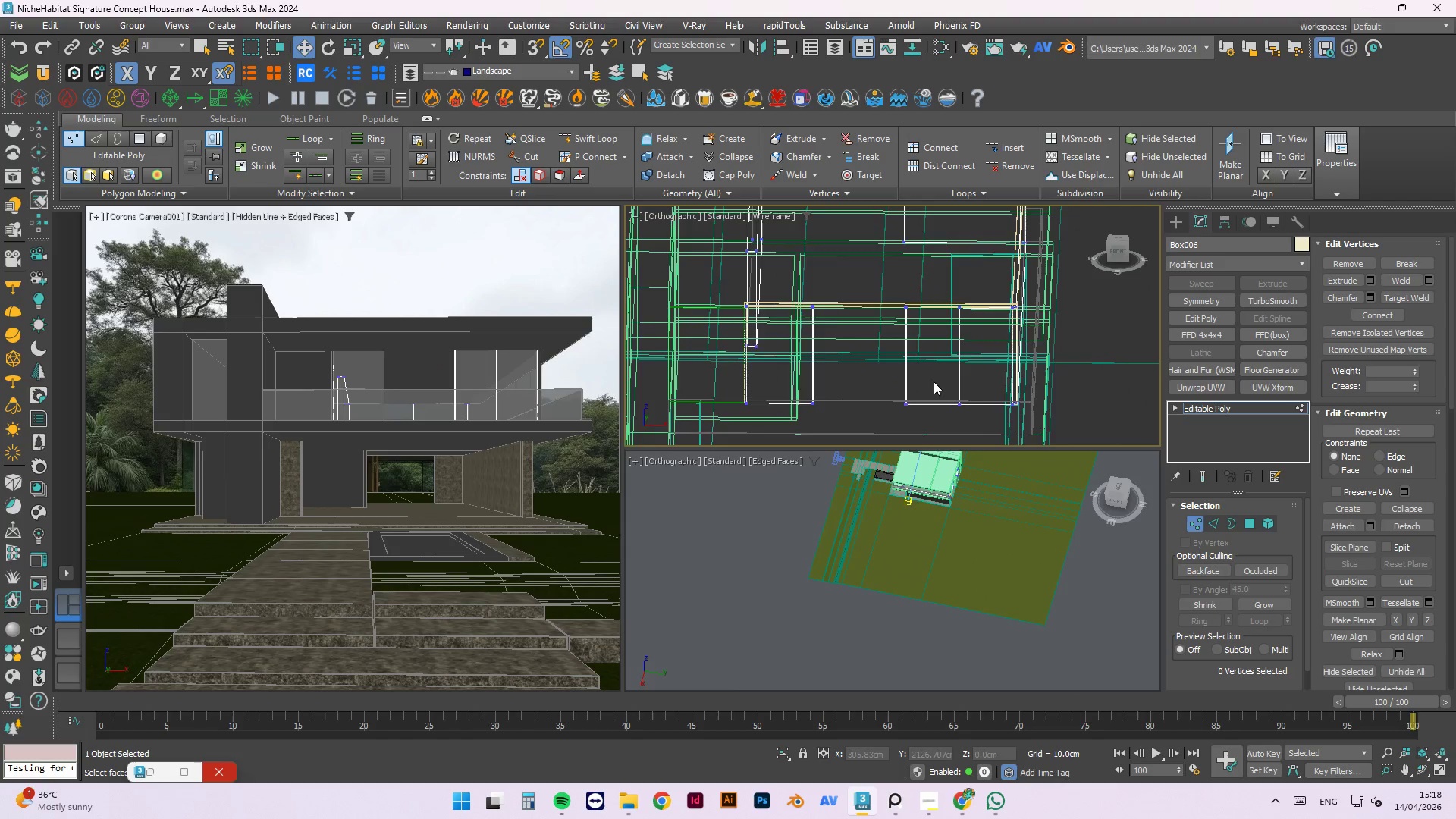 
scroll: coordinate [884, 322], scroll_direction: down, amount: 1.0
 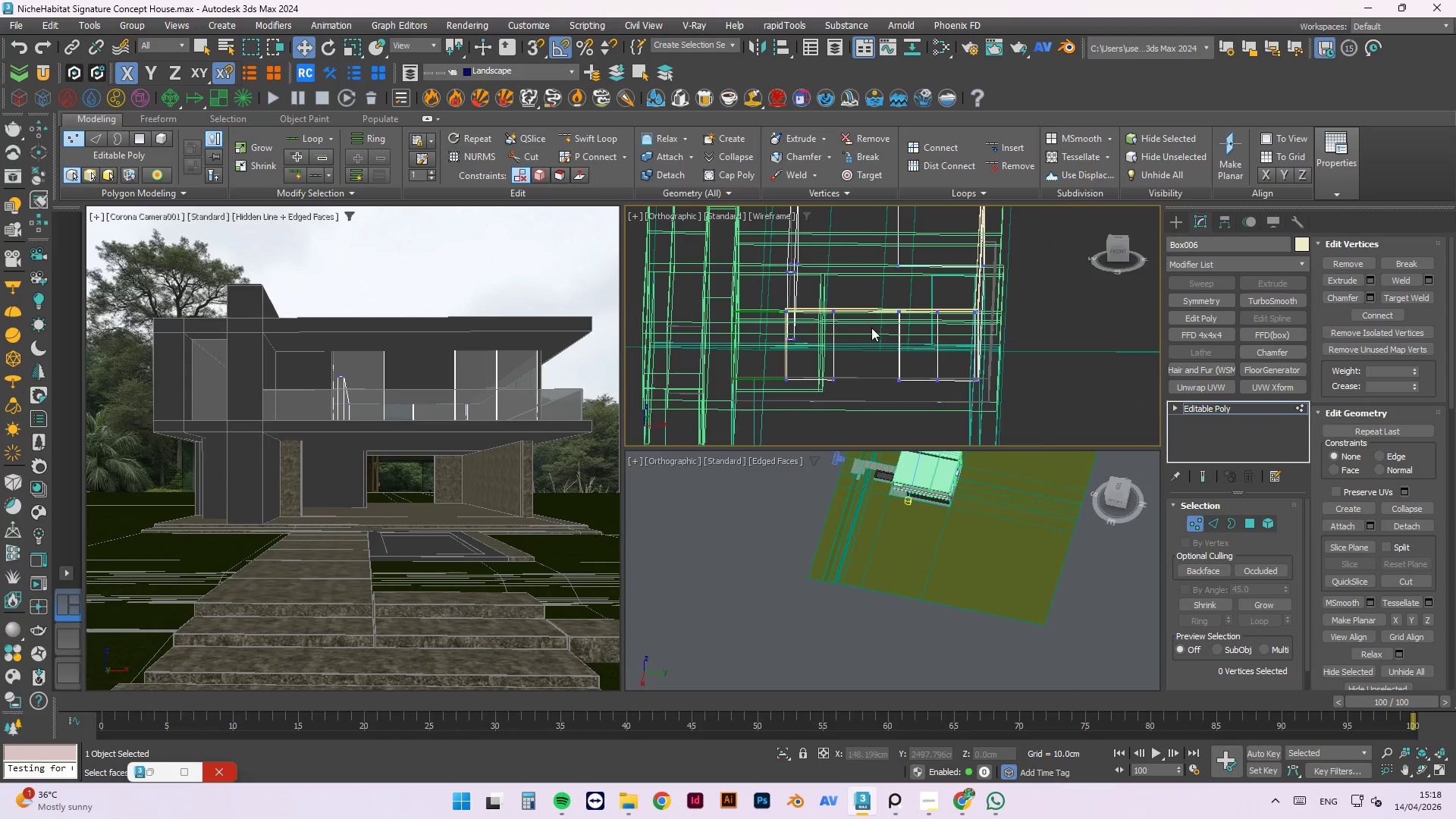 
key(Control+Z)
 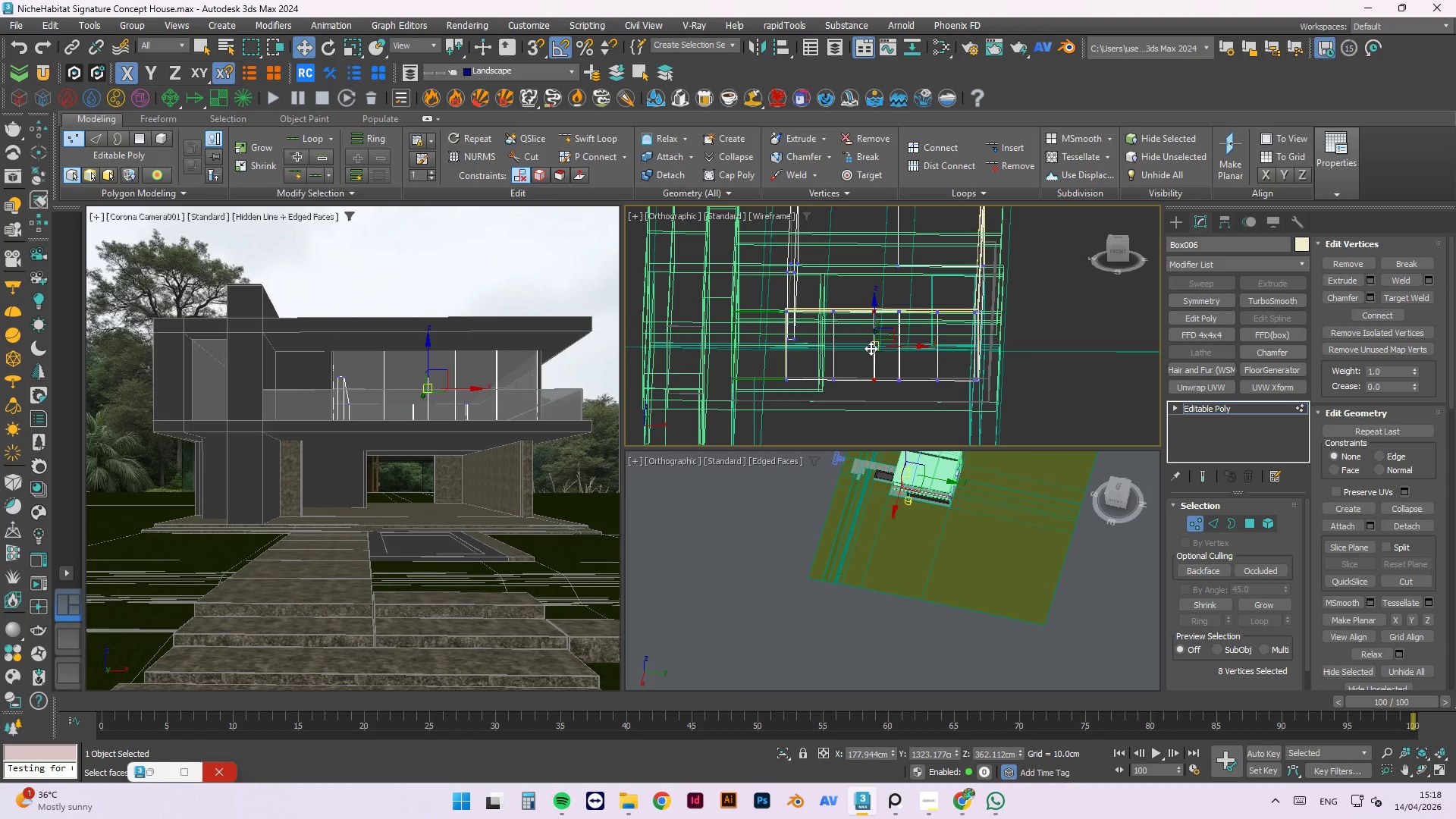 
scroll: coordinate [877, 354], scroll_direction: up, amount: 3.0
 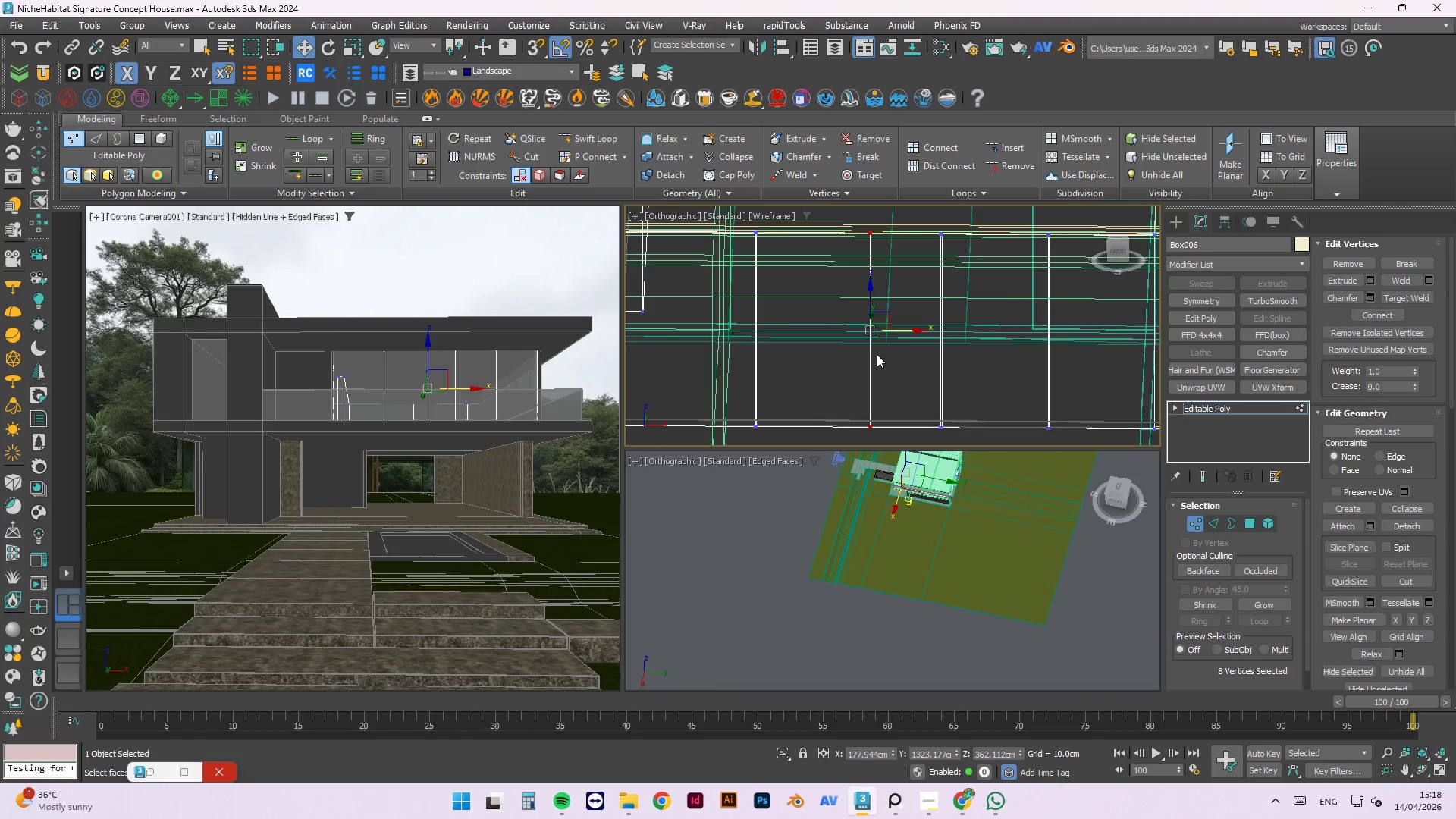 
key(2)
 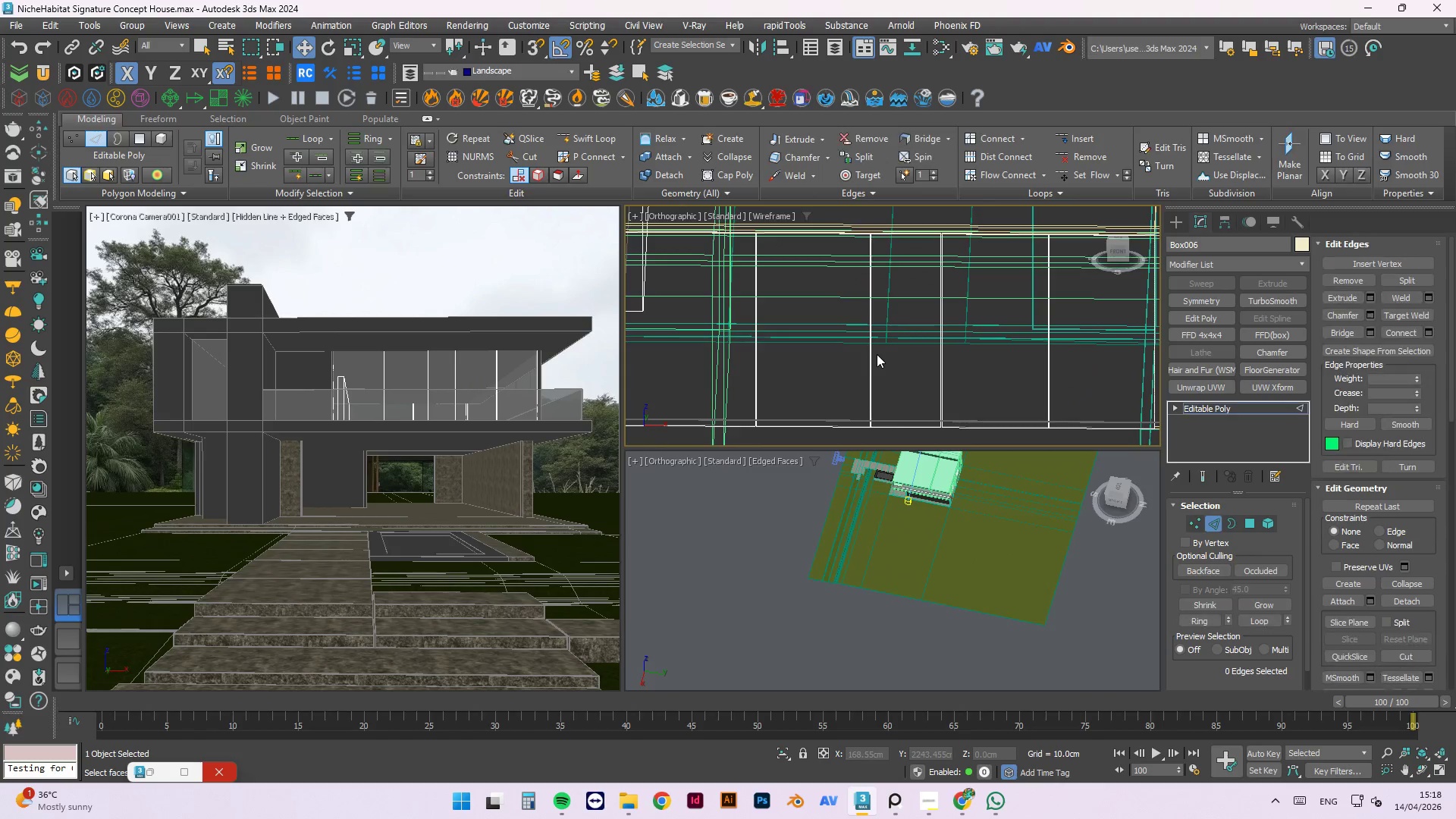 
left_click([865, 377])
 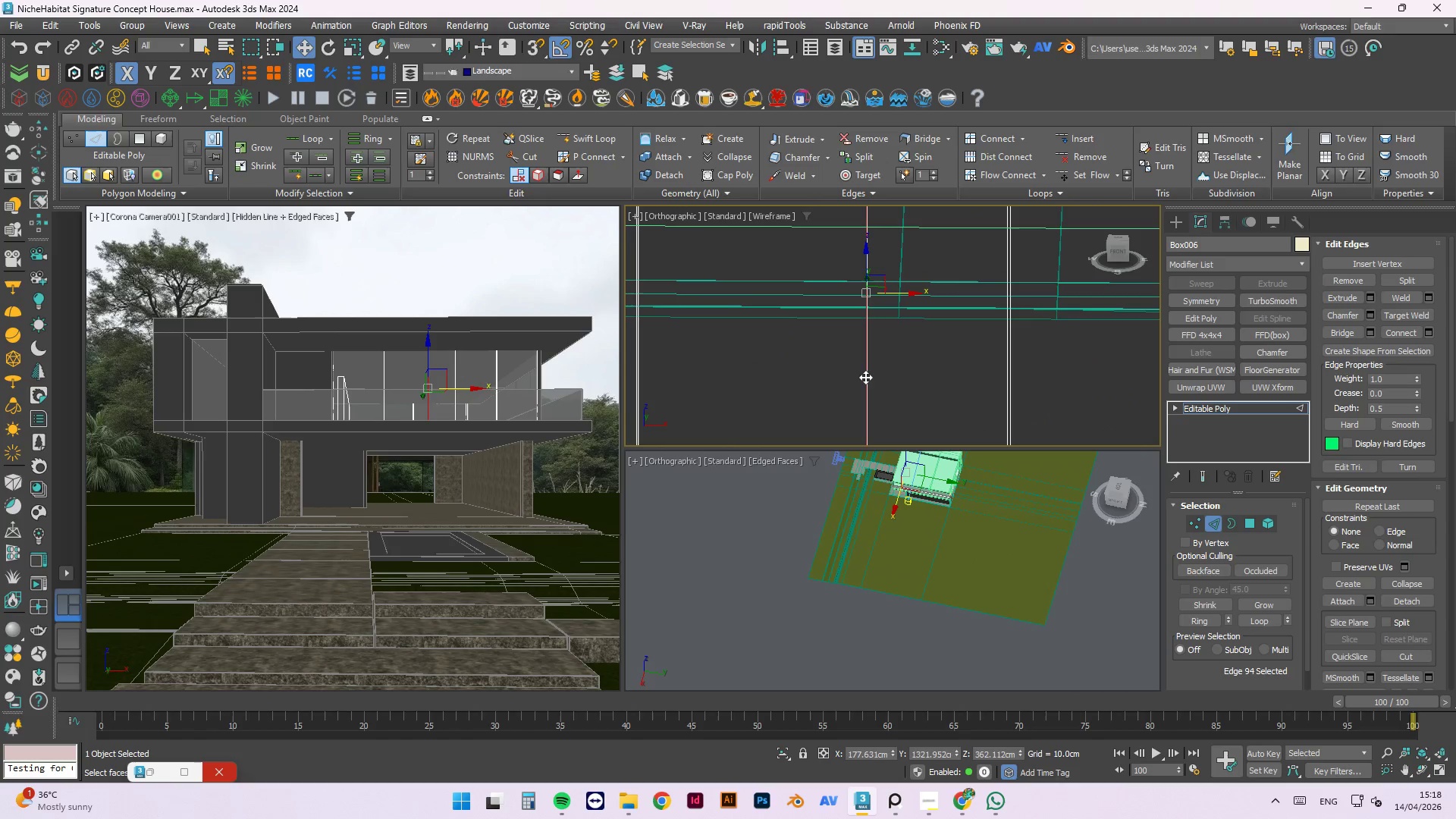 
scroll: coordinate [872, 373], scroll_direction: up, amount: 2.0
 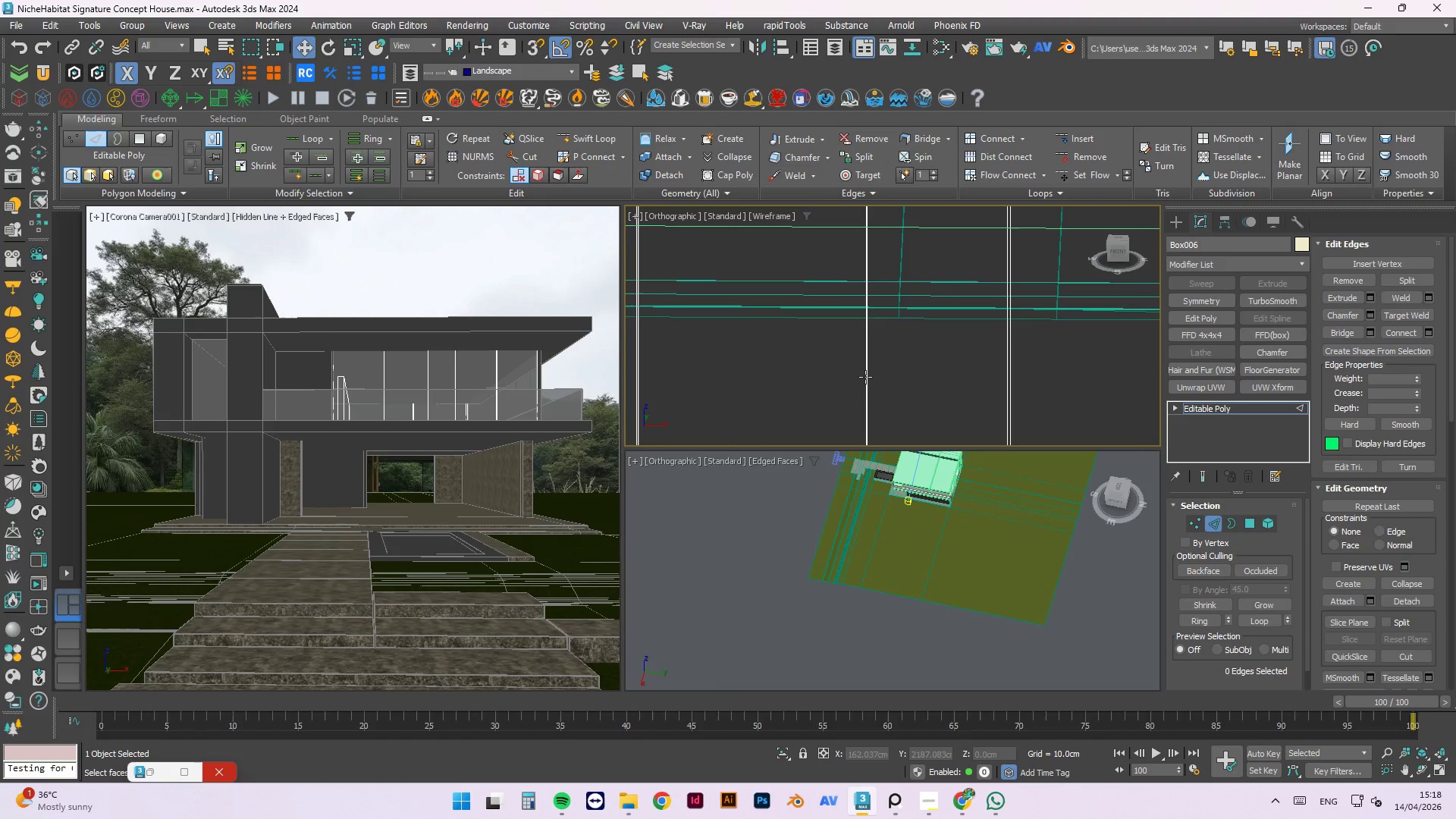 
double_click([865, 377])
 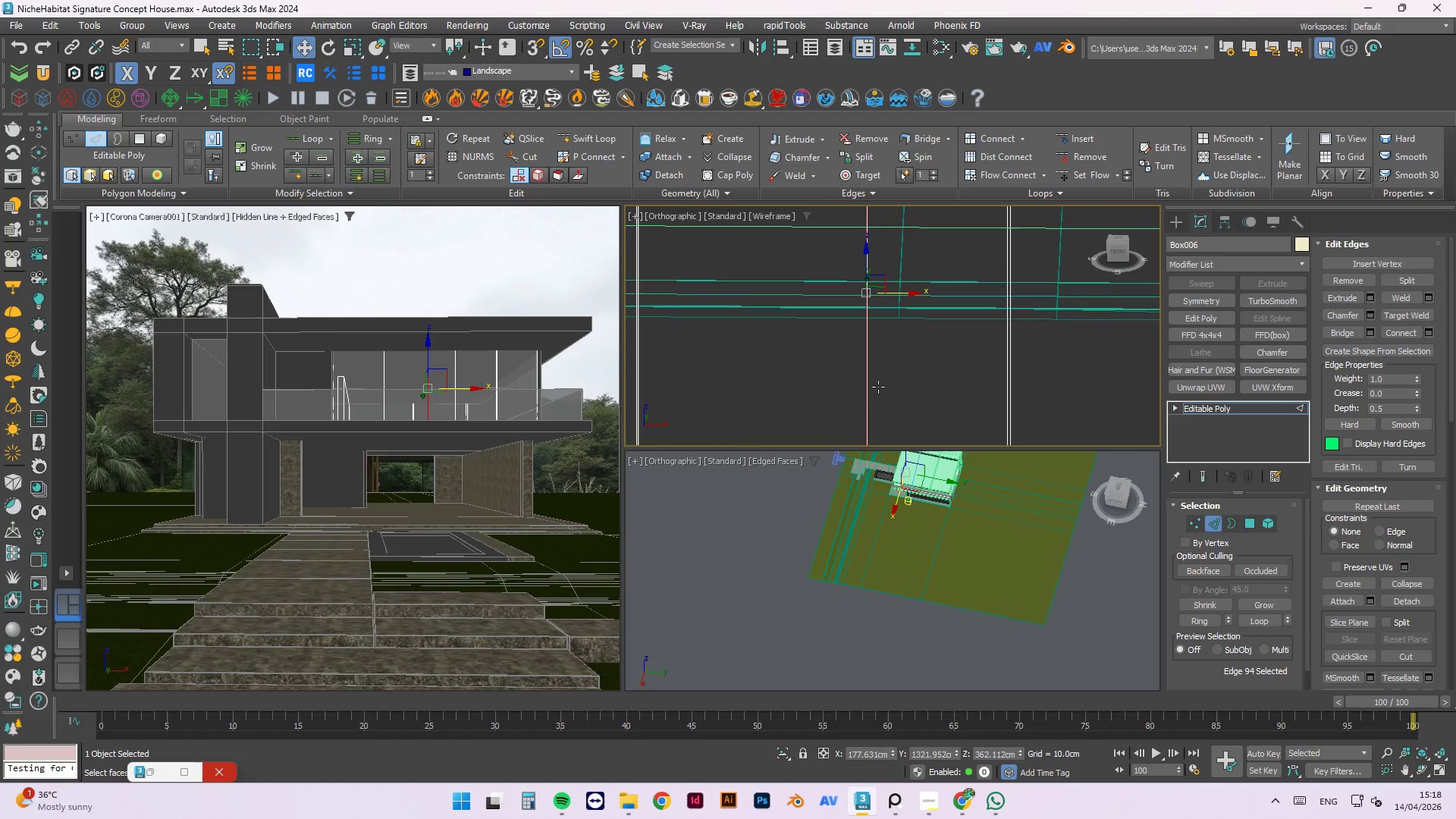 
hold_key(key=AltLeft, duration=0.72)
scroll: coordinate [874, 401], scroll_direction: down, amount: 3.0
 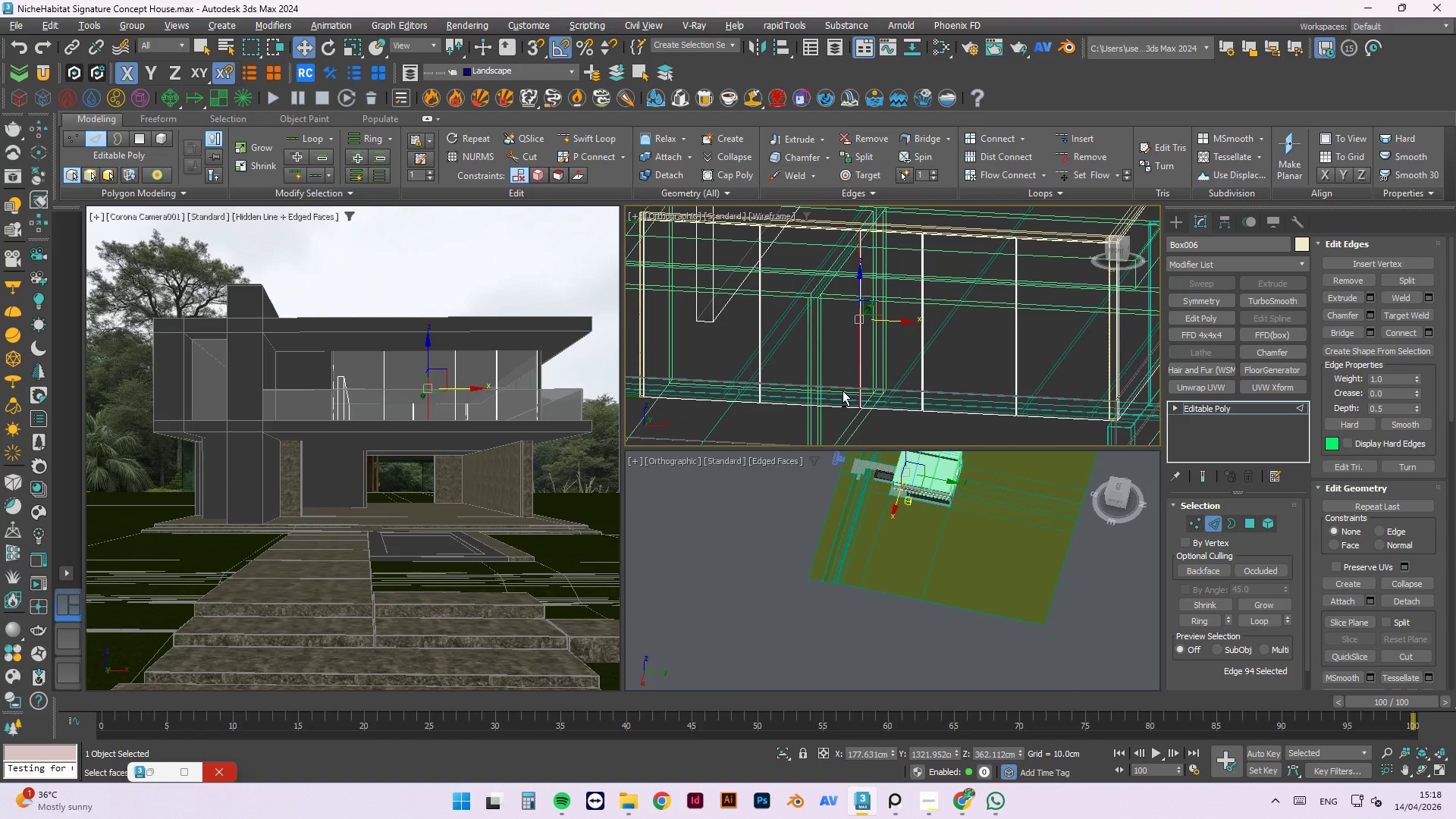 
hold_key(key=ControlLeft, duration=0.5)
 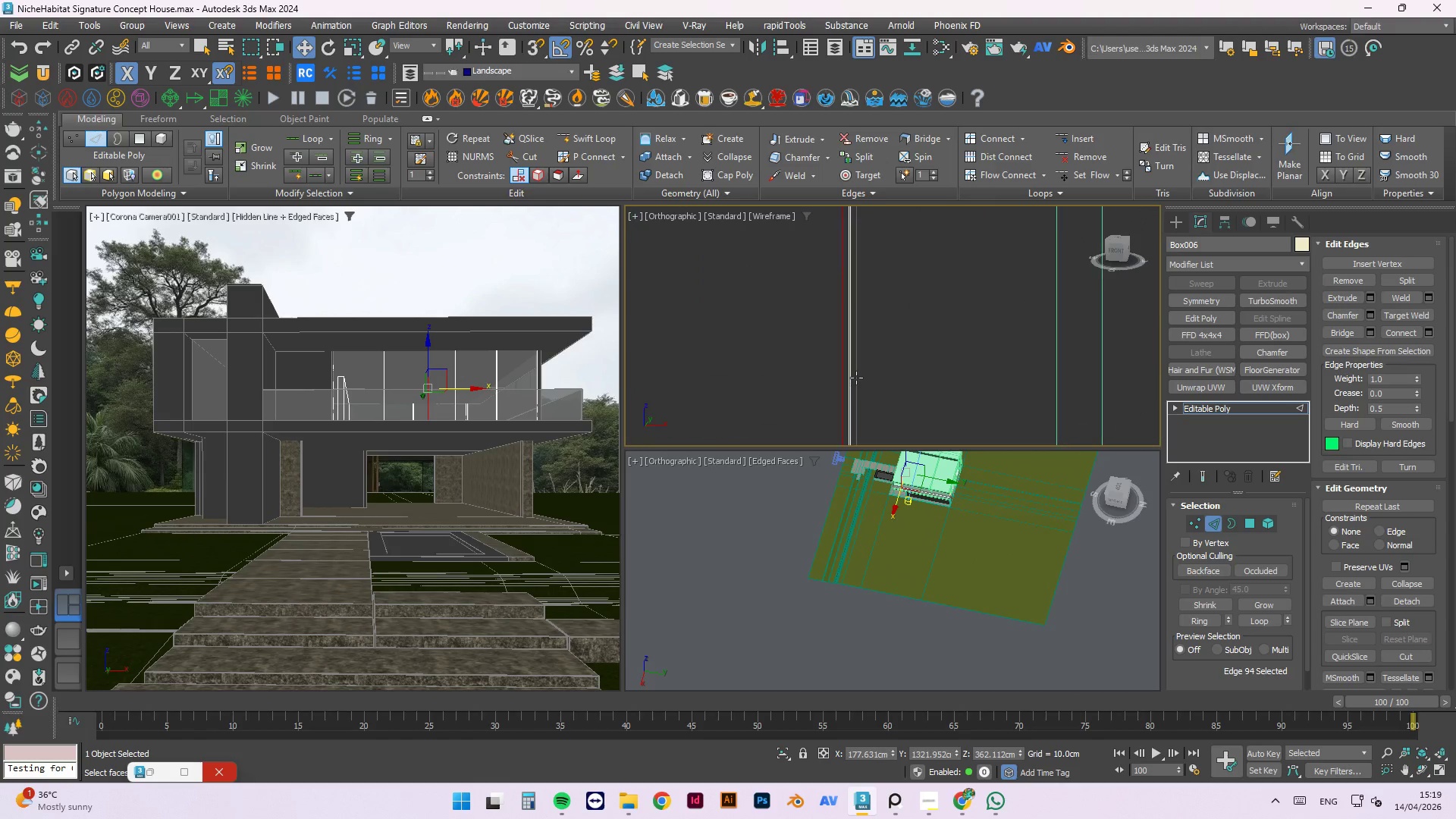 
scroll: coordinate [862, 382], scroll_direction: up, amount: 5.0
 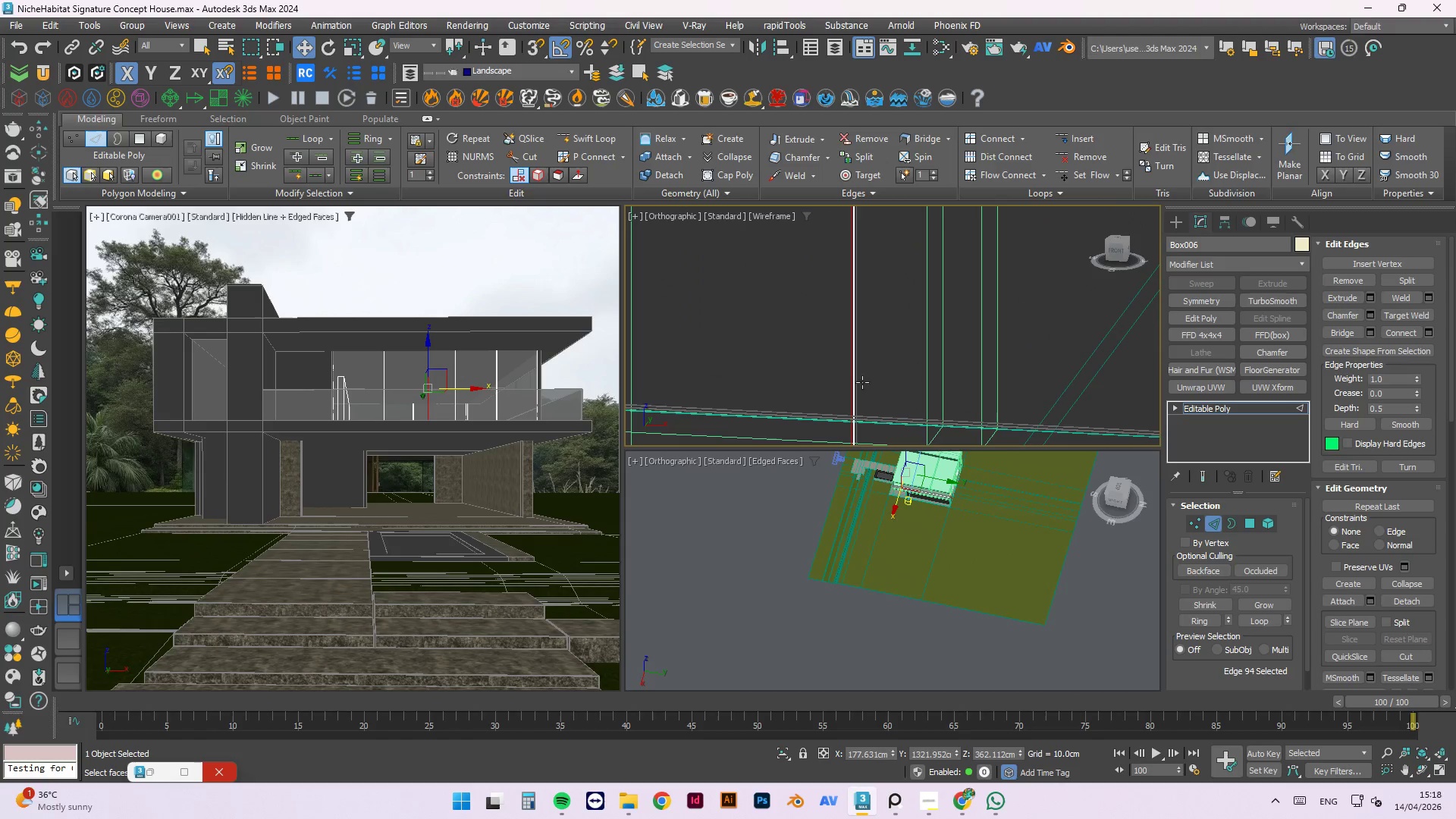 
key(Control+Z)
 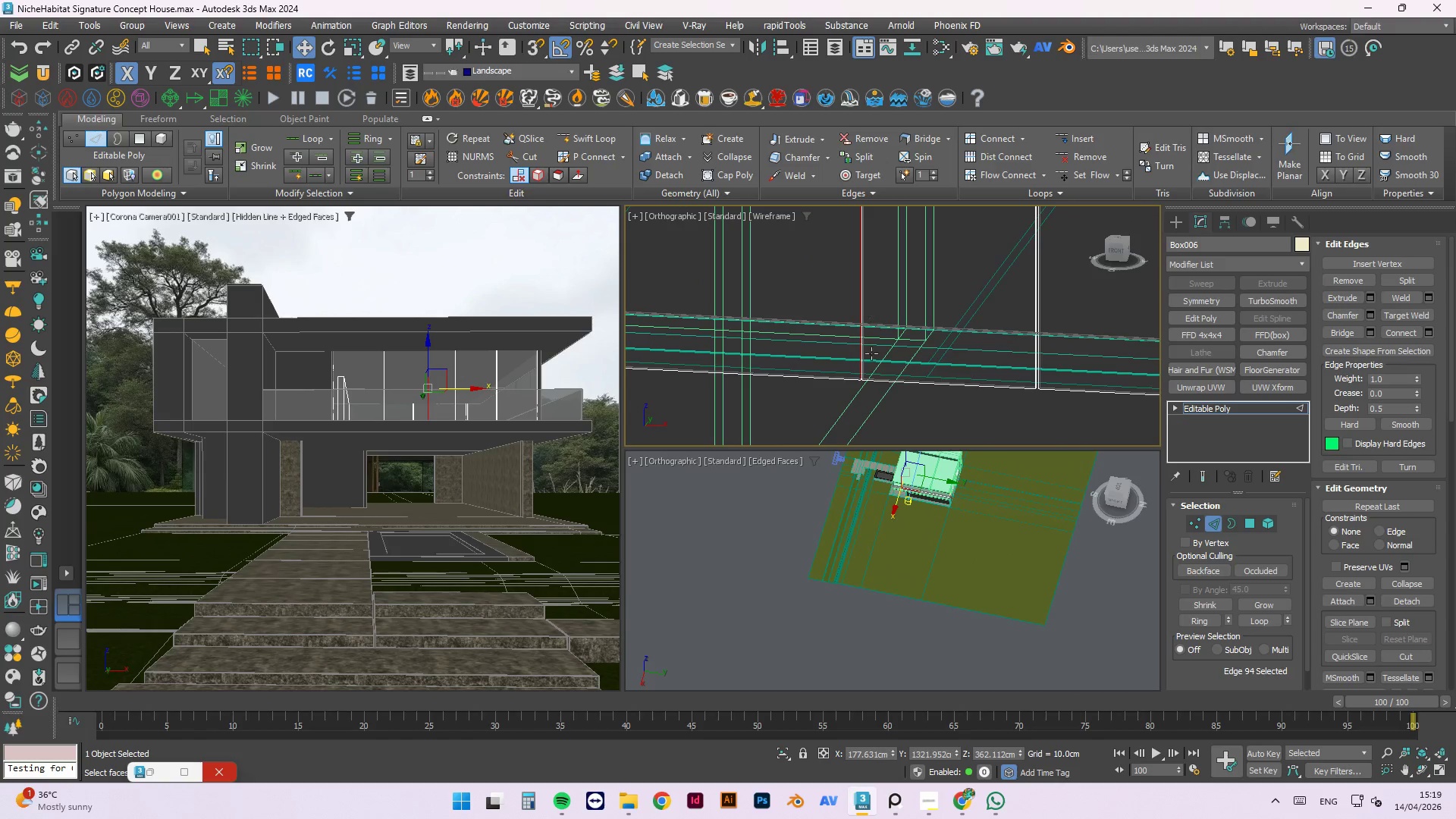 
scroll: coordinate [866, 296], scroll_direction: down, amount: 2.0
 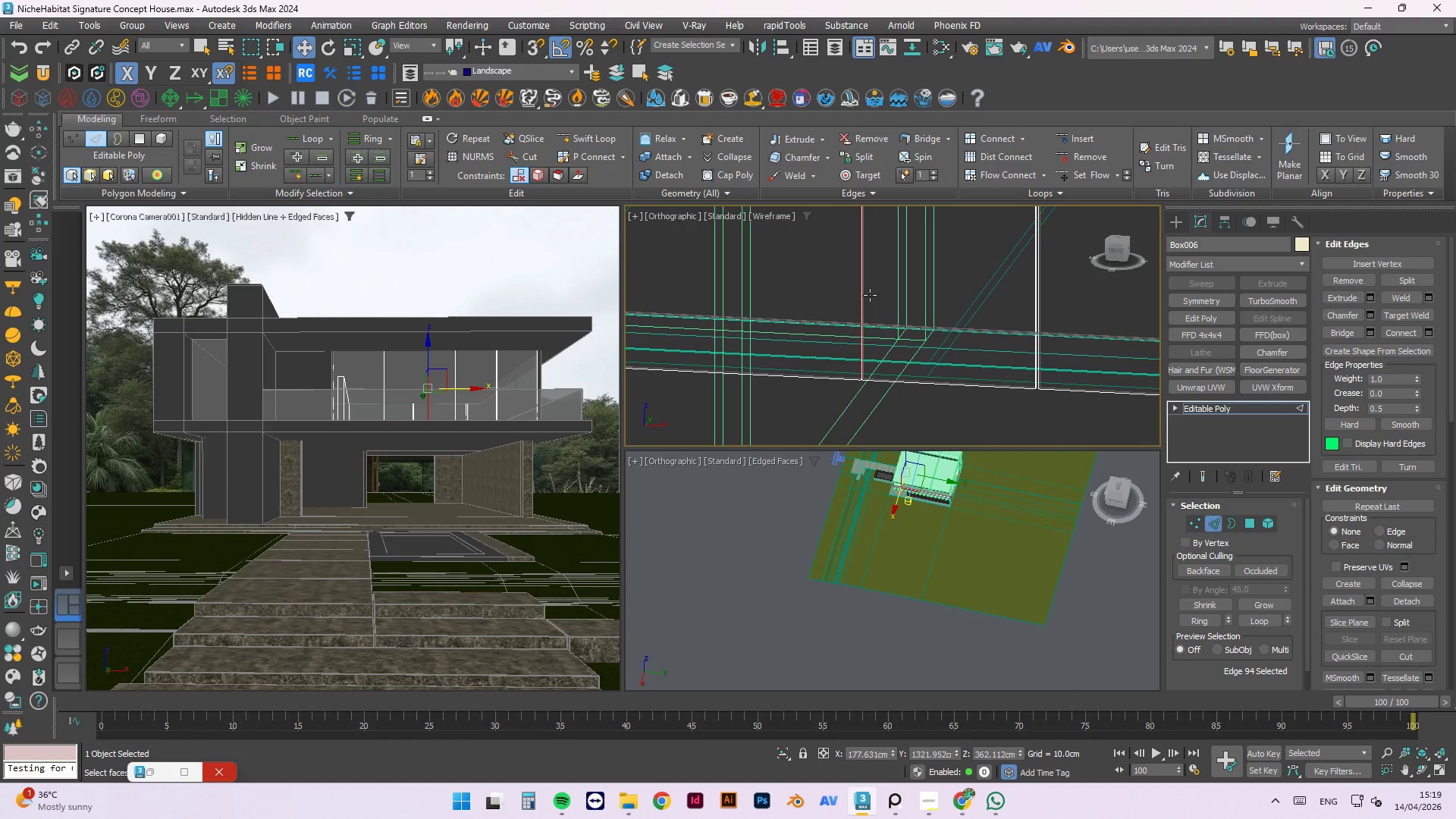 
key(Control+Z)
 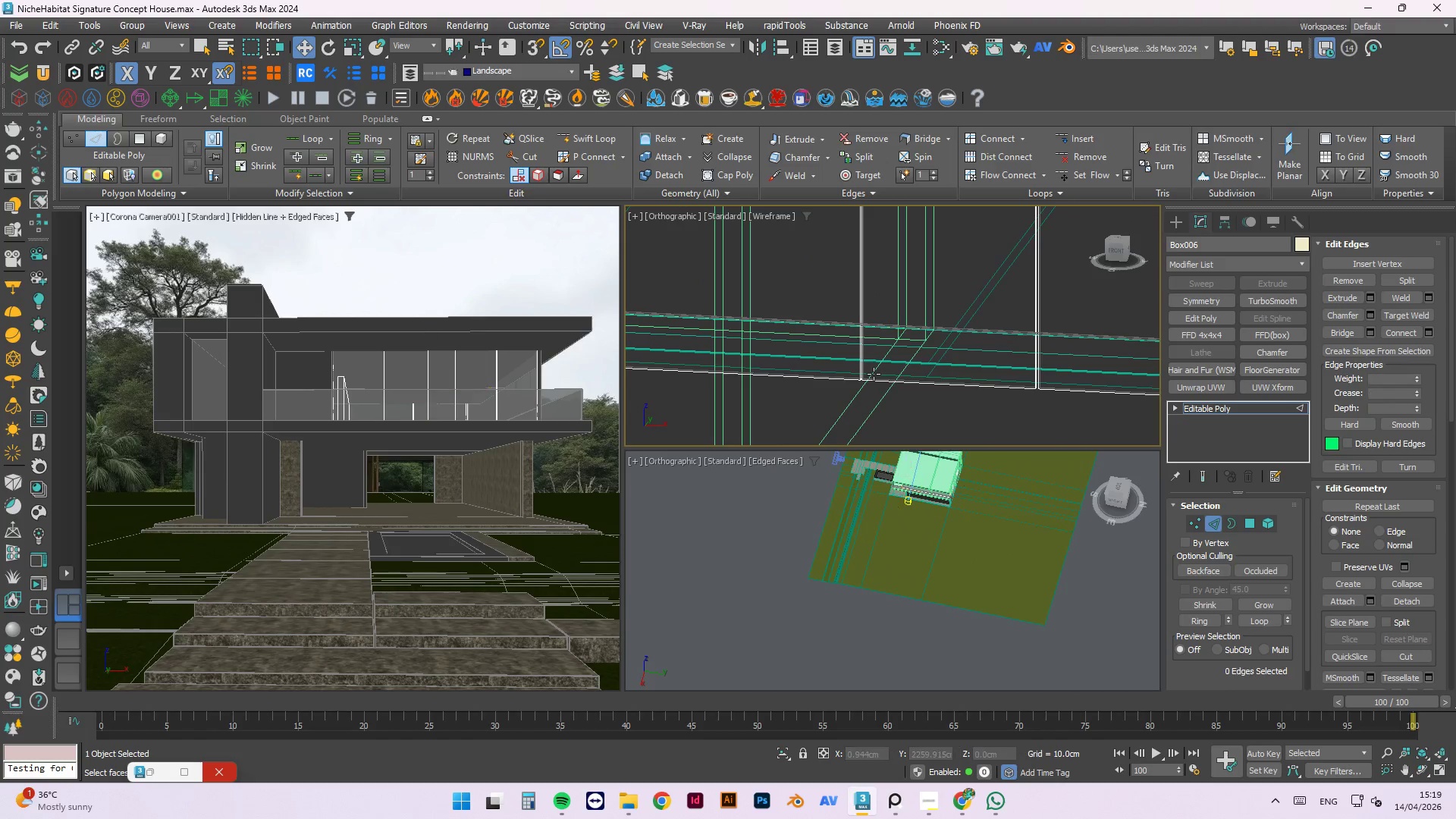 
key(Control+Z)
 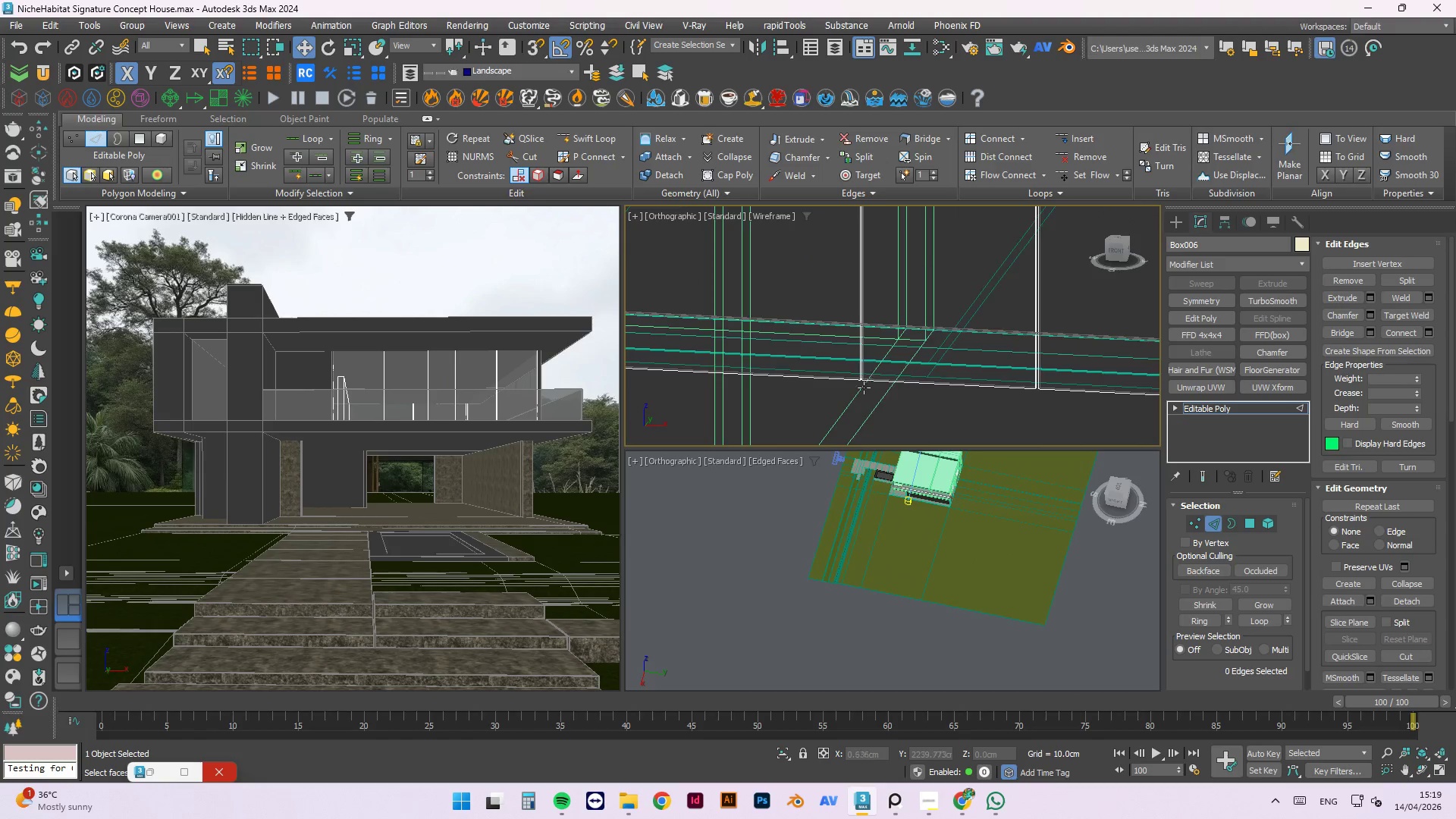 
scroll: coordinate [827, 366], scroll_direction: down, amount: 4.0
 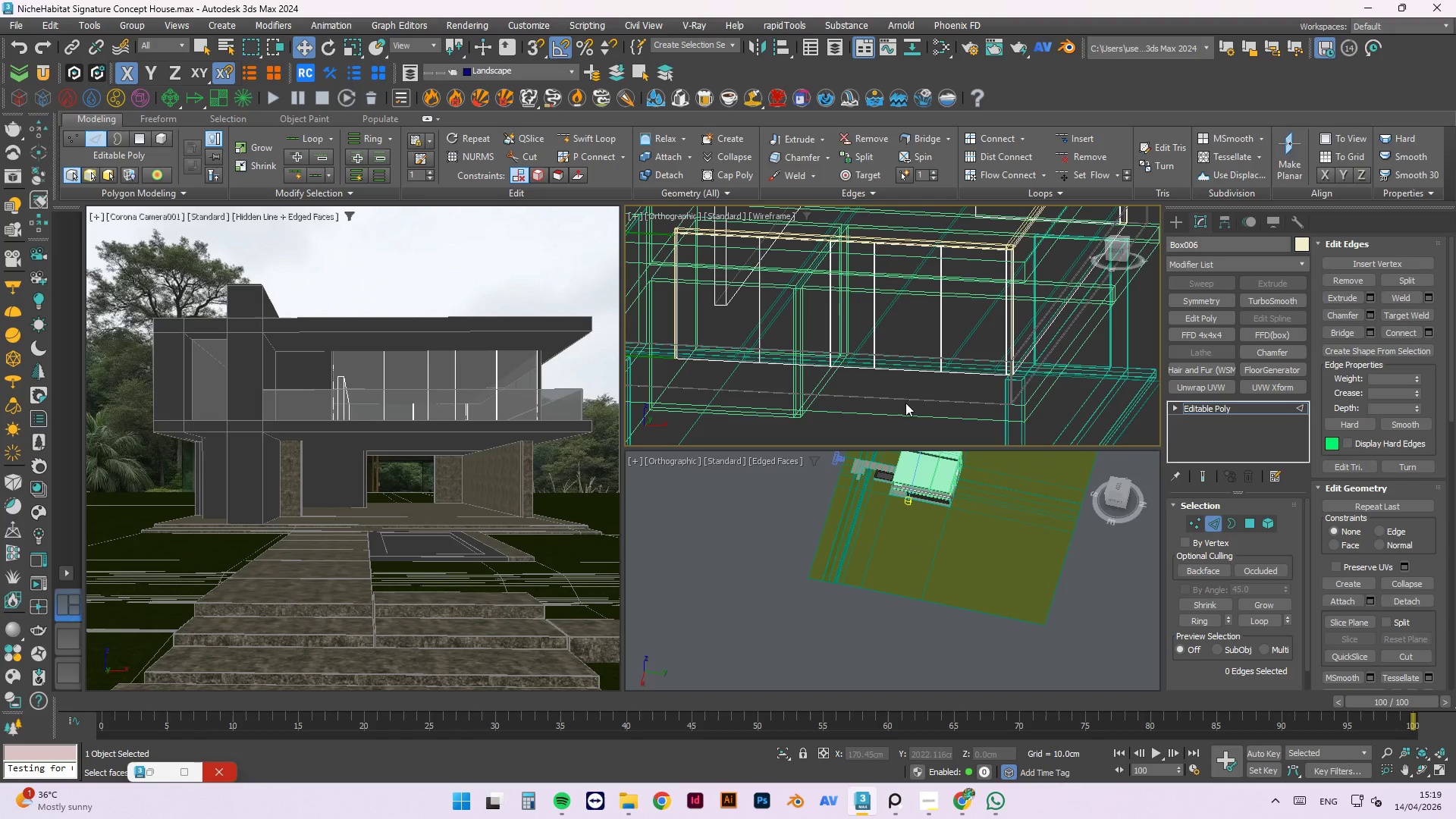 
hold_key(key=AltLeft, duration=1.09)
 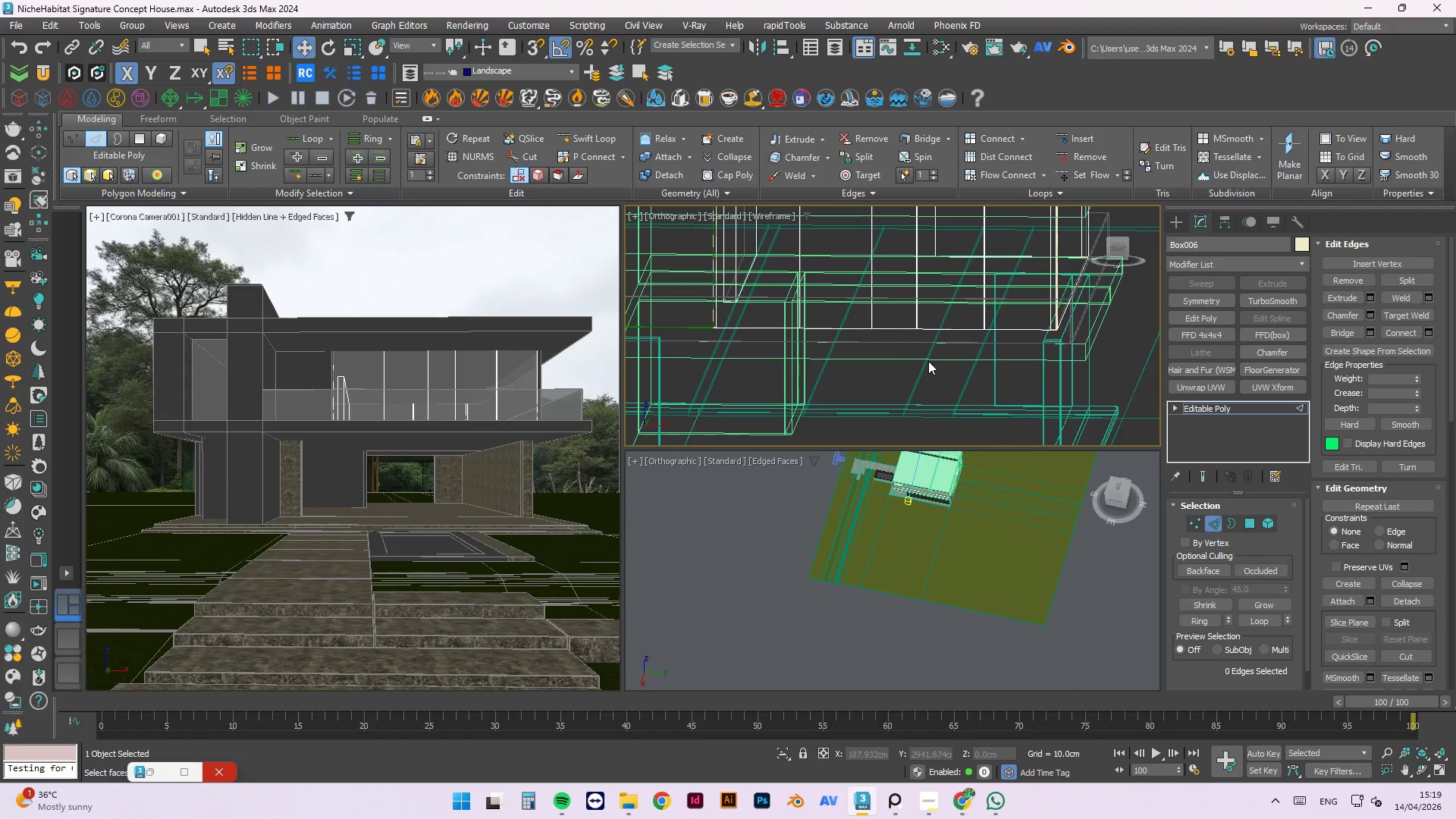 
key(F)
 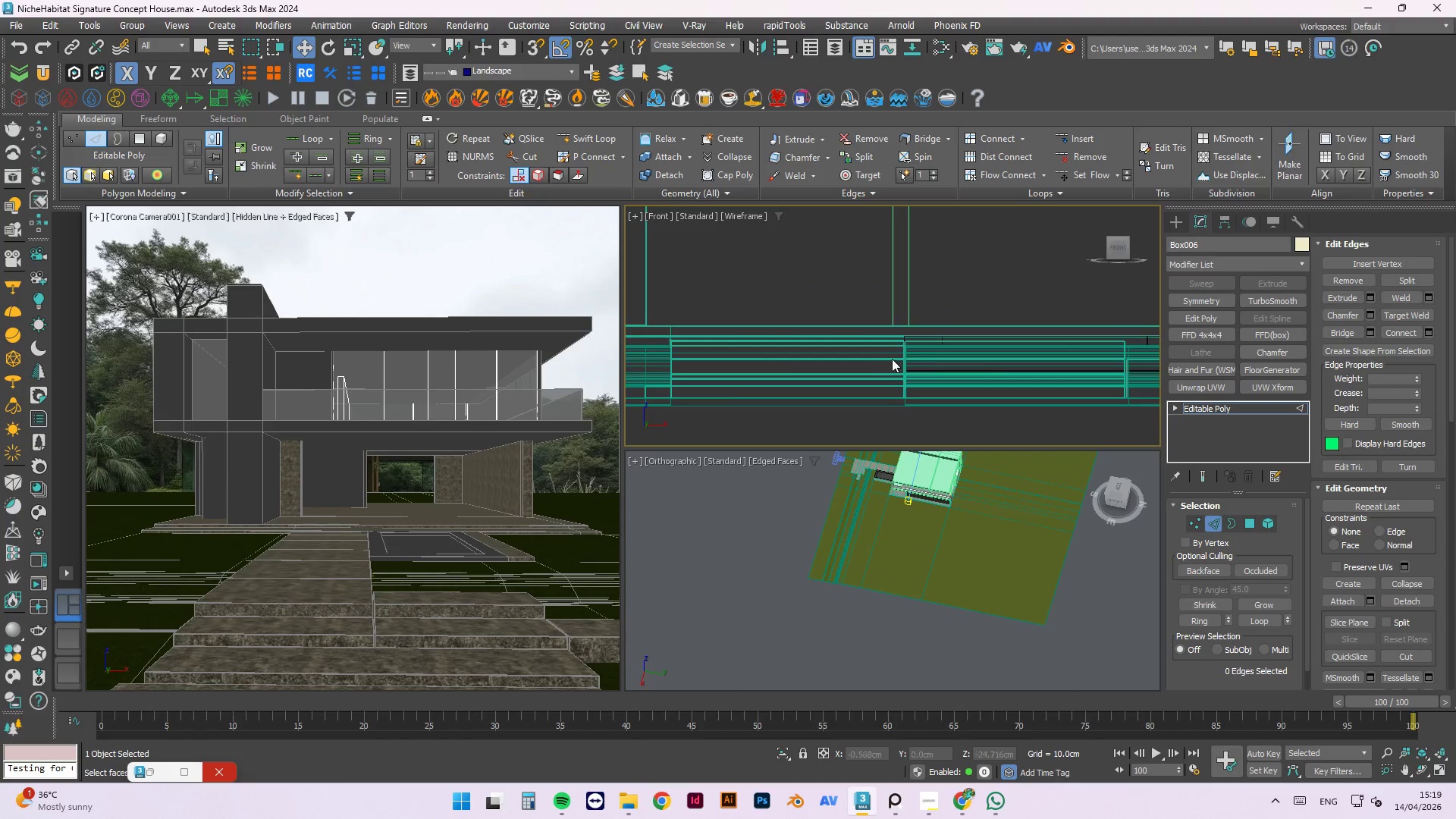 
key(Z)
 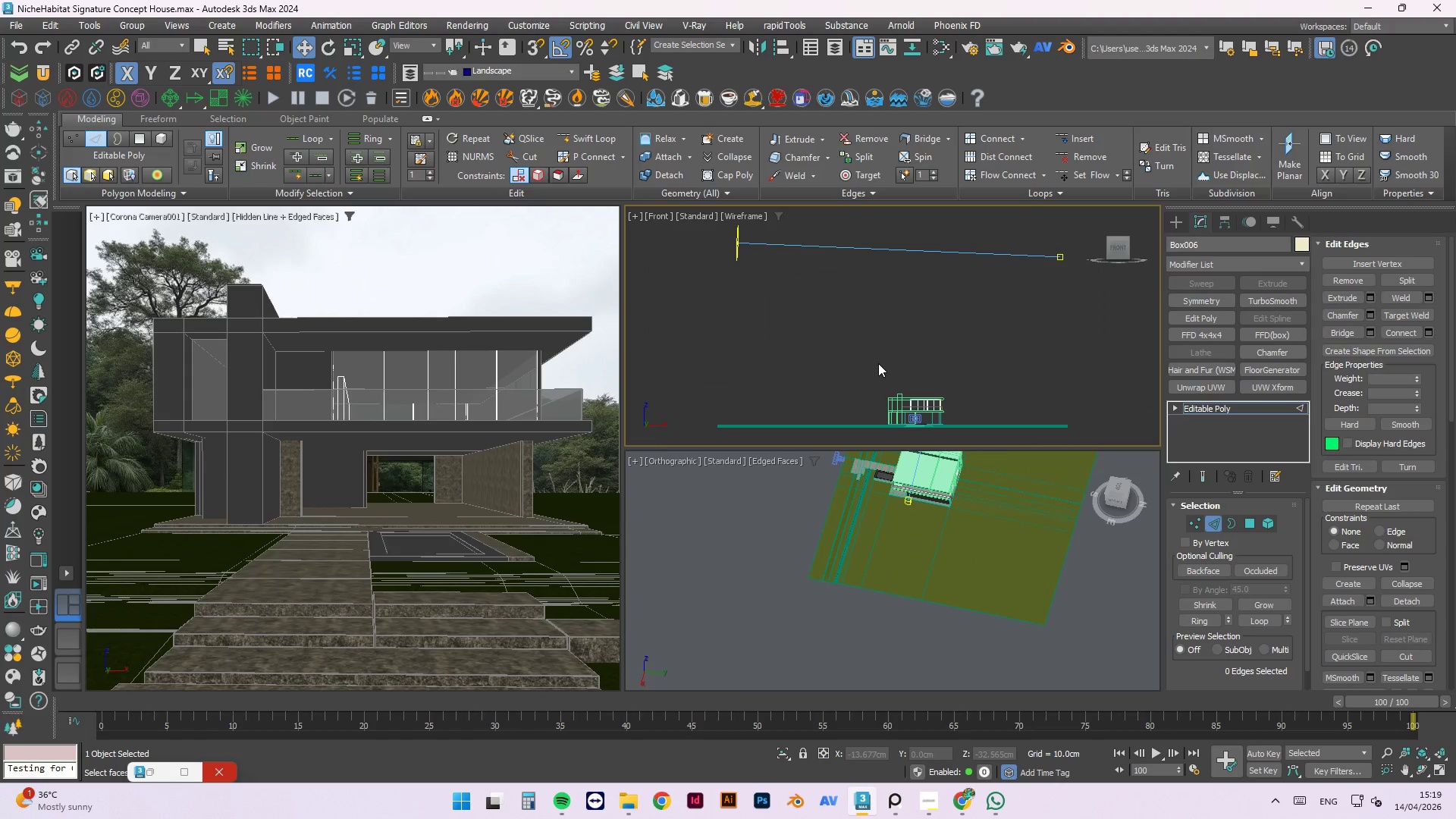 
scroll: coordinate [880, 360], scroll_direction: down, amount: 3.0
 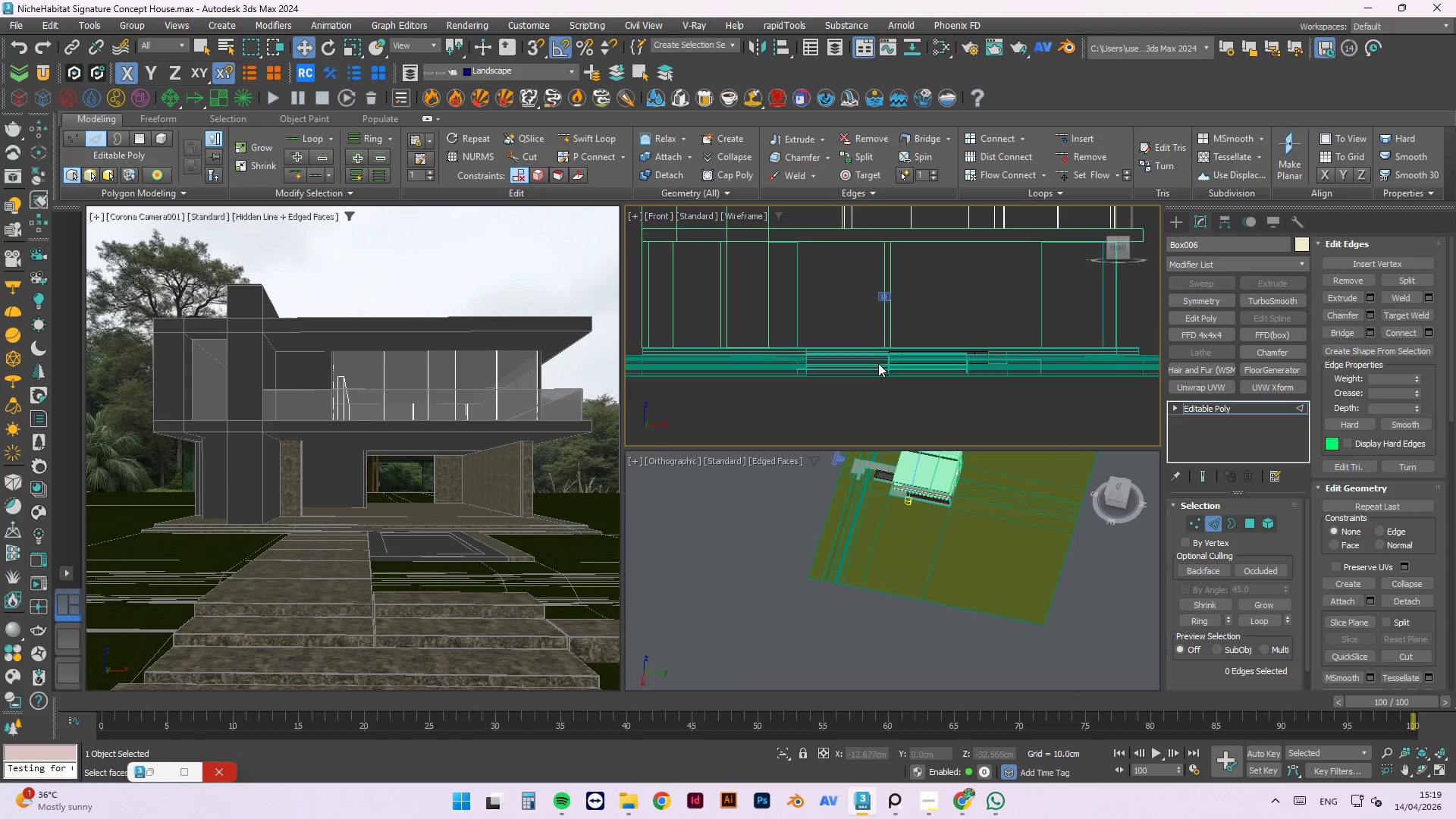 
scroll: coordinate [910, 353], scroll_direction: up, amount: 7.0
 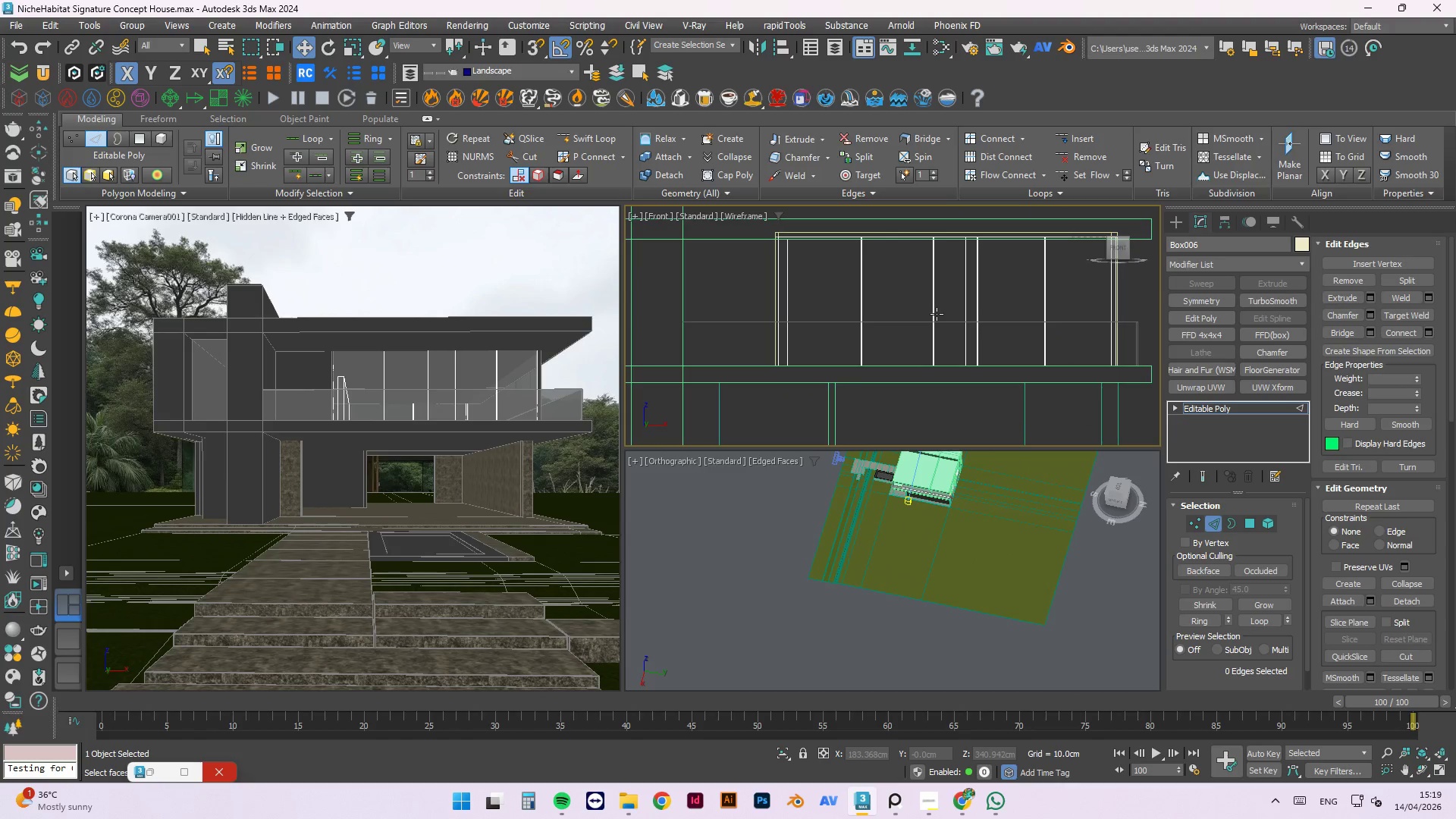 
key(1)
 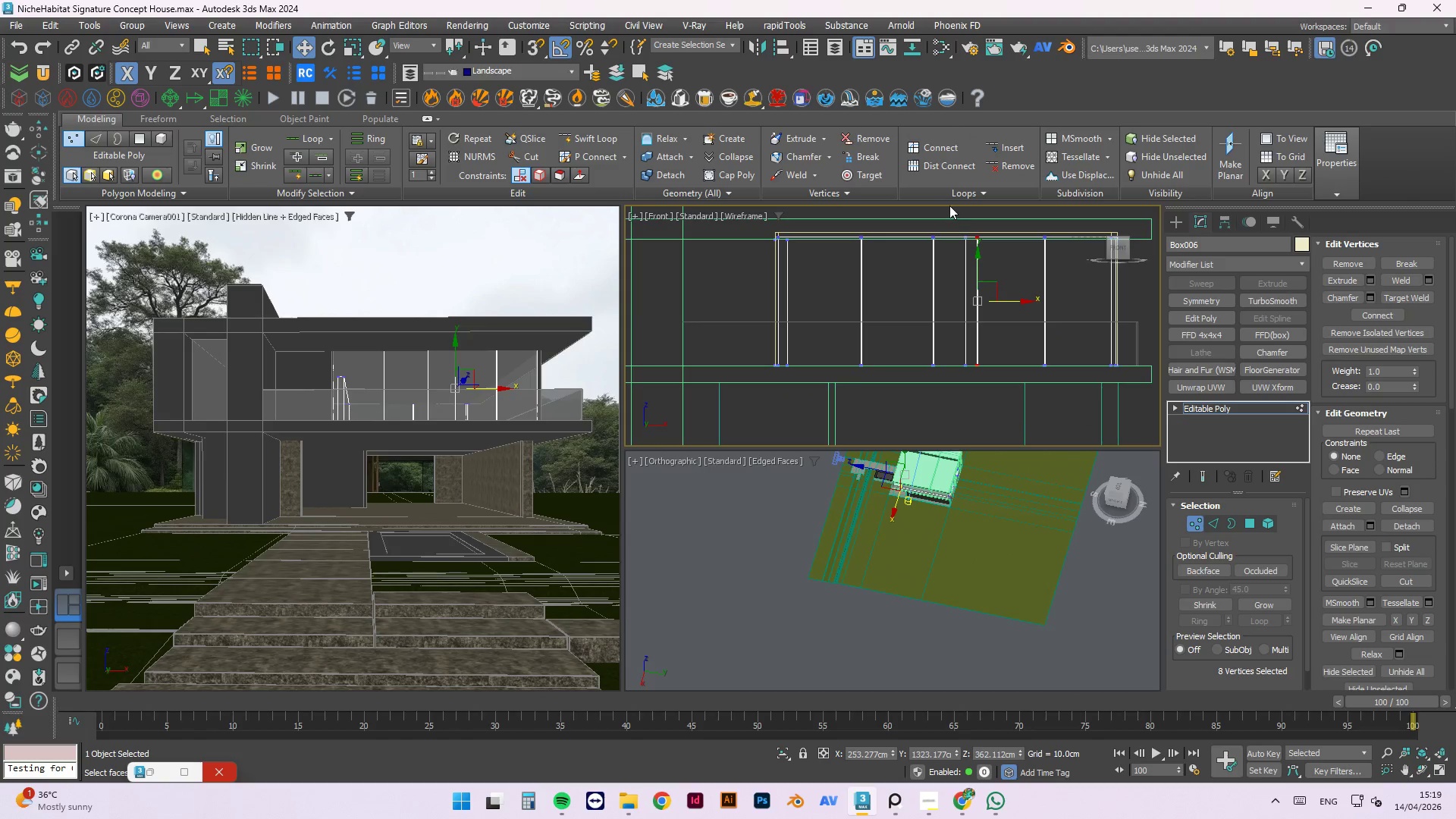 
left_click_drag(start_coordinate=[949, 206], to_coordinate=[929, 372])
 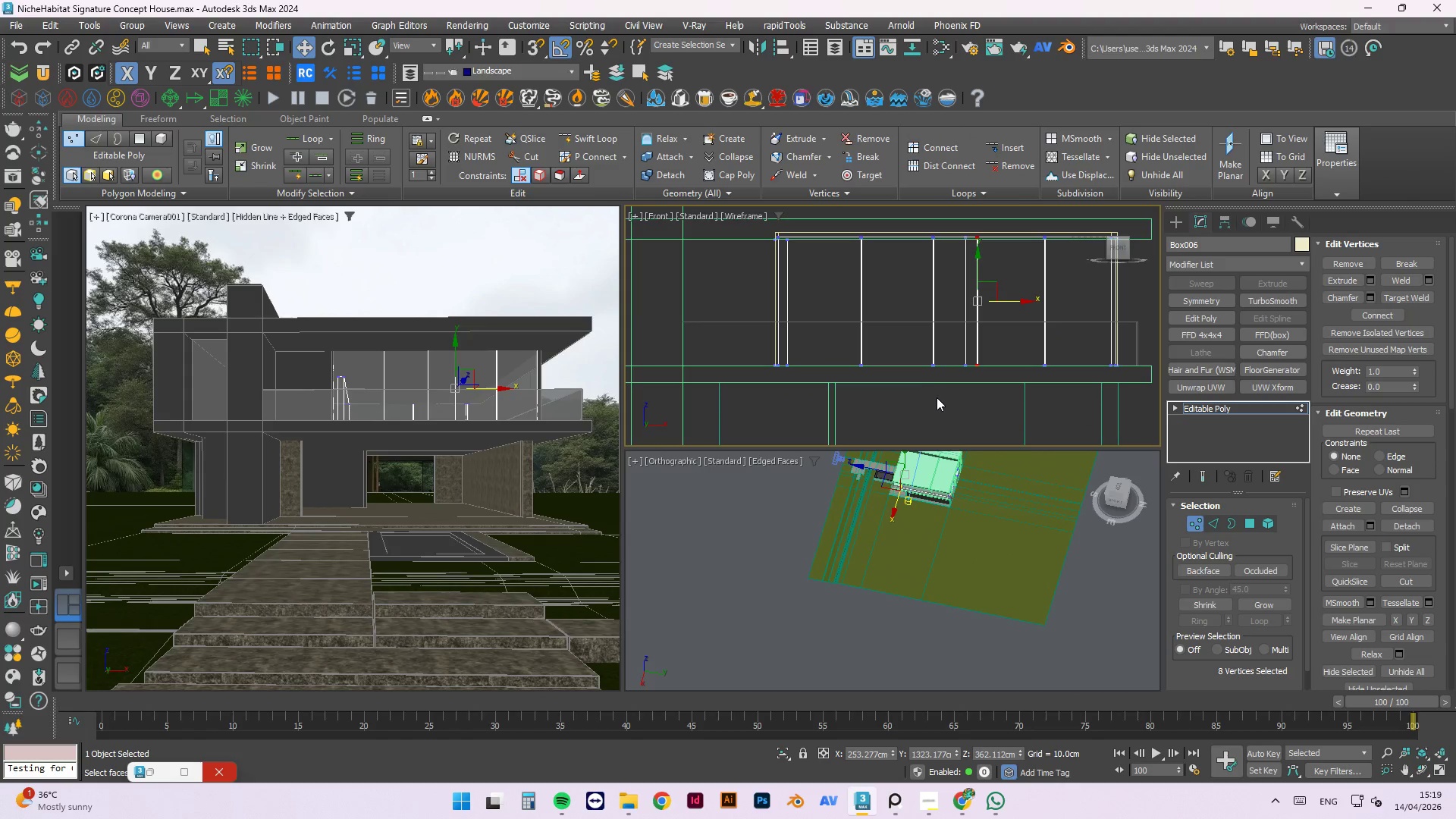 
left_click([936, 260])
 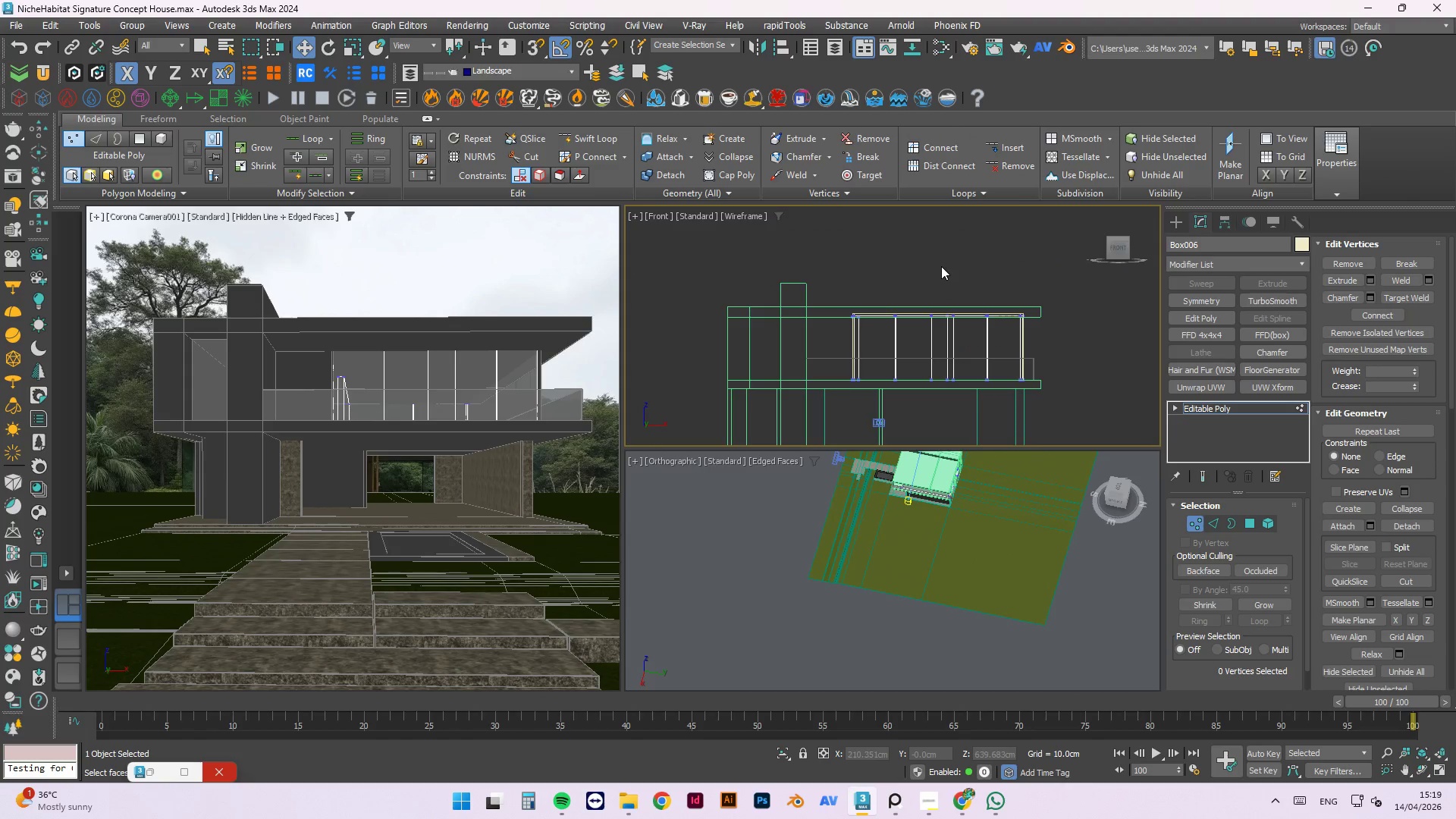 
scroll: coordinate [930, 394], scroll_direction: down, amount: 2.0
 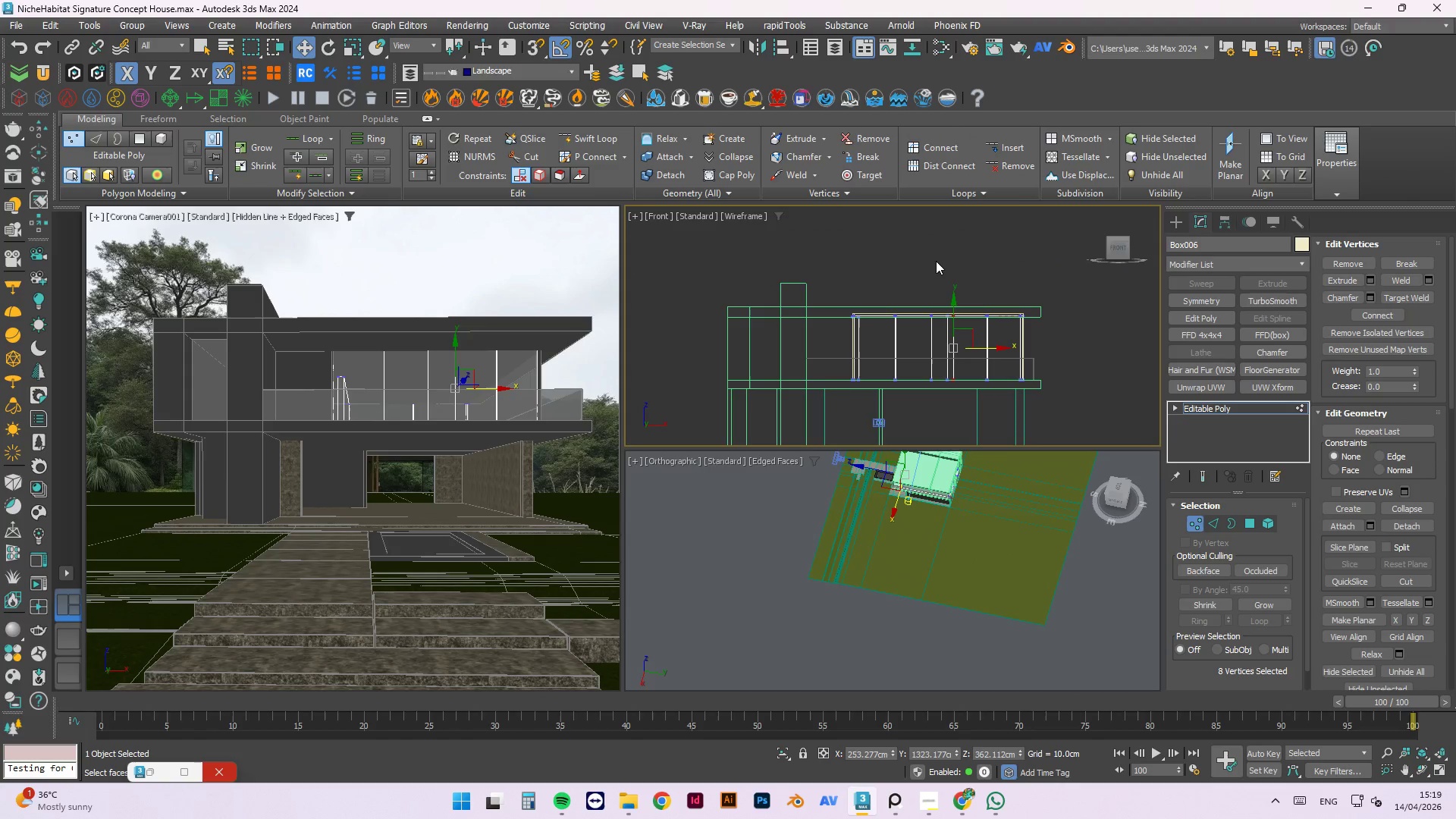 
left_click_drag(start_coordinate=[942, 260], to_coordinate=[928, 397])
 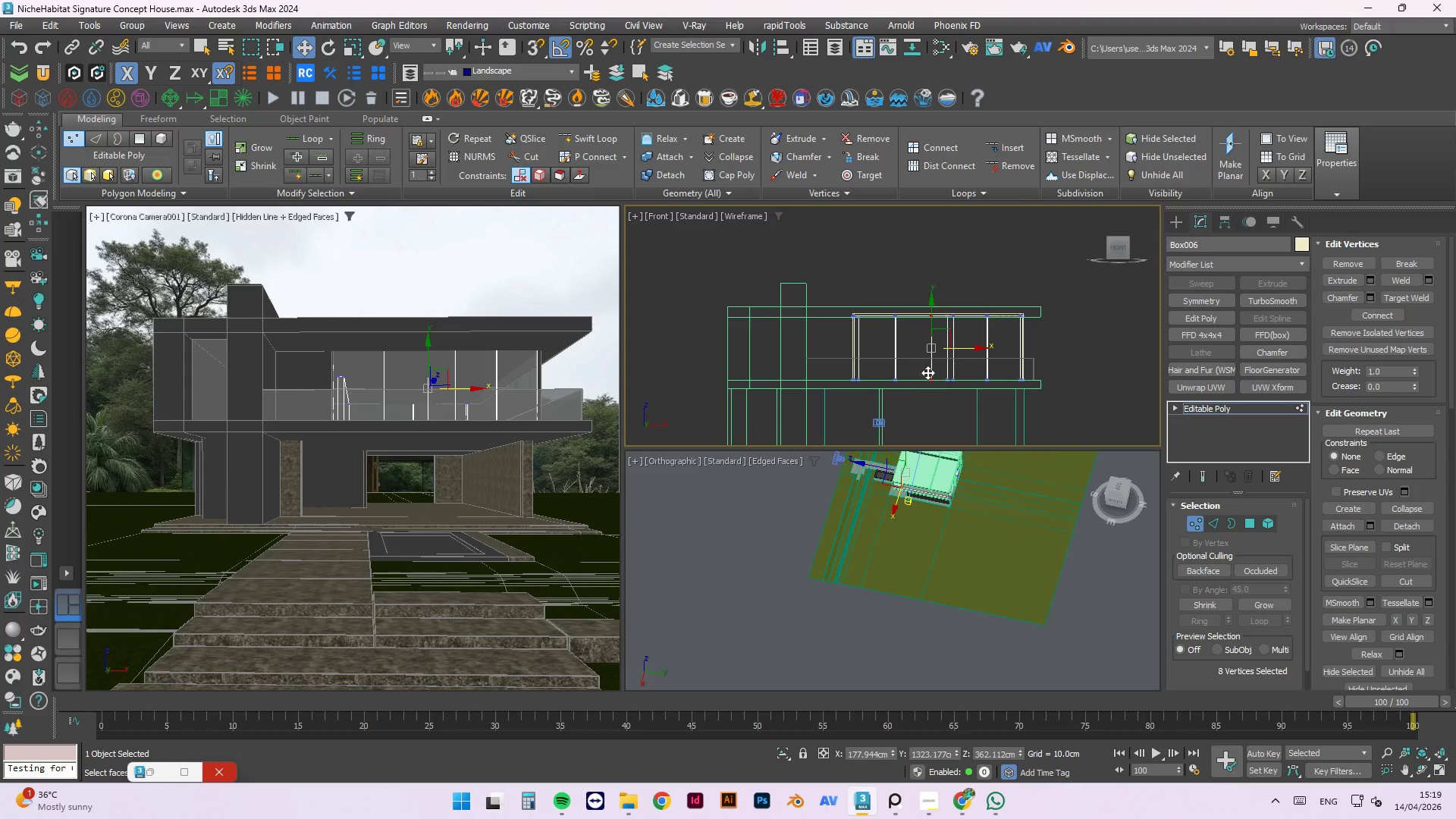 
scroll: coordinate [927, 363], scroll_direction: up, amount: 2.0
 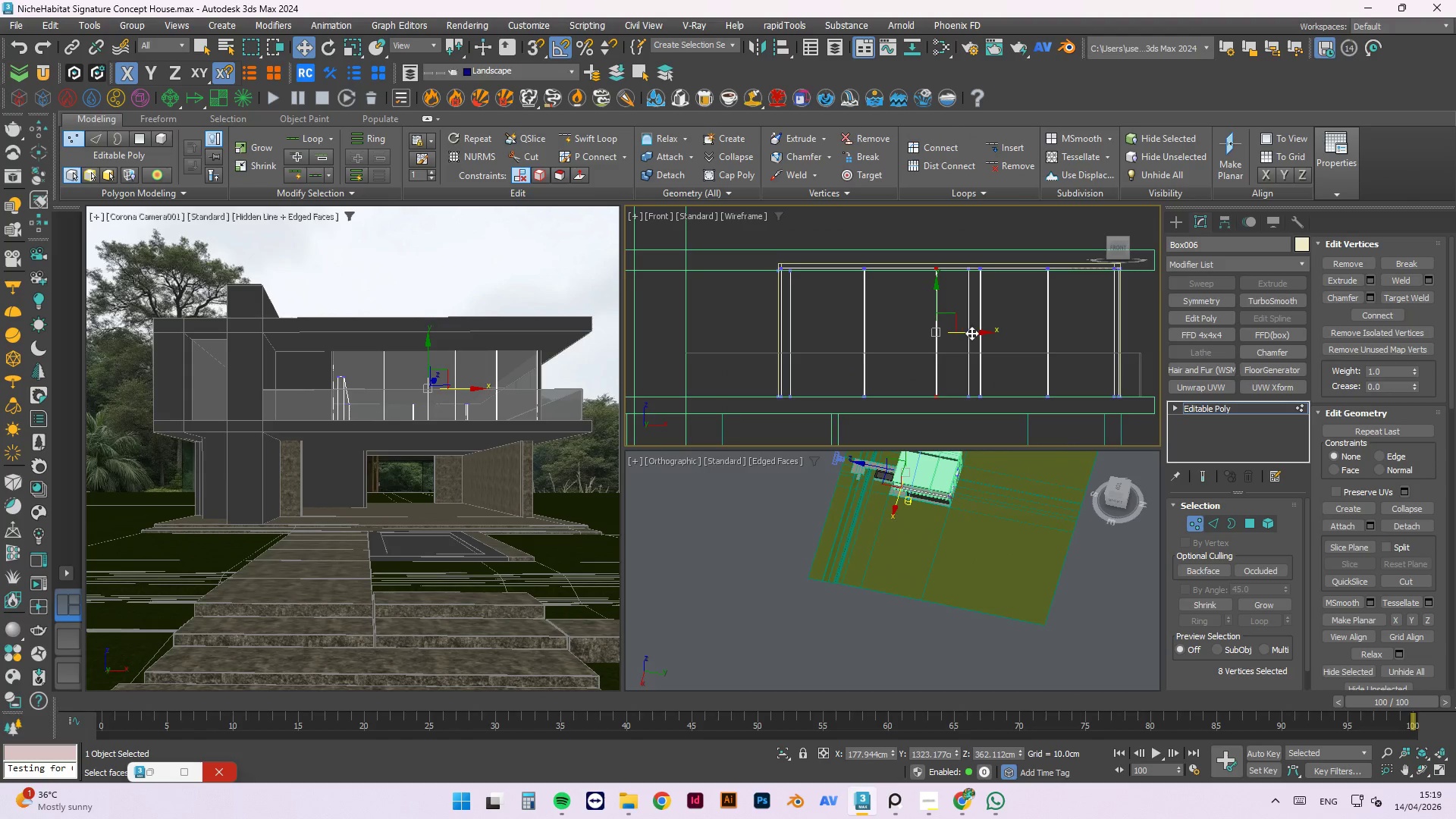 
left_click_drag(start_coordinate=[972, 333], to_coordinate=[962, 340])
 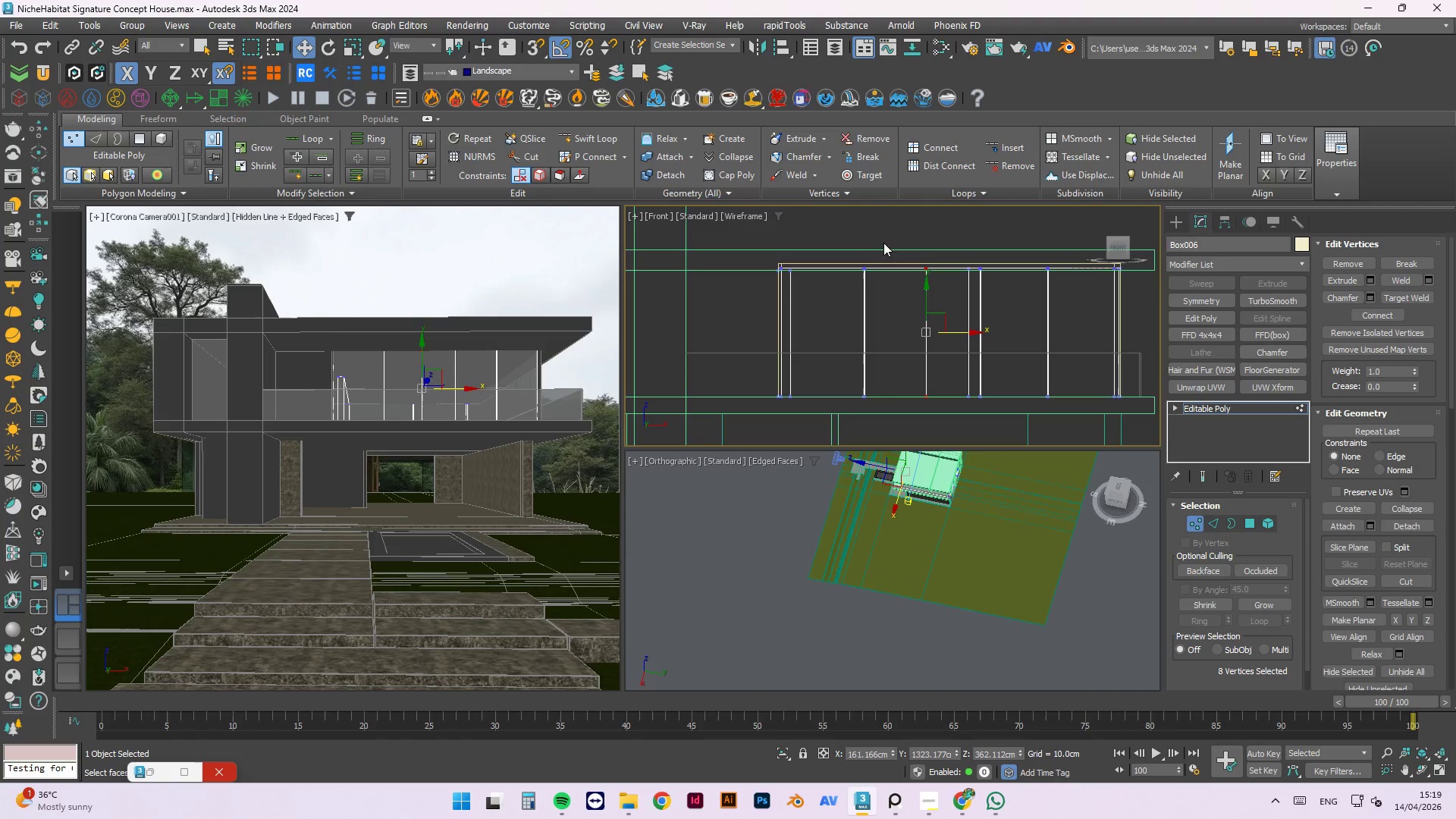 
left_click_drag(start_coordinate=[878, 235], to_coordinate=[858, 407])
 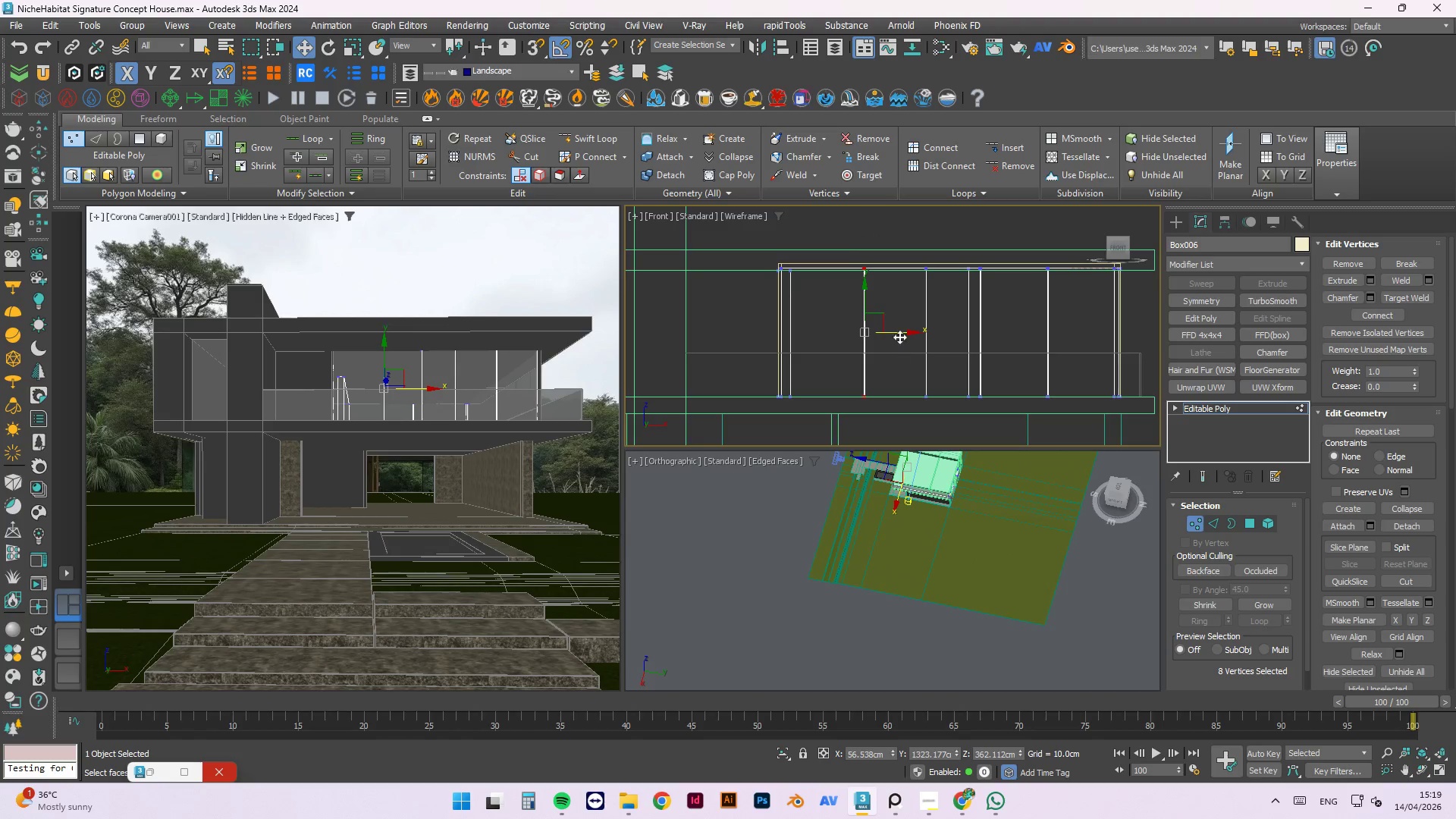 
left_click_drag(start_coordinate=[900, 334], to_coordinate=[891, 335])
 